 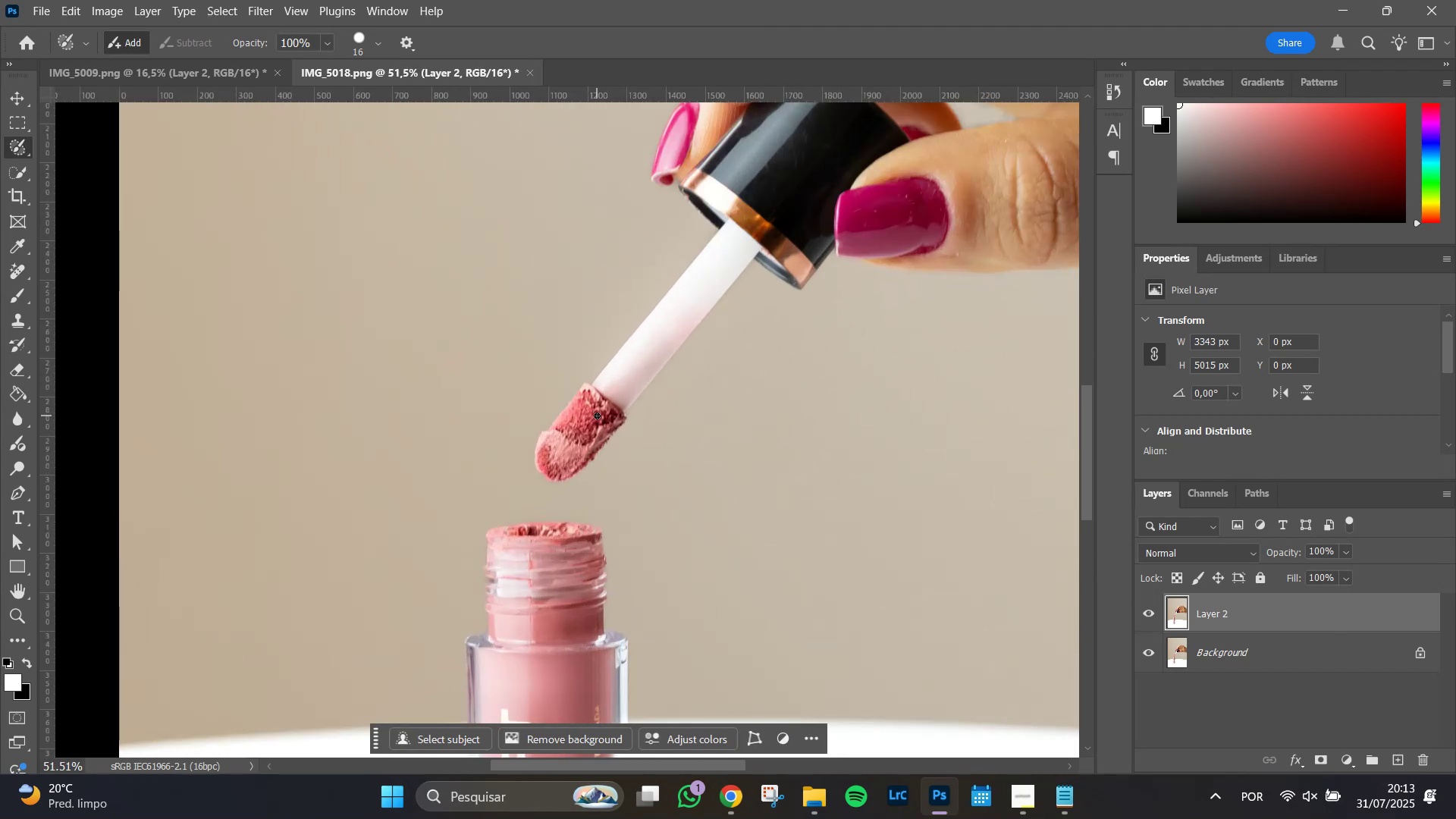 
hold_key(key=Space, duration=1.25)
 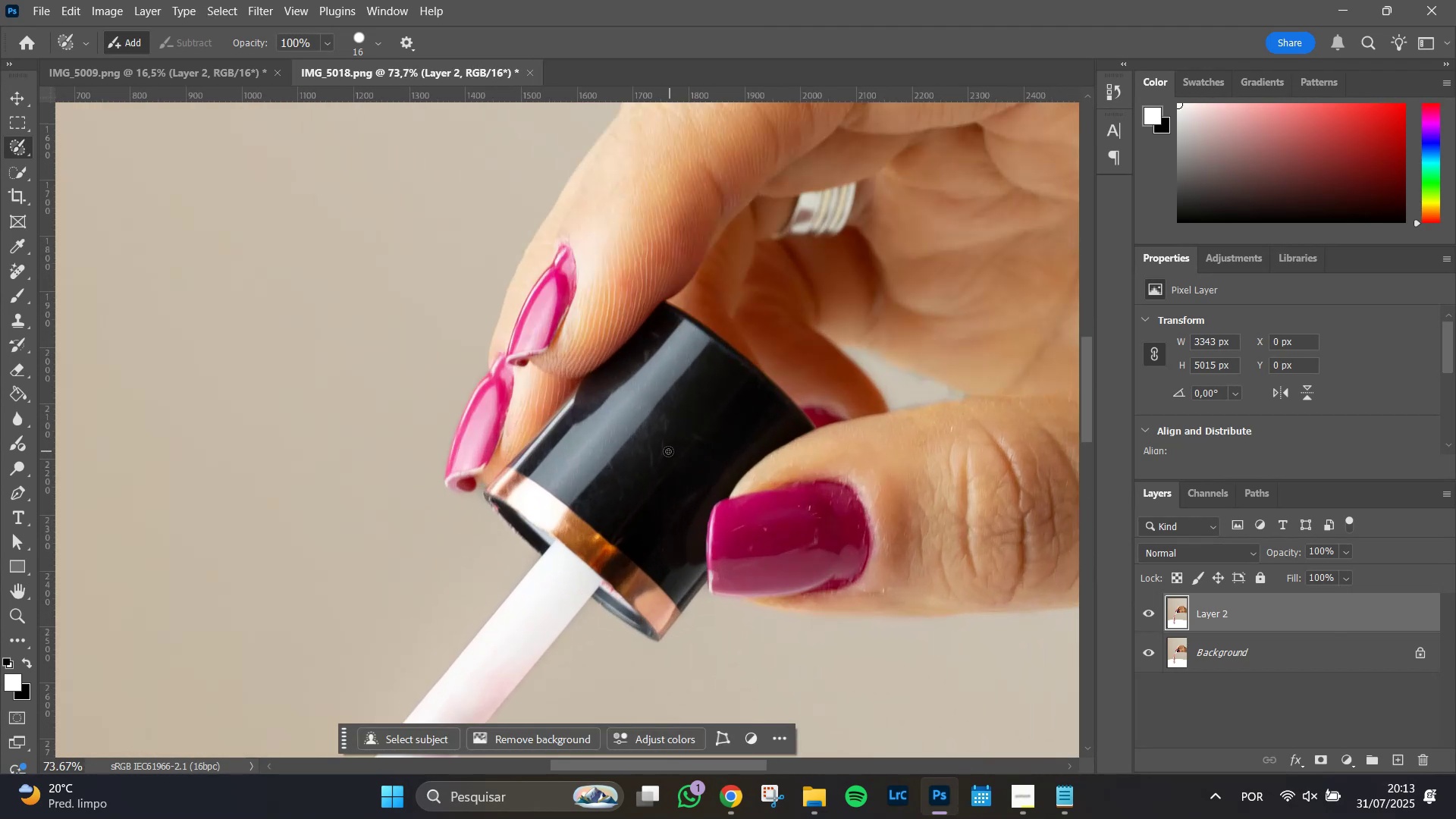 
left_click_drag(start_coordinate=[835, 202], to_coordinate=[695, 497])
 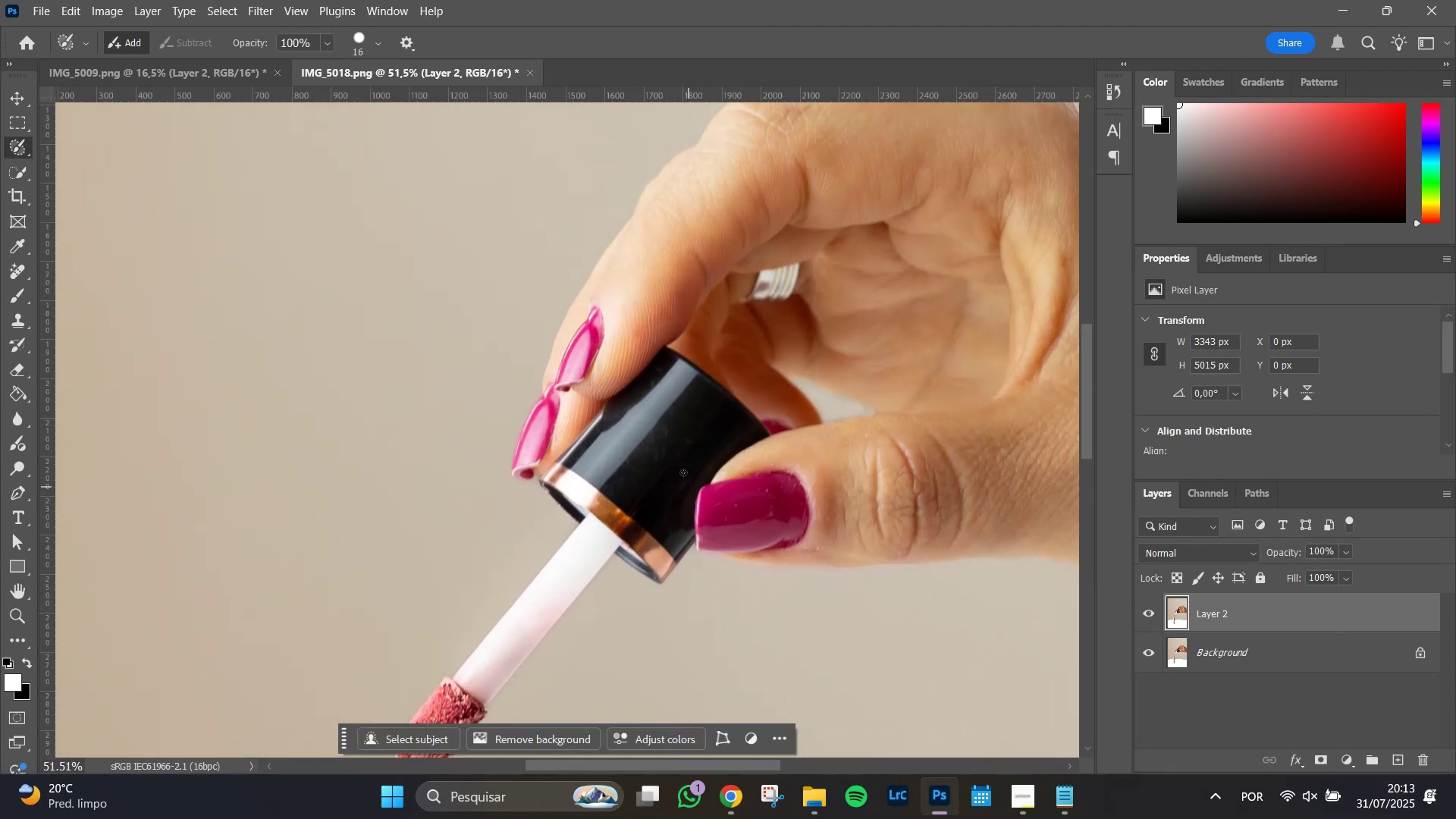 
hold_key(key=AltLeft, duration=1.51)
scroll: coordinate [664, 431], scroll_direction: up, amount: 14.0
 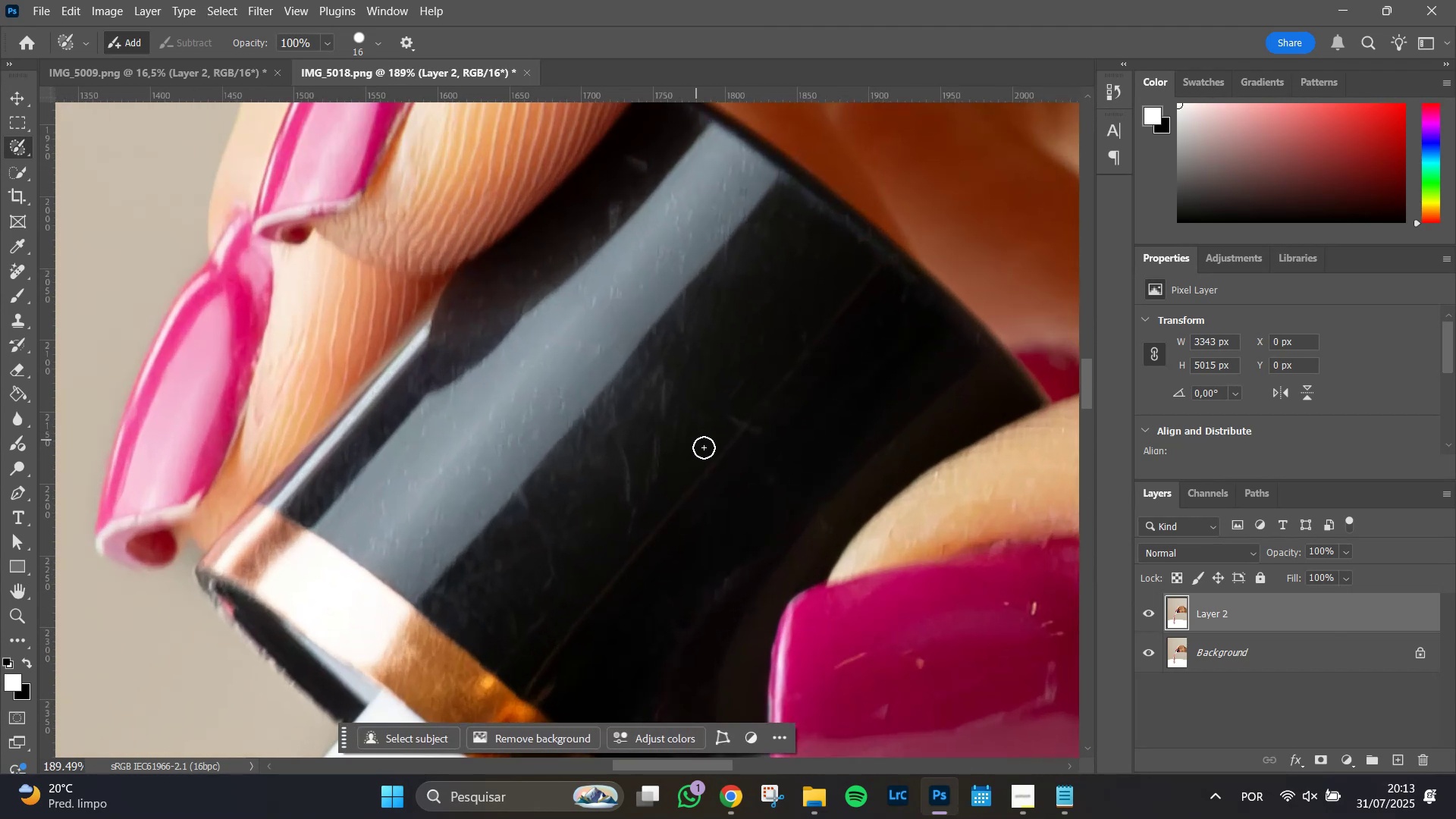 
hold_key(key=AltLeft, duration=0.62)
scroll: coordinate [709, 459], scroll_direction: down, amount: 3.0
 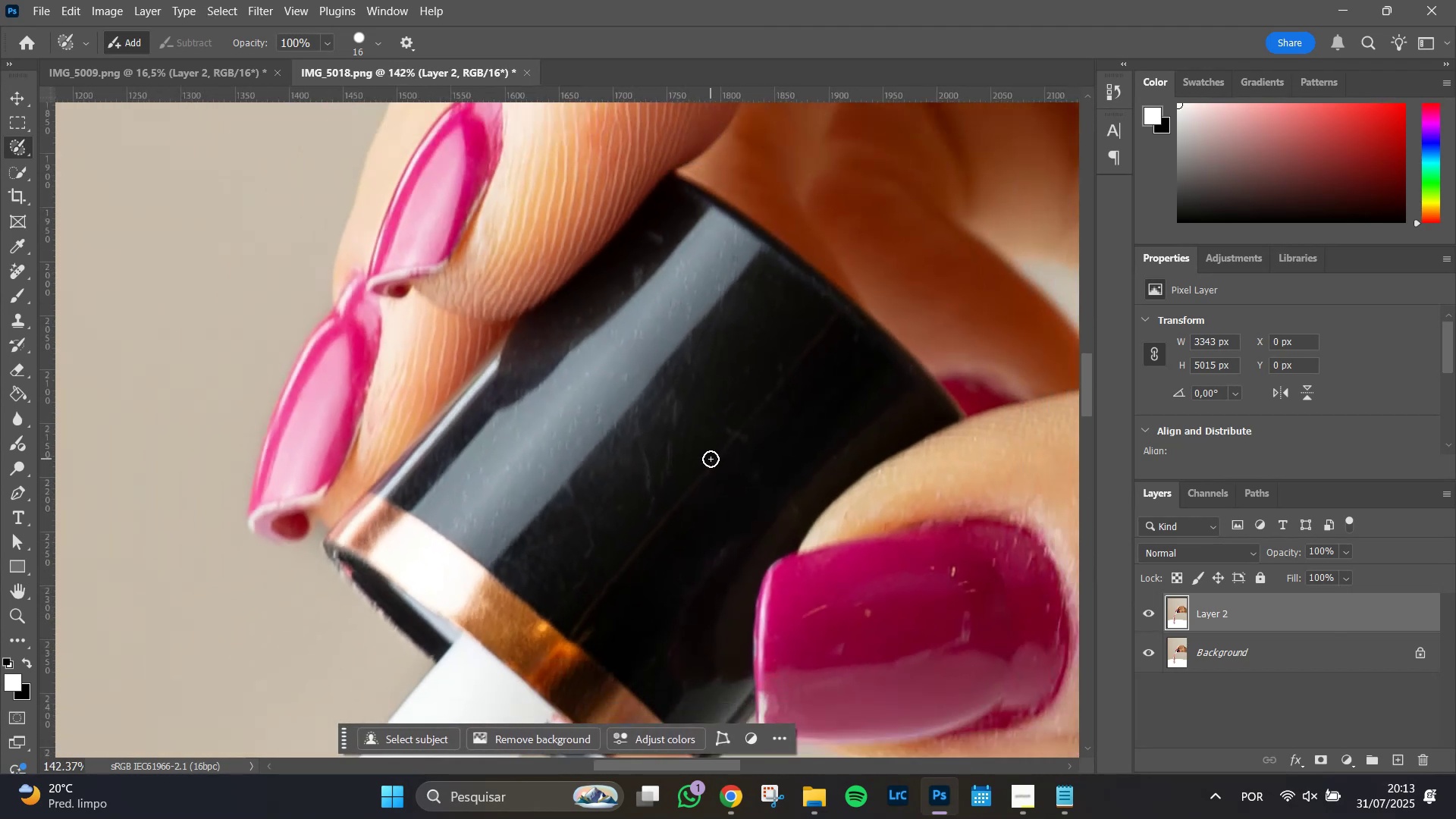 
hold_key(key=Space, duration=0.91)
 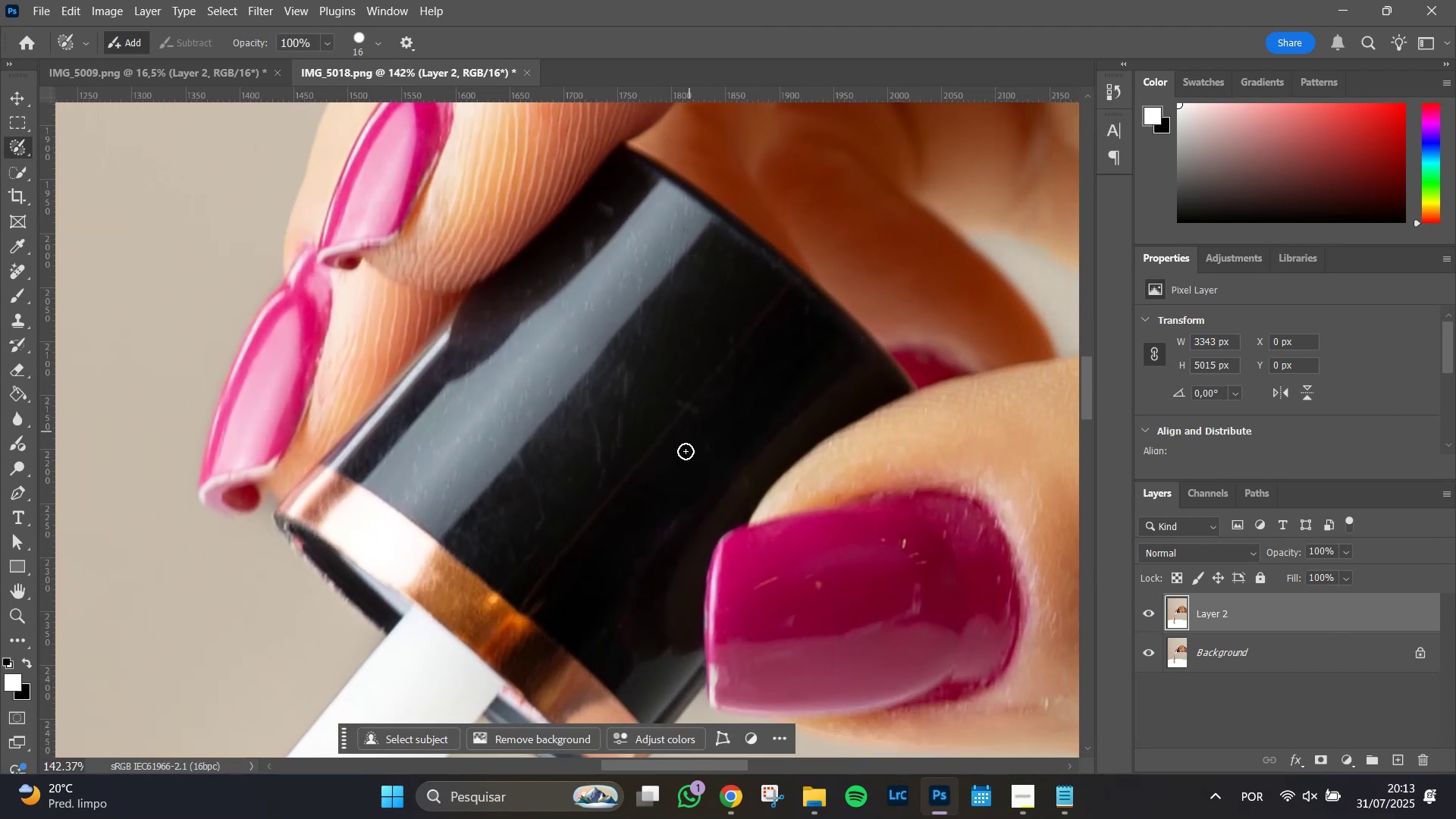 
left_click_drag(start_coordinate=[728, 465], to_coordinate=[679, 437])
 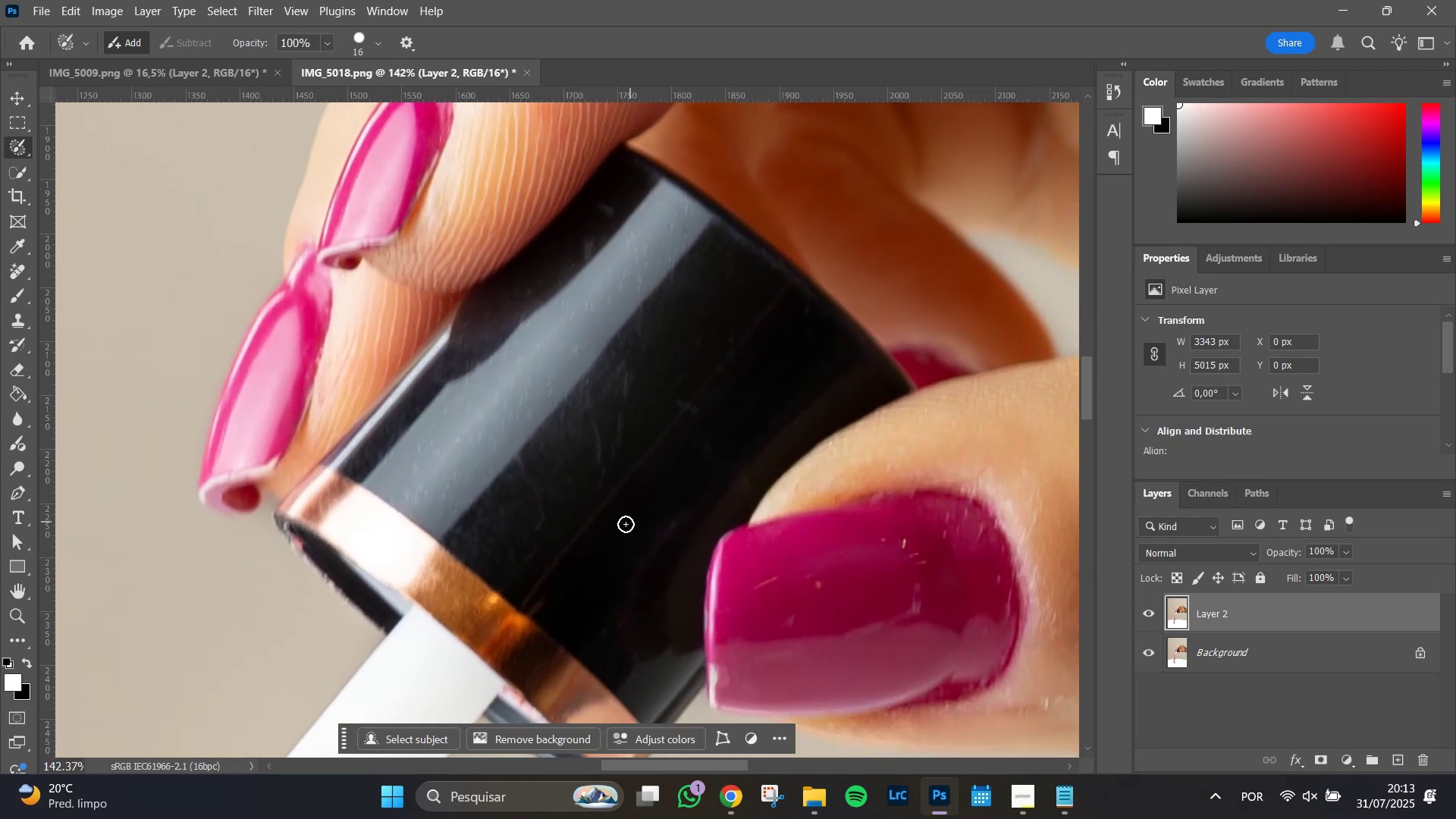 
hold_key(key=AltLeft, duration=0.6)
scroll: coordinate [601, 486], scroll_direction: up, amount: 4.0
 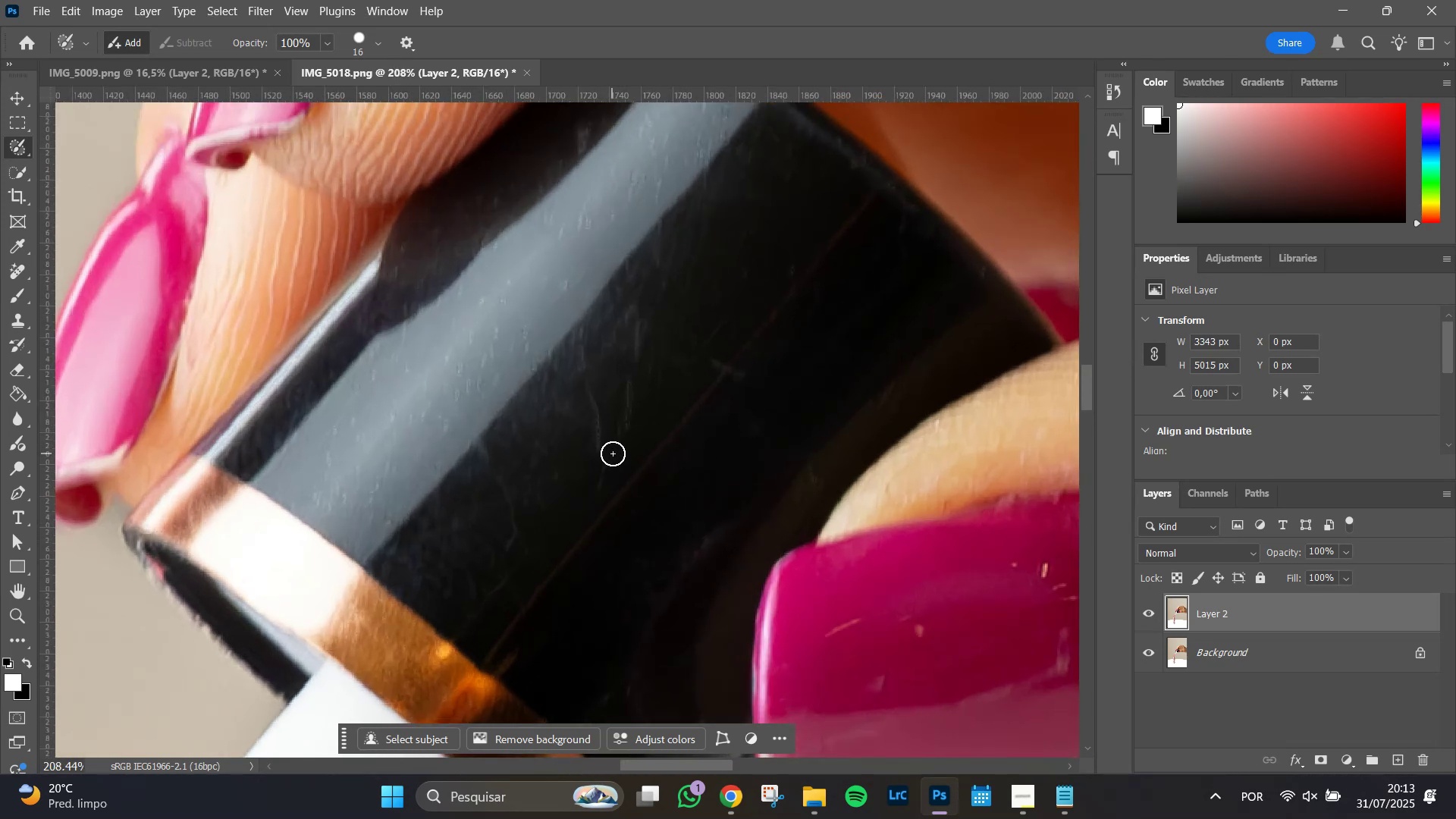 
key(J)
 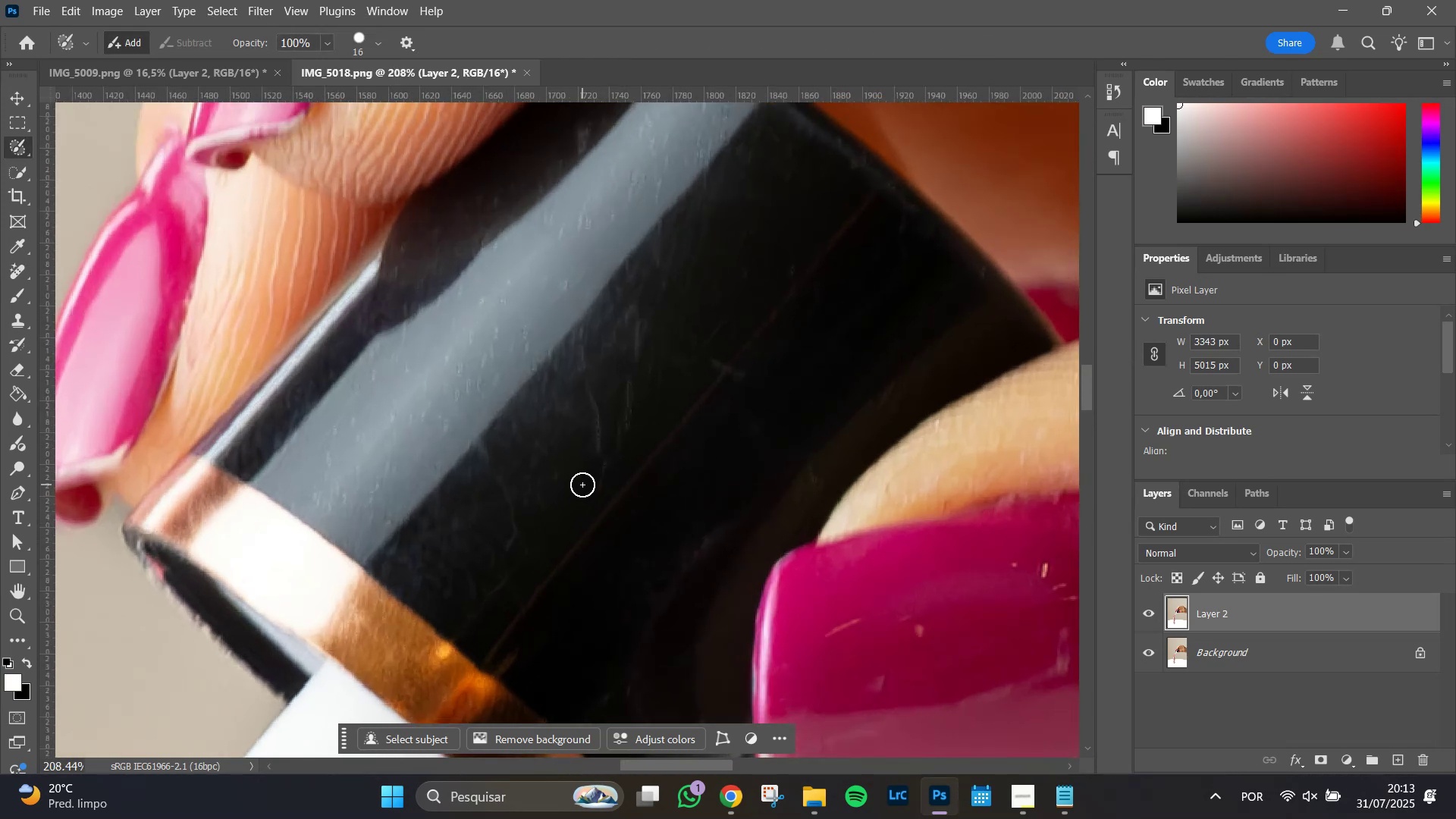 
hold_key(key=AltLeft, duration=0.55)
 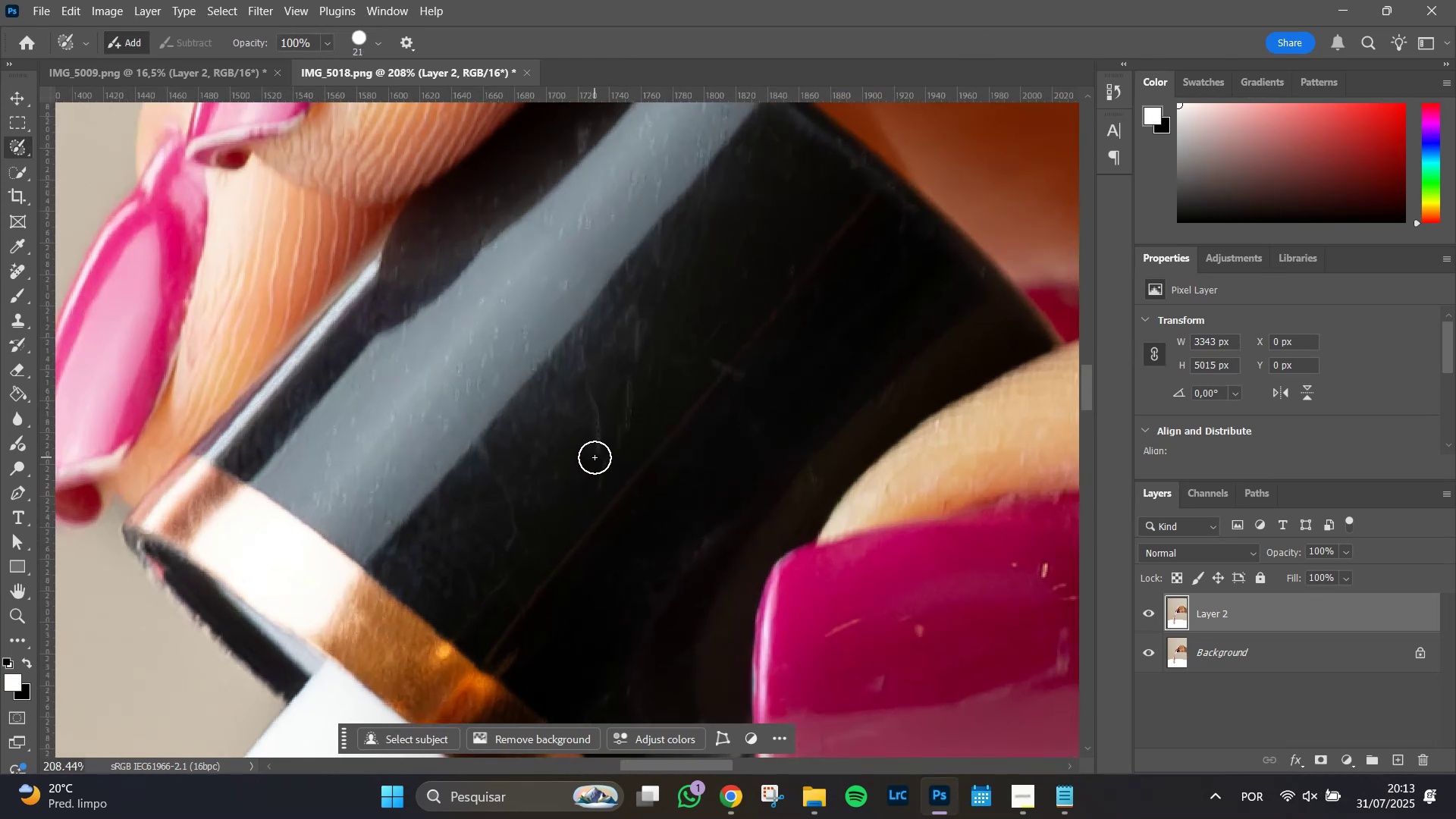 
left_click_drag(start_coordinate=[595, 456], to_coordinate=[589, 387])
 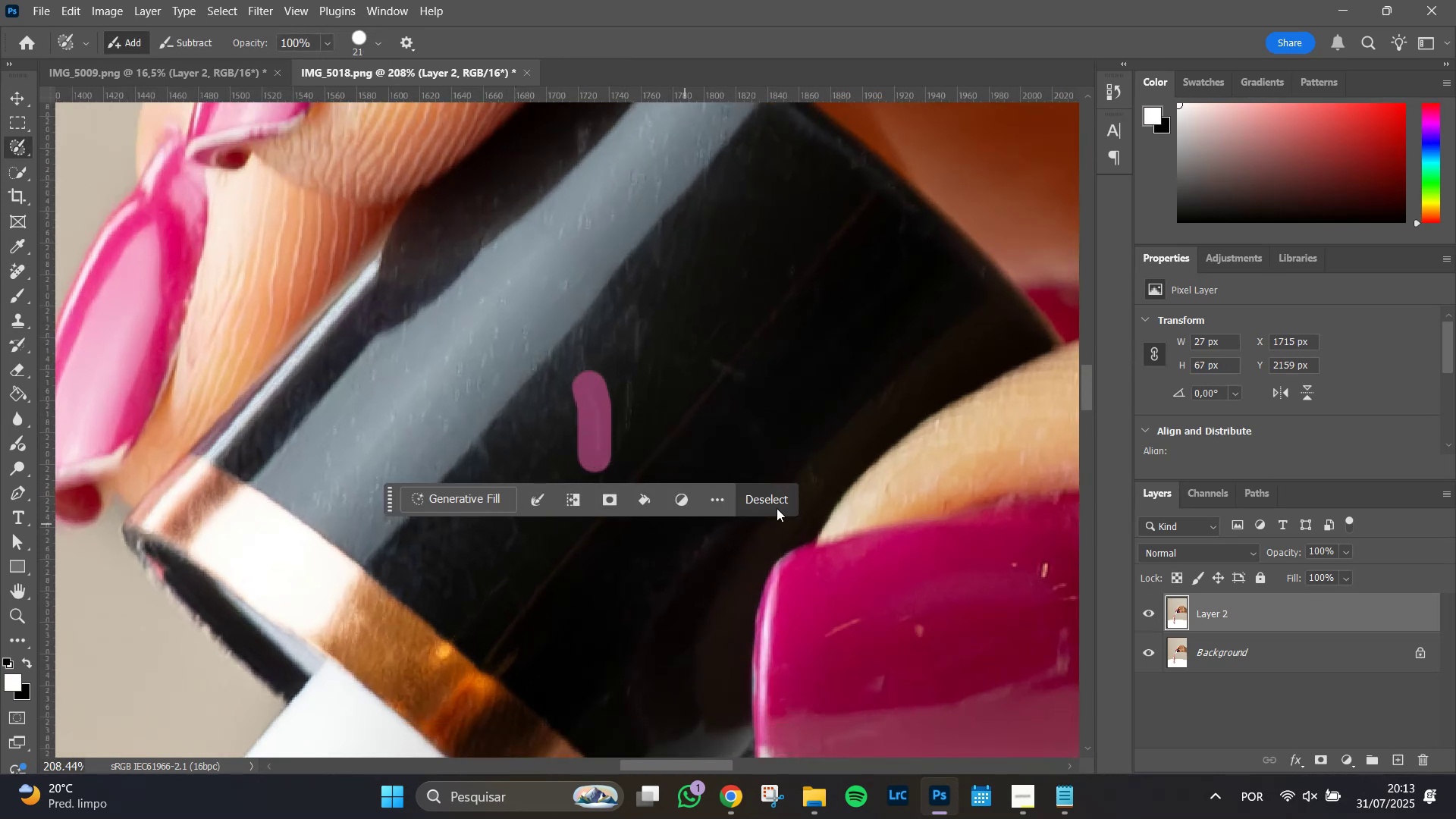 
left_click([775, 498])
 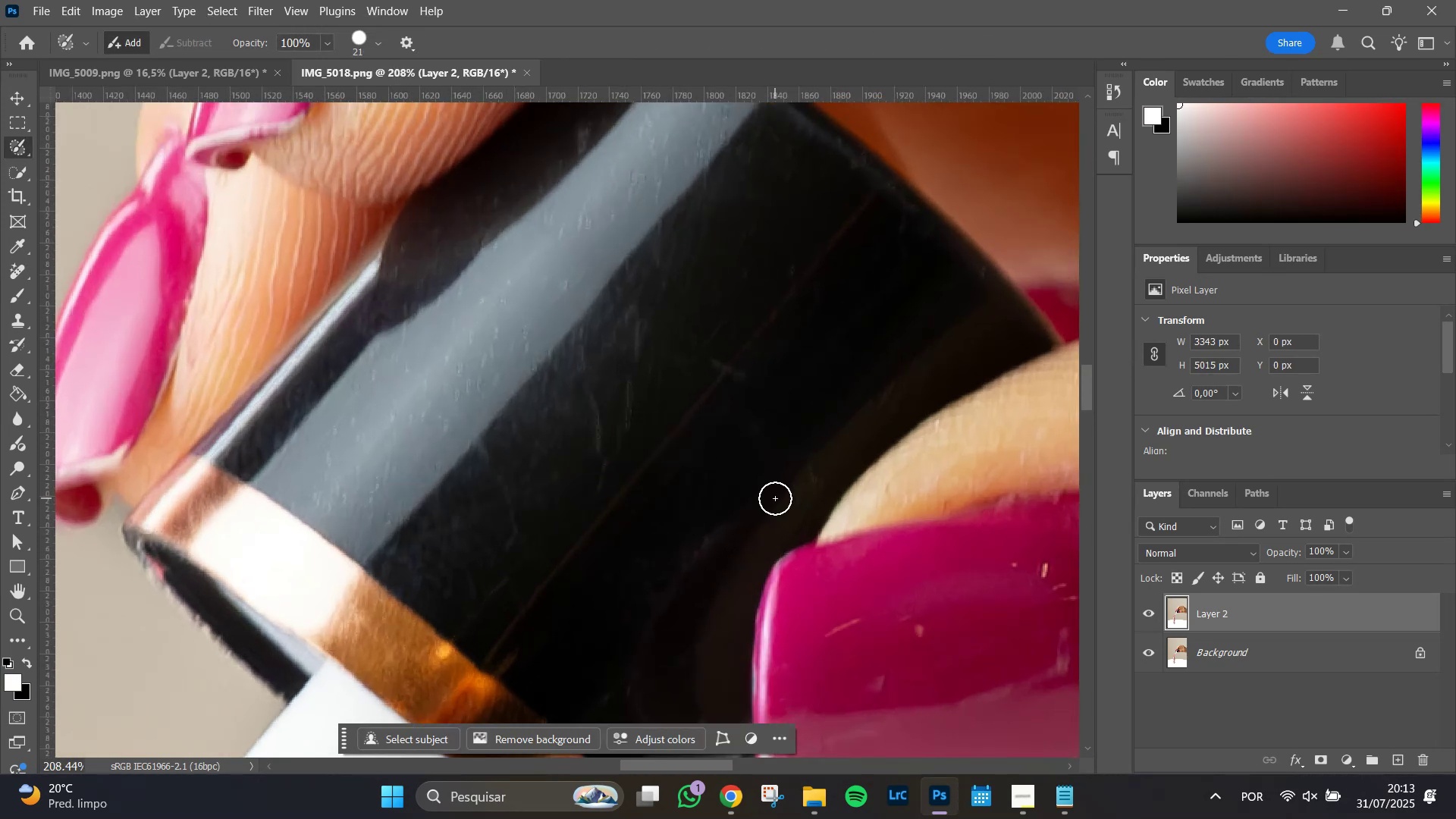 
key(J)
 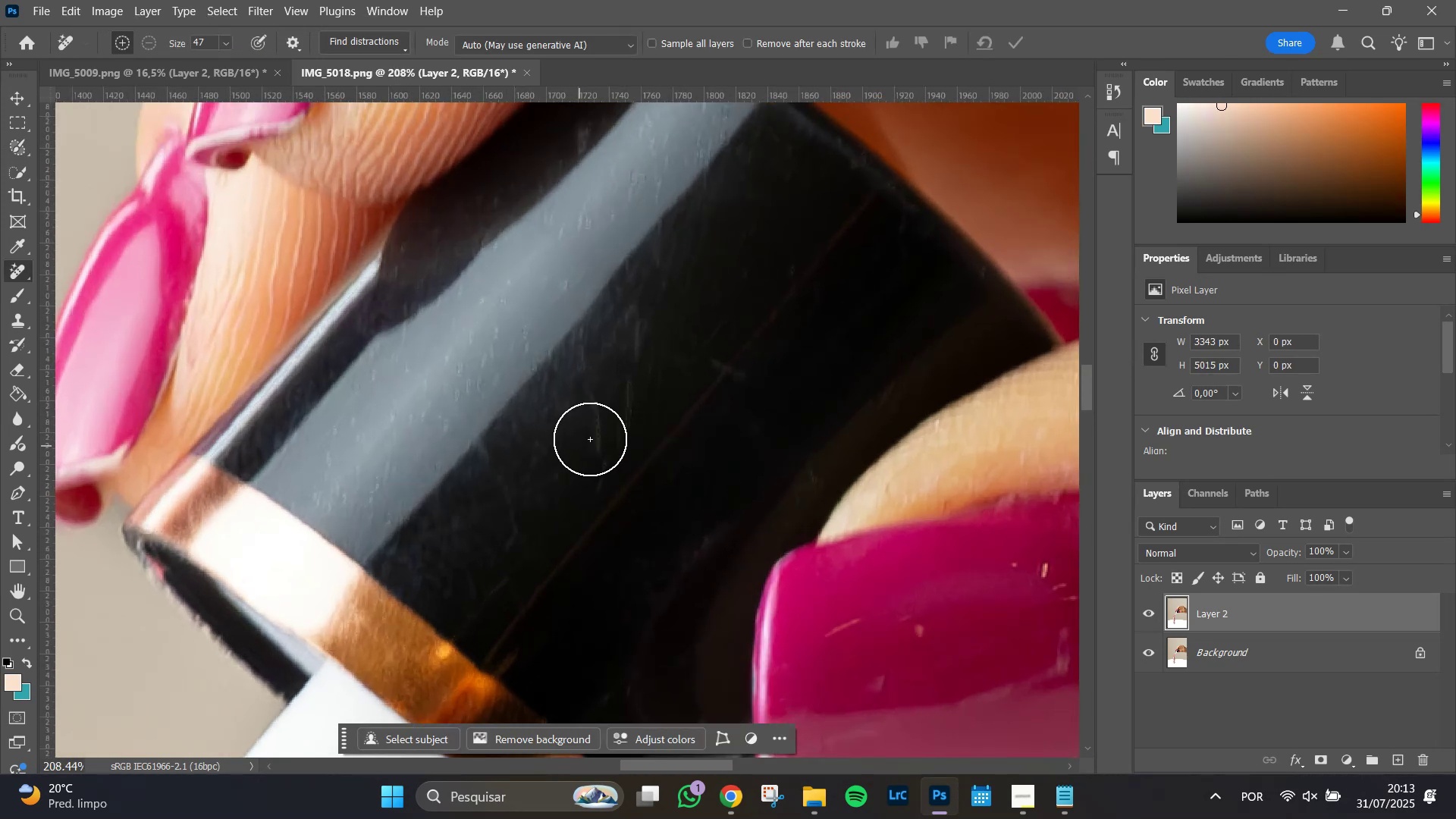 
hold_key(key=AltLeft, duration=1.51)
 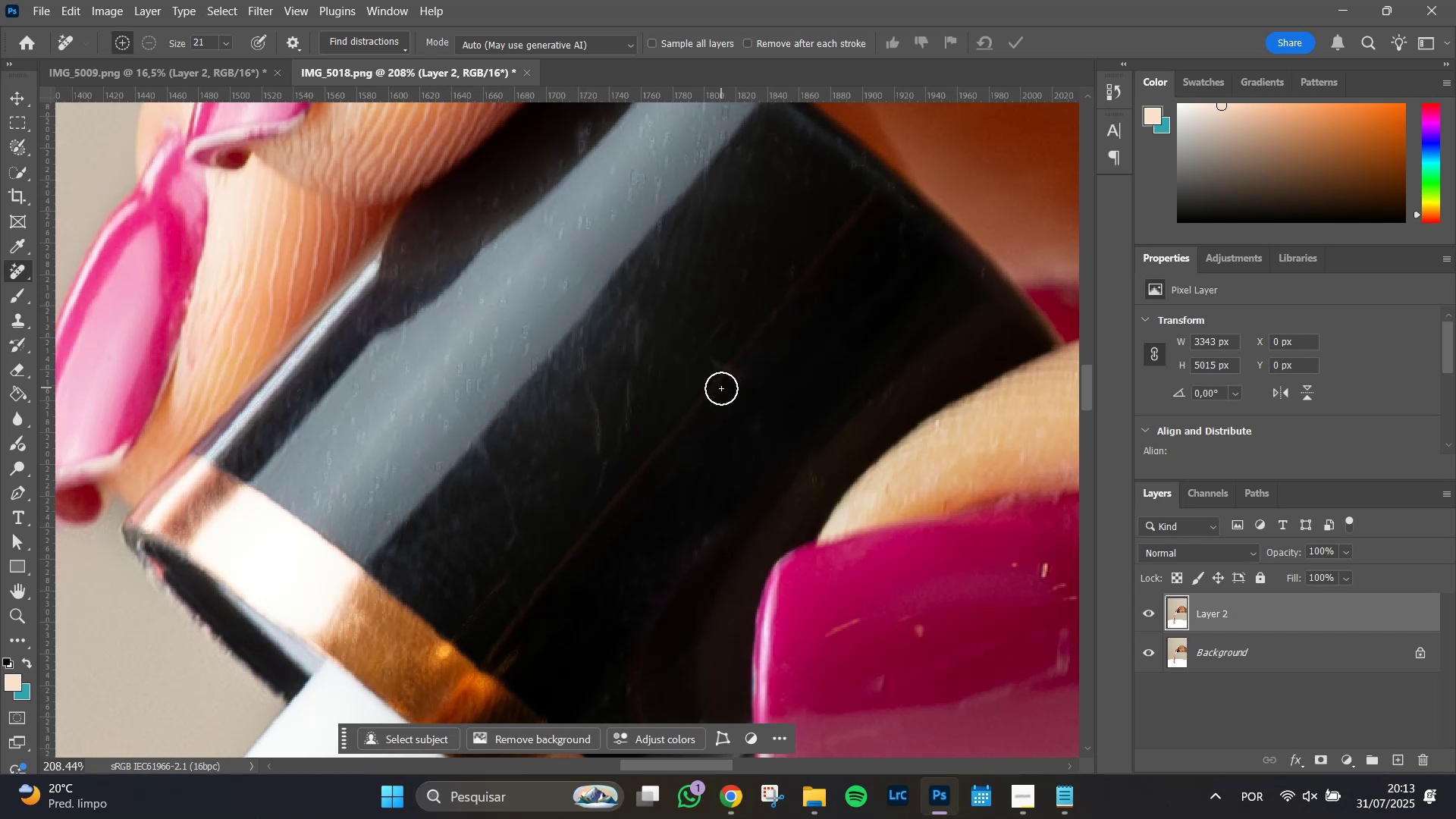 
hold_key(key=AltLeft, duration=0.3)
 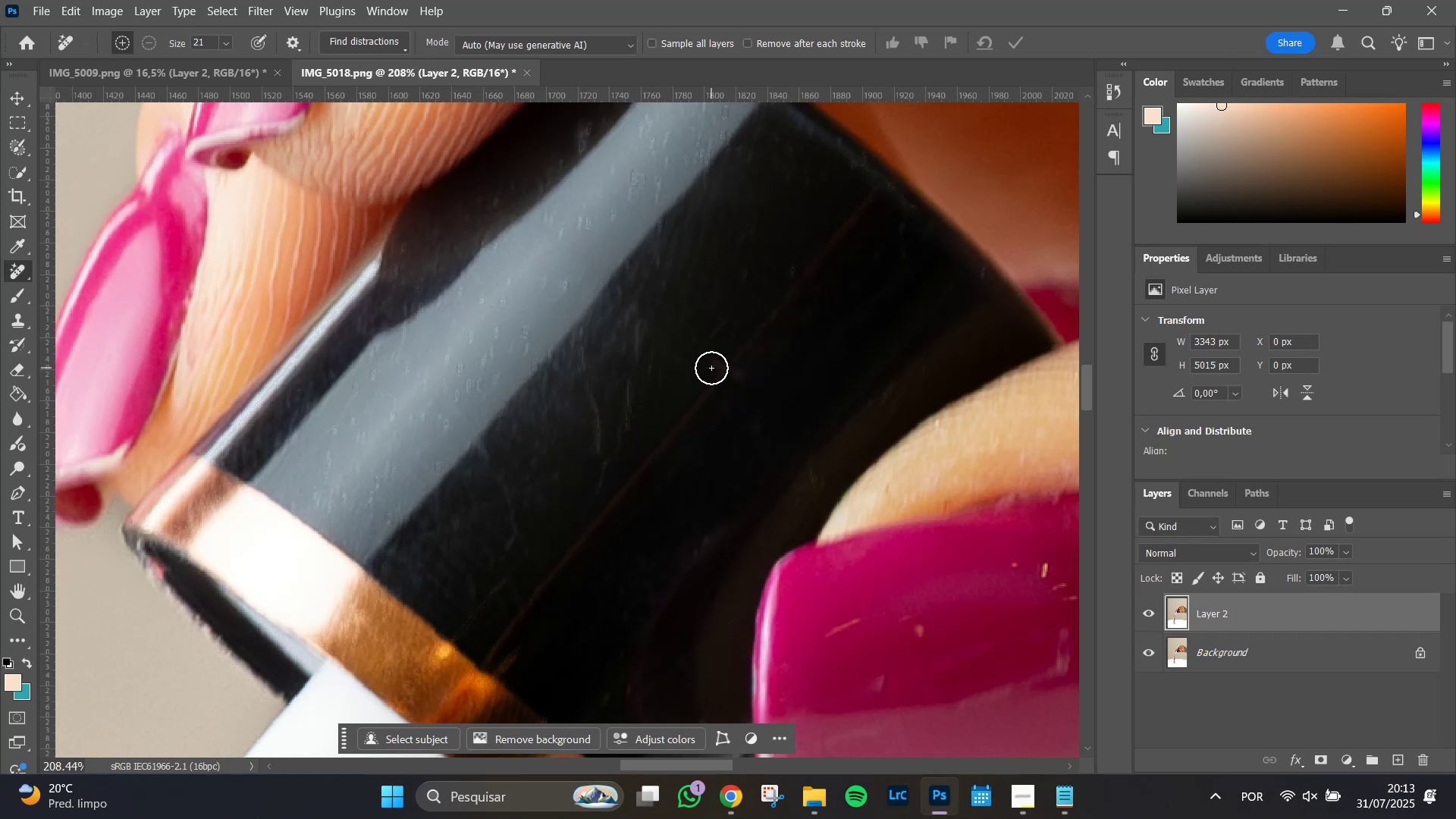 
left_click_drag(start_coordinate=[716, 364], to_coordinate=[738, 377])
 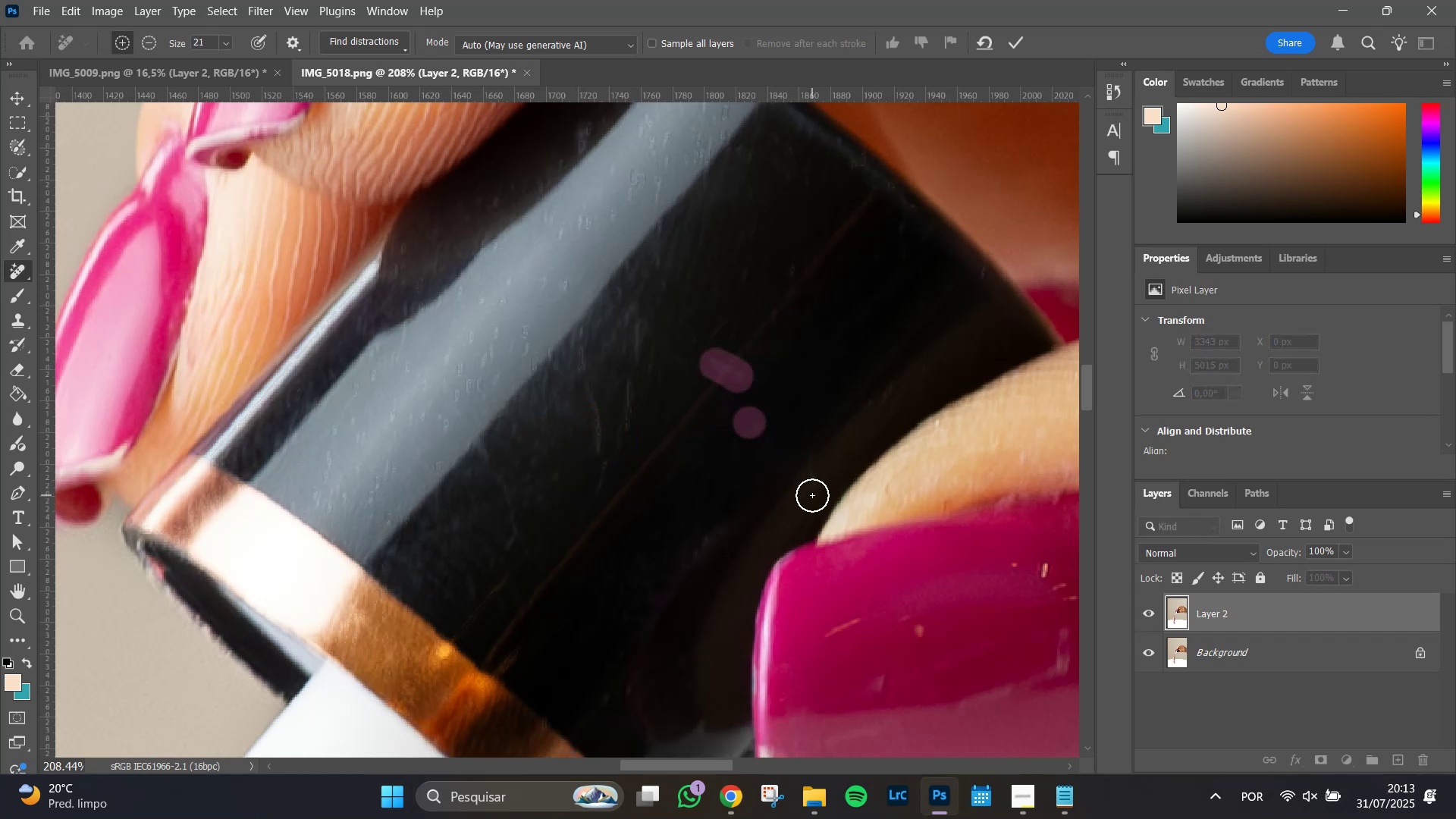 
left_click_drag(start_coordinate=[813, 495], to_coordinate=[812, 469])
 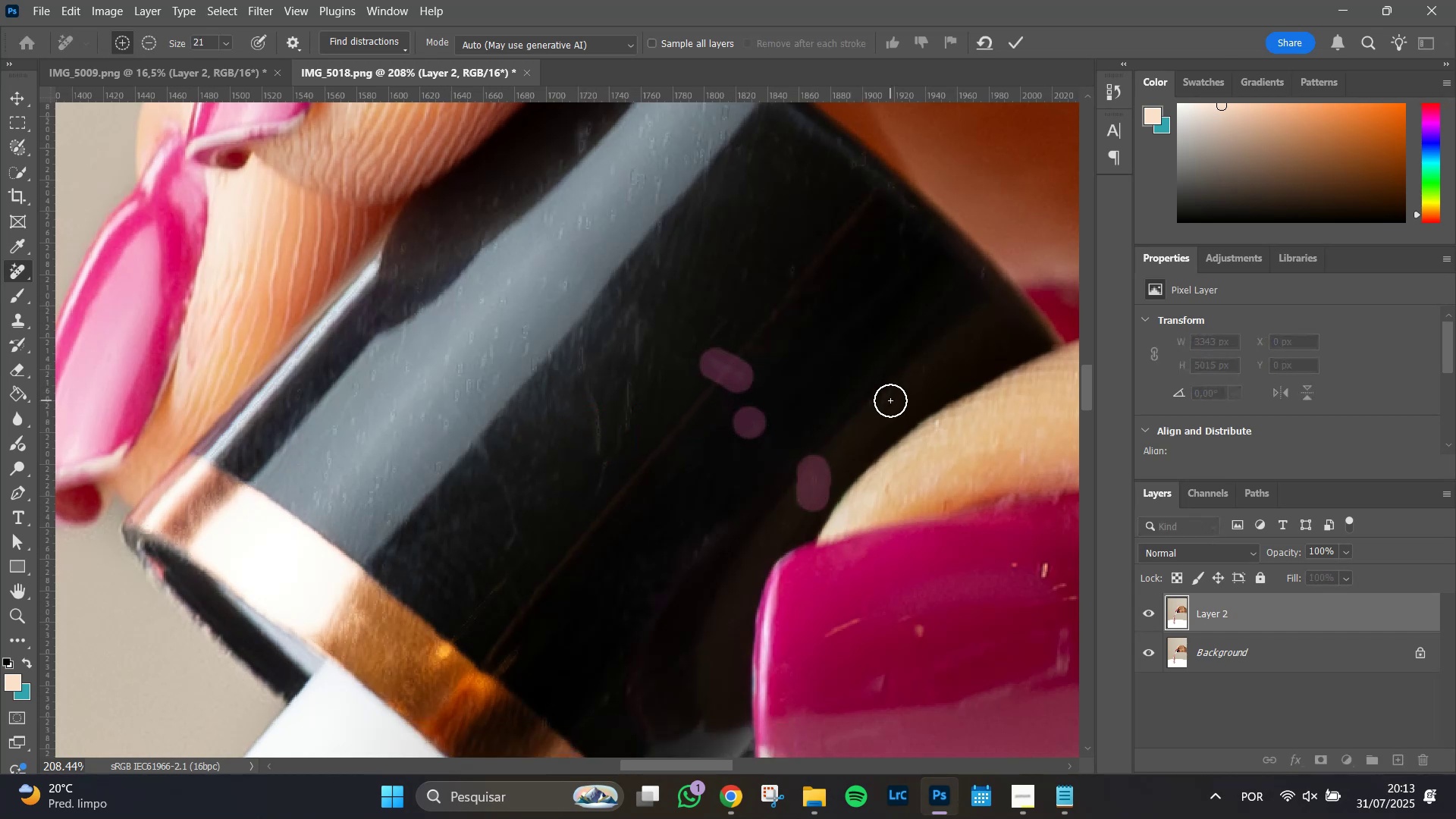 
left_click_drag(start_coordinate=[885, 403], to_coordinate=[893, 390])
 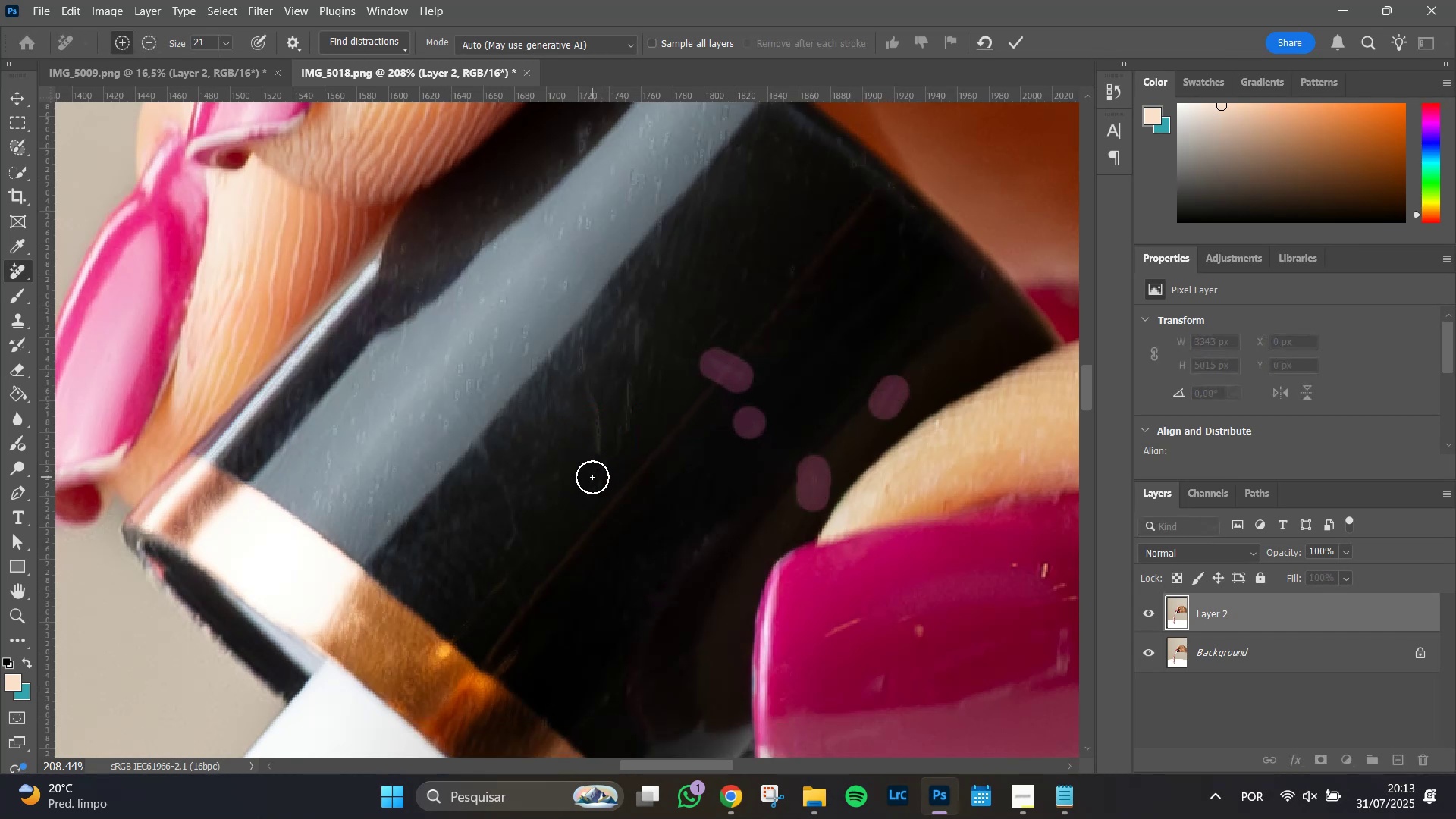 
left_click_drag(start_coordinate=[608, 466], to_coordinate=[582, 333])
 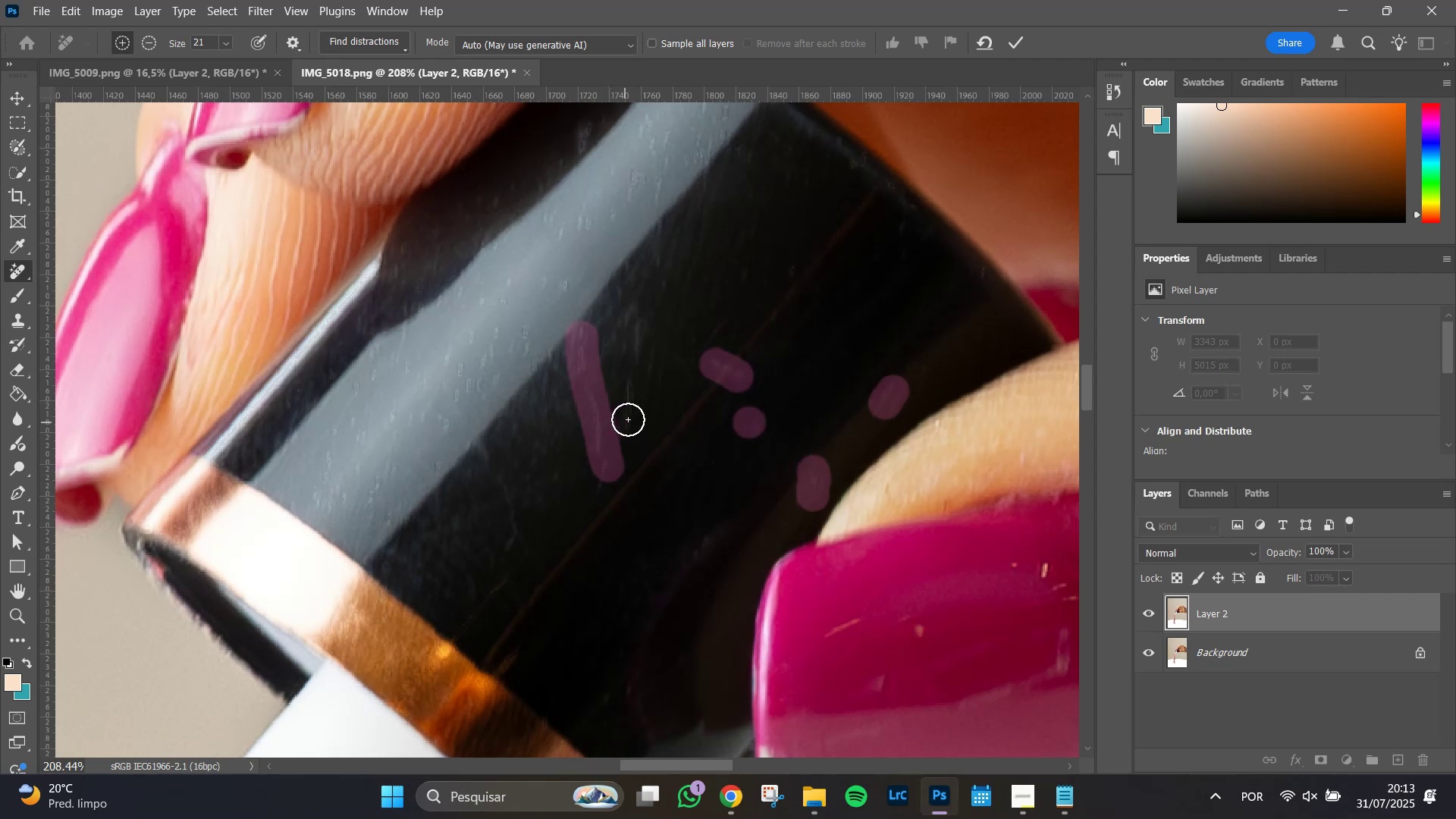 
left_click_drag(start_coordinate=[632, 416], to_coordinate=[629, 394])
 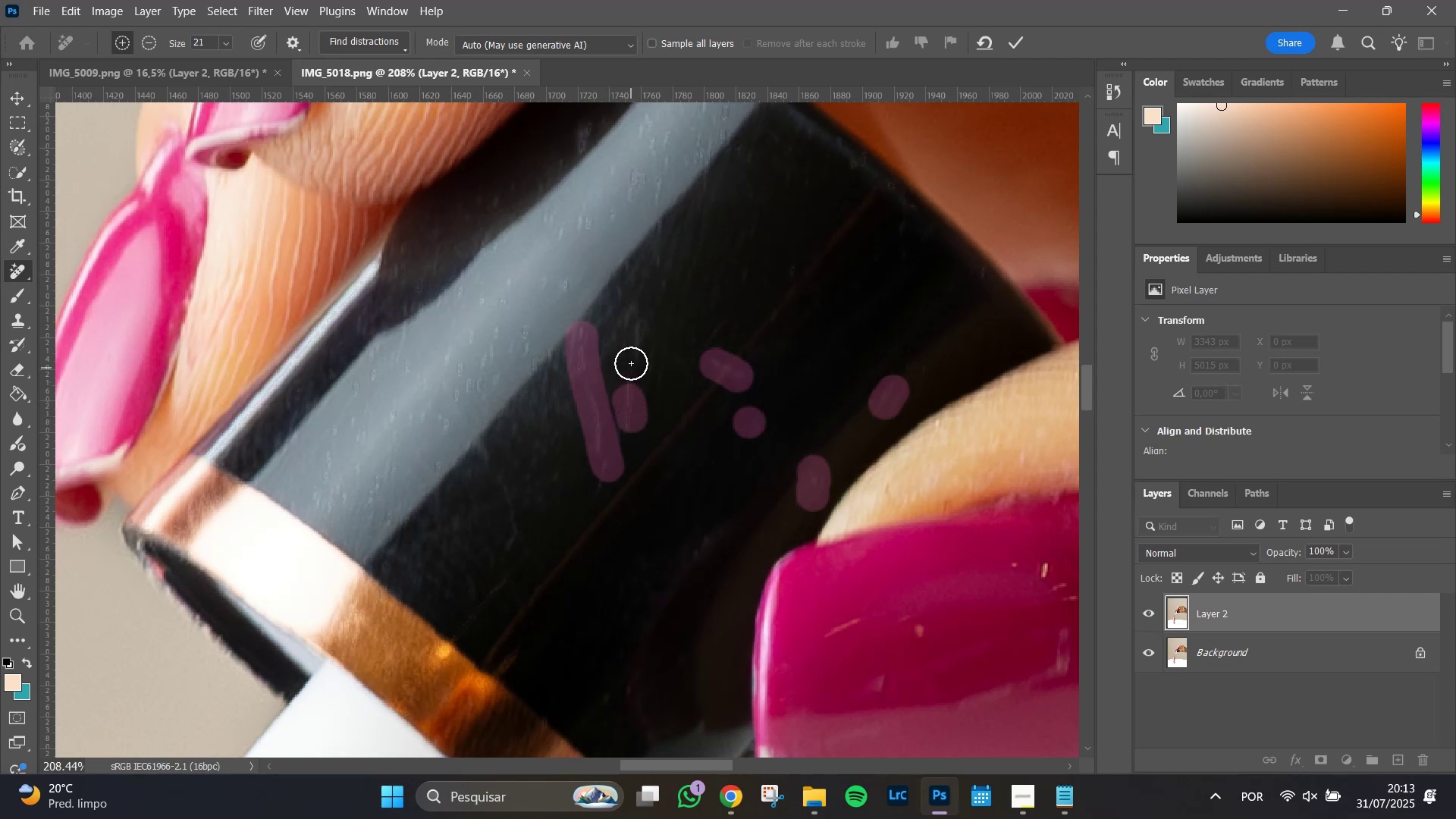 
left_click_drag(start_coordinate=[631, 359], to_coordinate=[640, 334])
 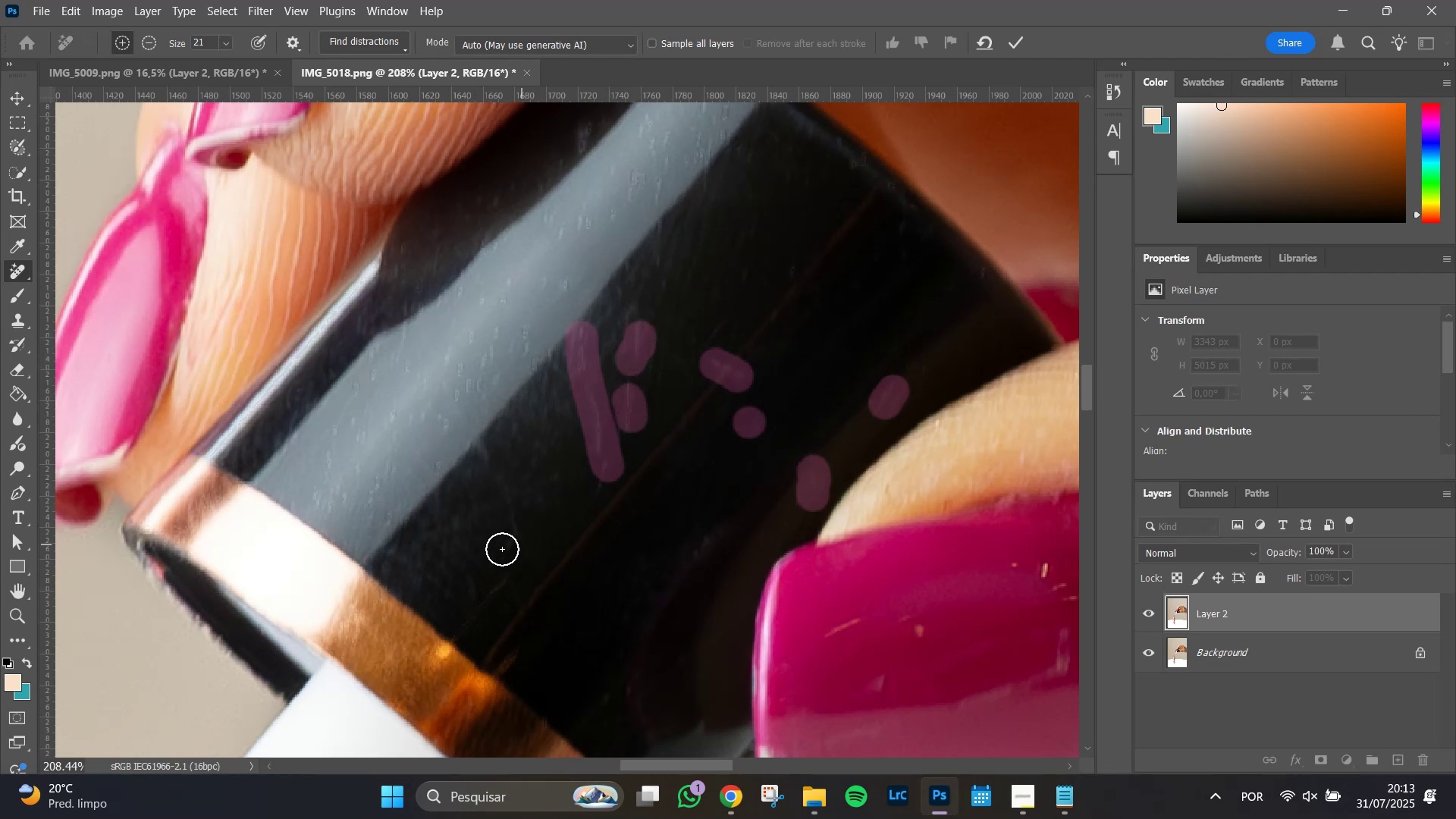 
left_click_drag(start_coordinate=[511, 541], to_coordinate=[457, 412])
 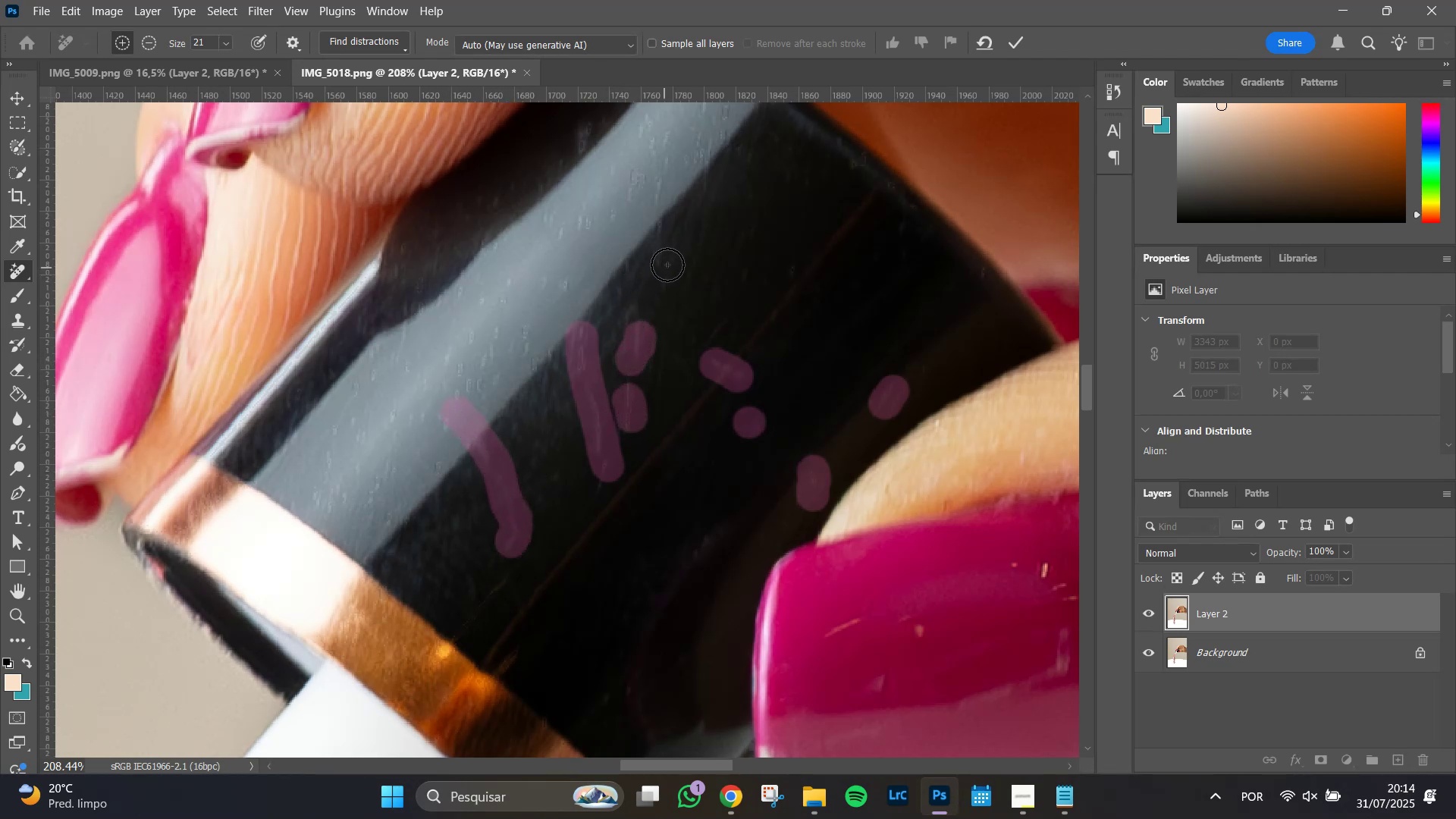 
left_click_drag(start_coordinate=[667, 259], to_coordinate=[665, 215])
 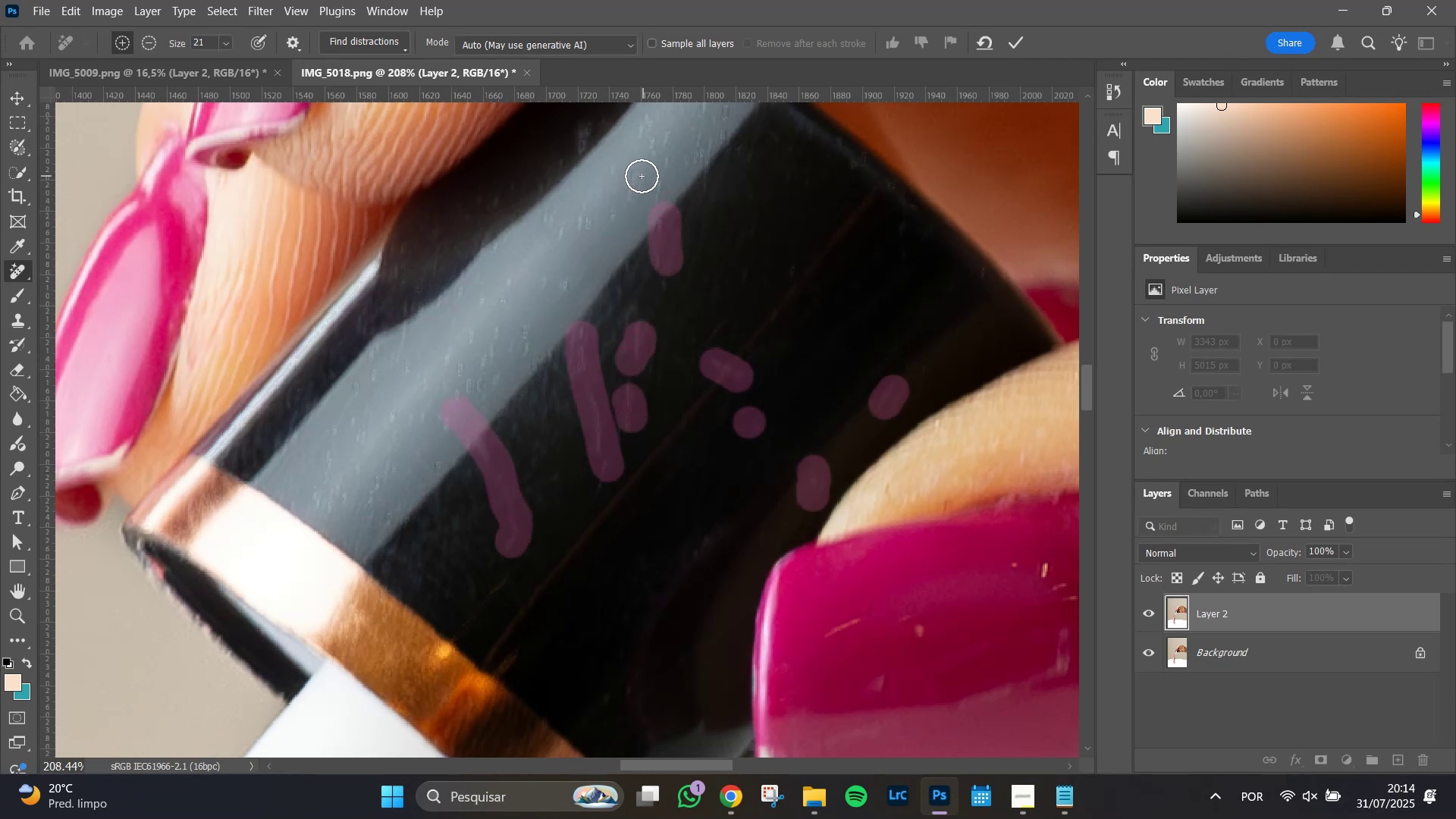 
left_click([642, 176])
 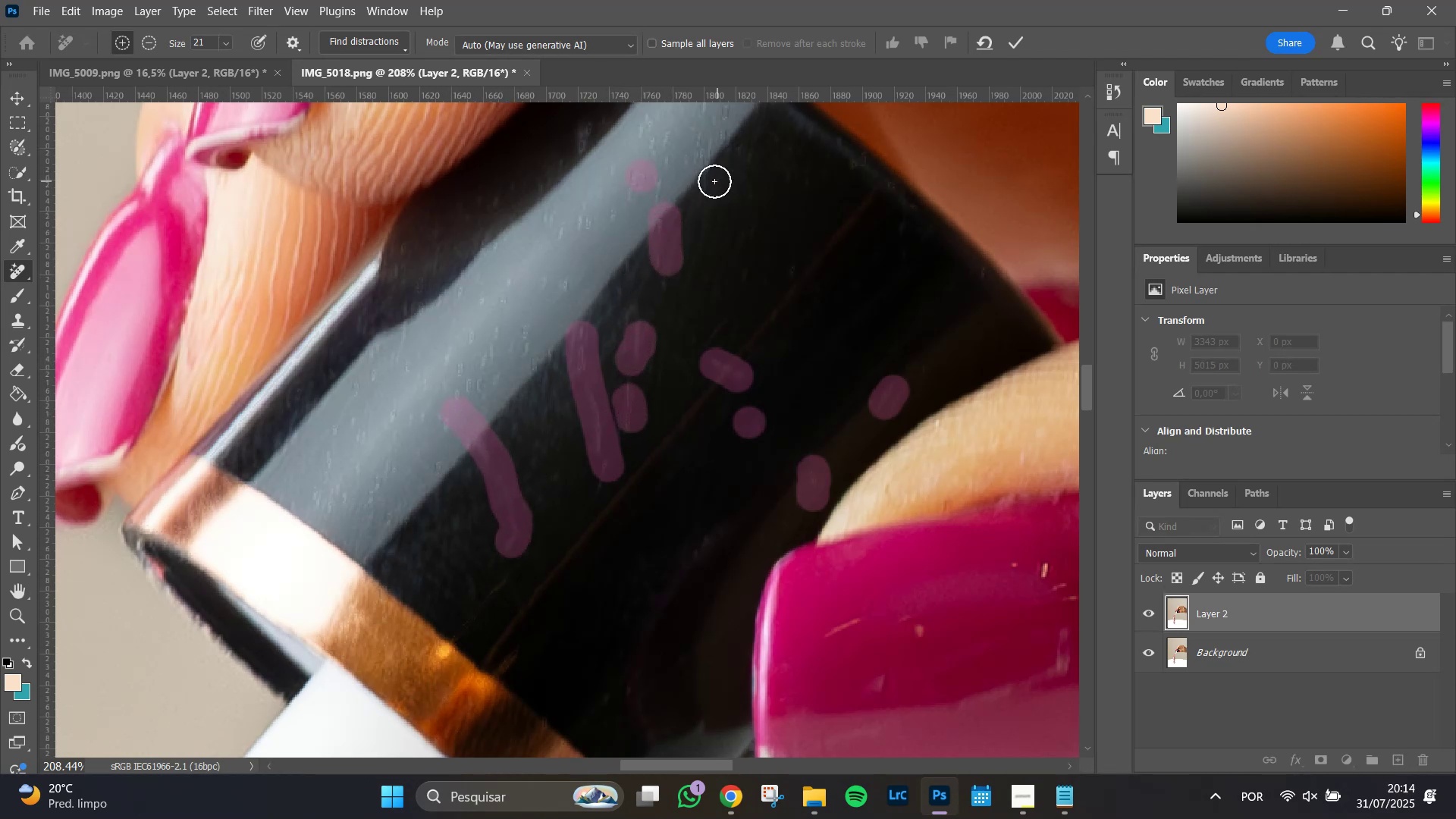 
left_click_drag(start_coordinate=[702, 184], to_coordinate=[708, 153])
 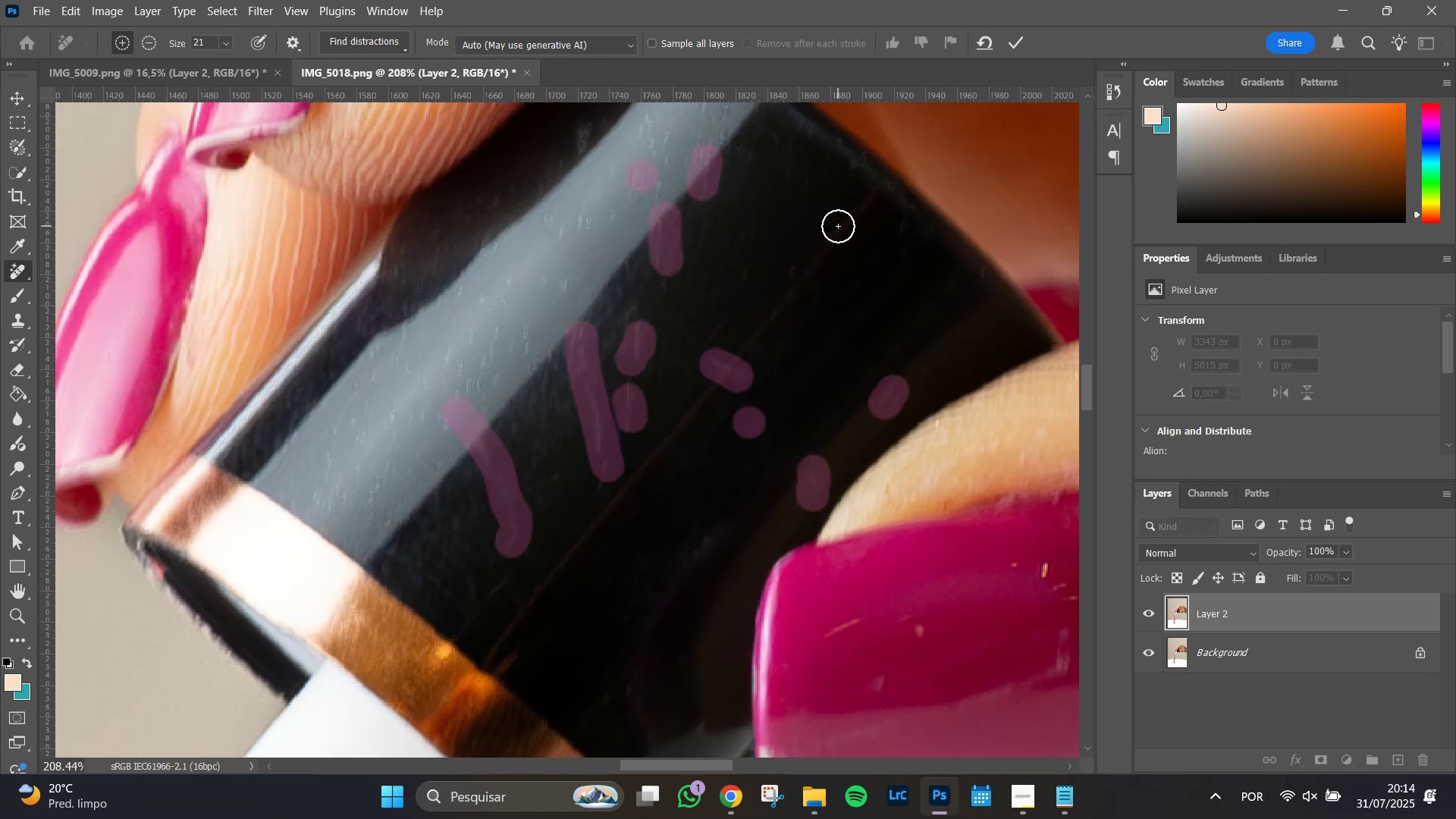 
key(Enter)
 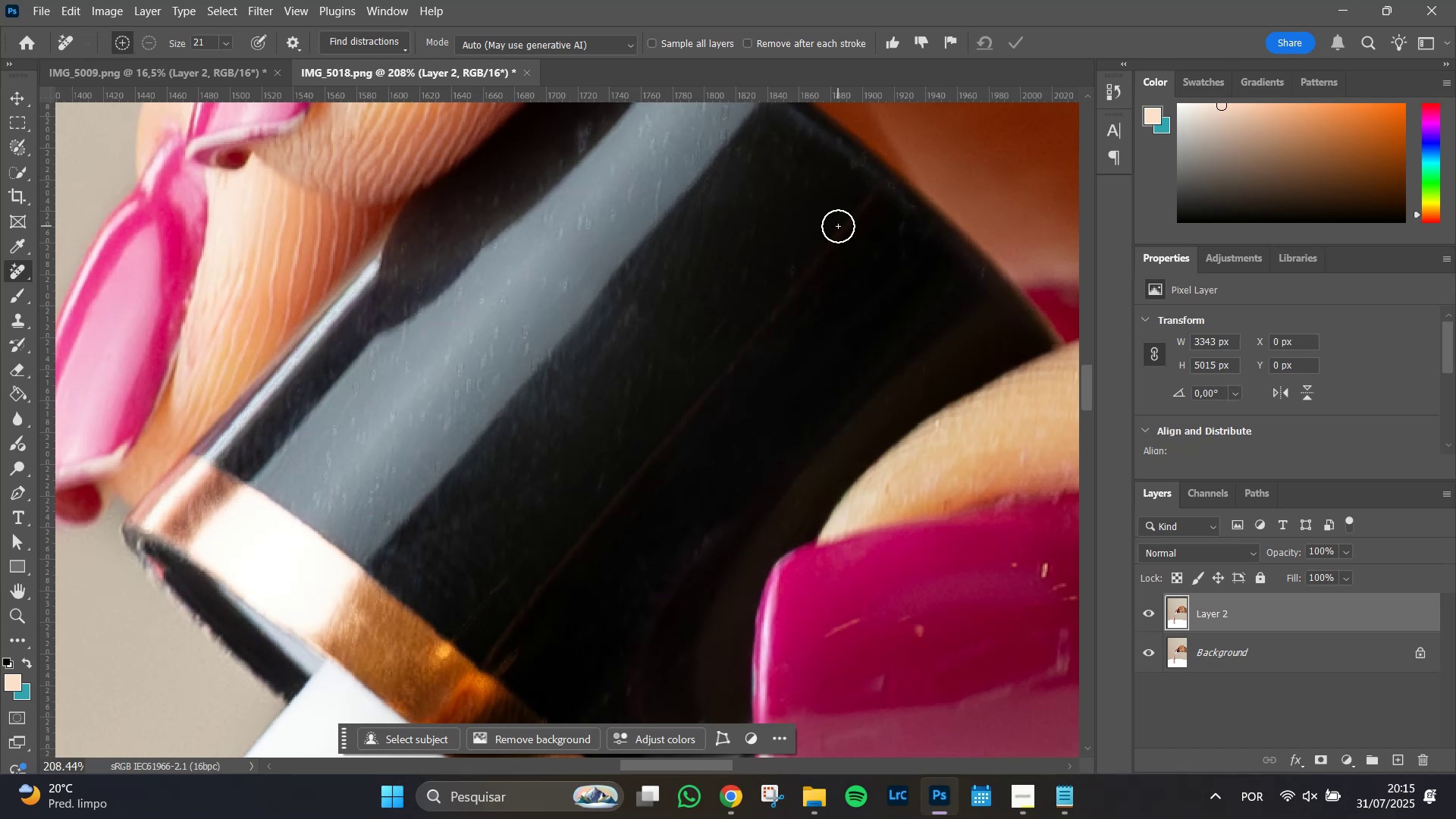 
wait(92.18)
 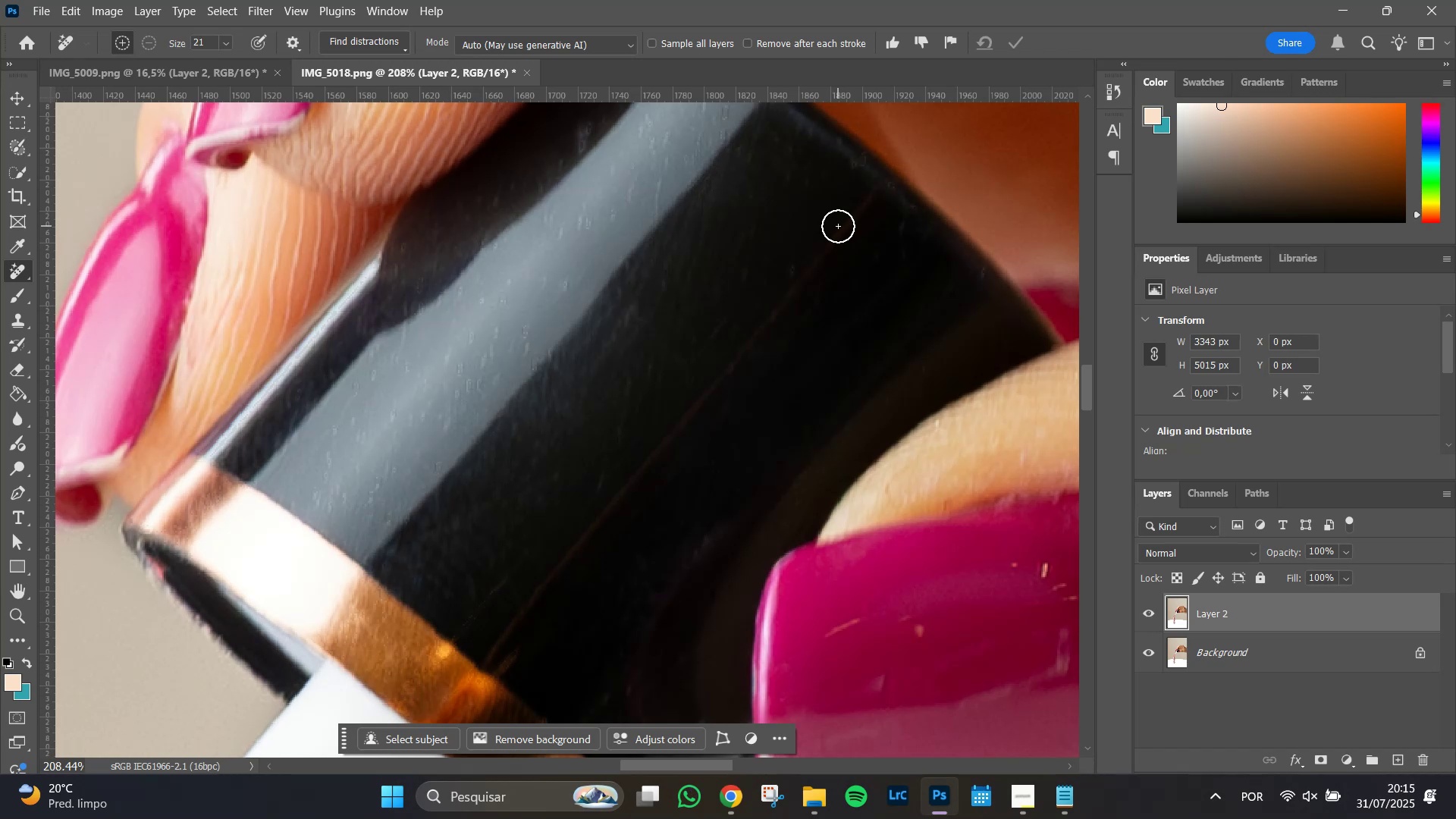 
left_click_drag(start_coordinate=[657, 237], to_coordinate=[657, 190])
 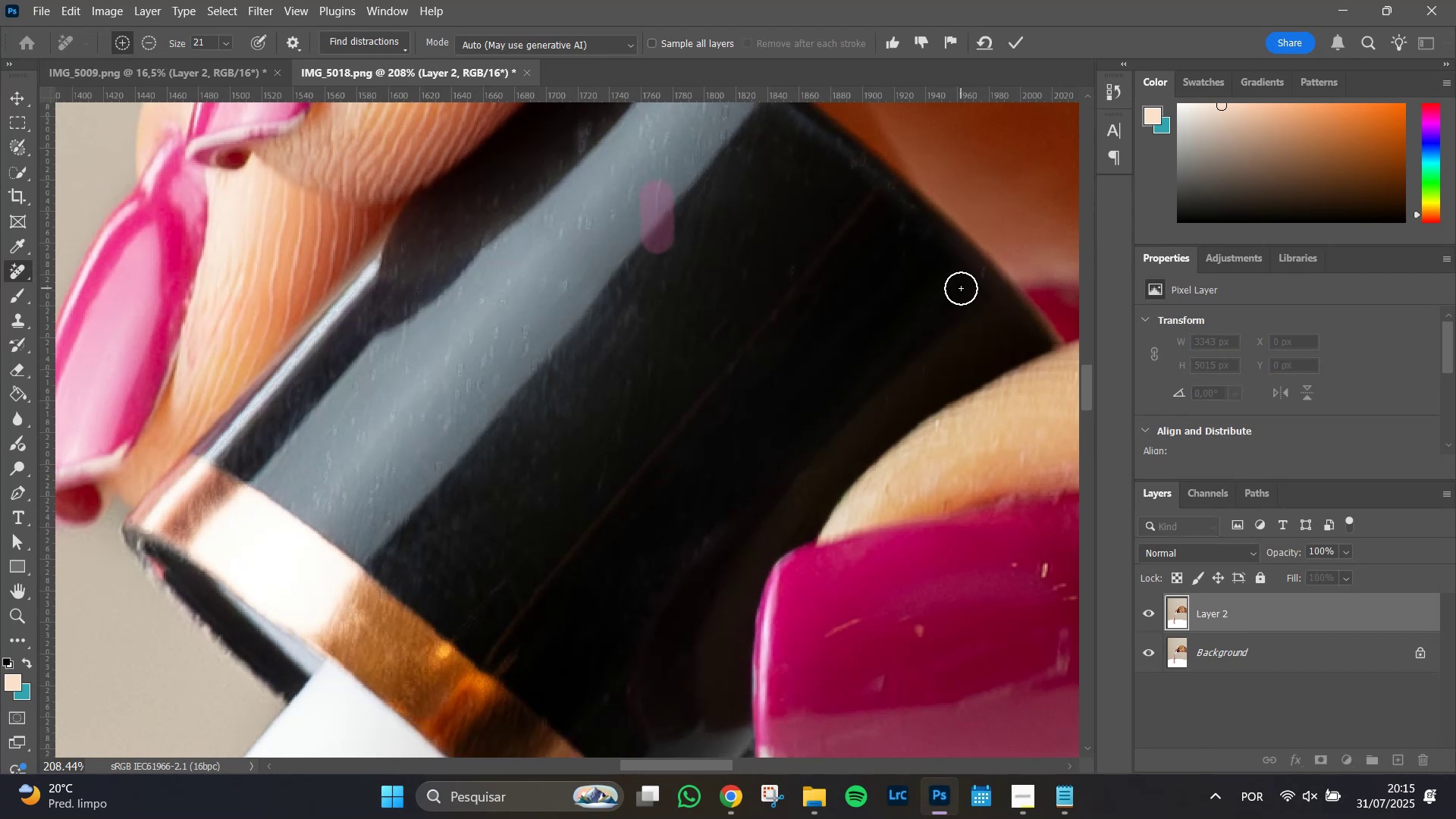 
key(Enter)
 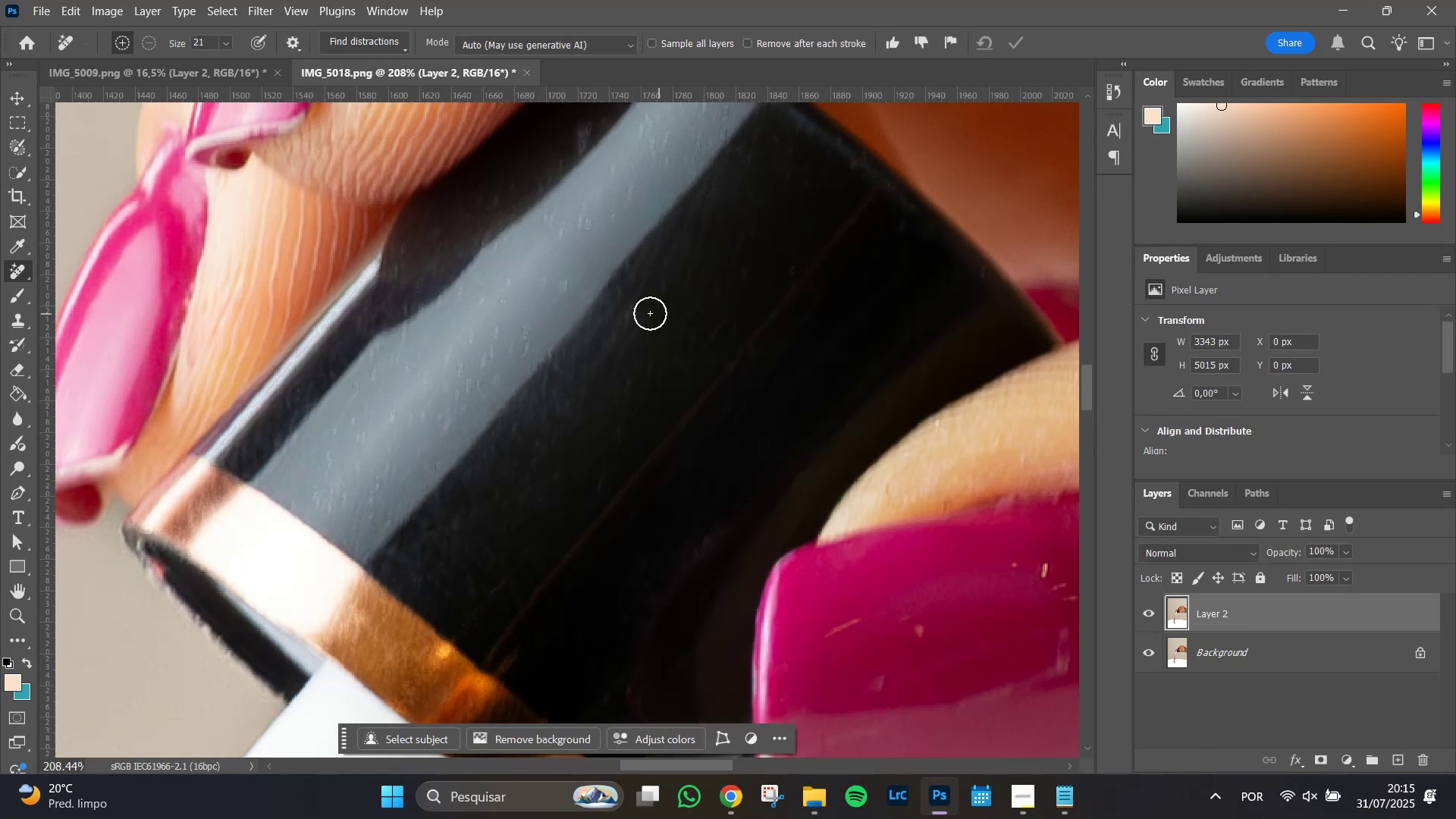 
left_click_drag(start_coordinate=[635, 313], to_coordinate=[601, 354])
 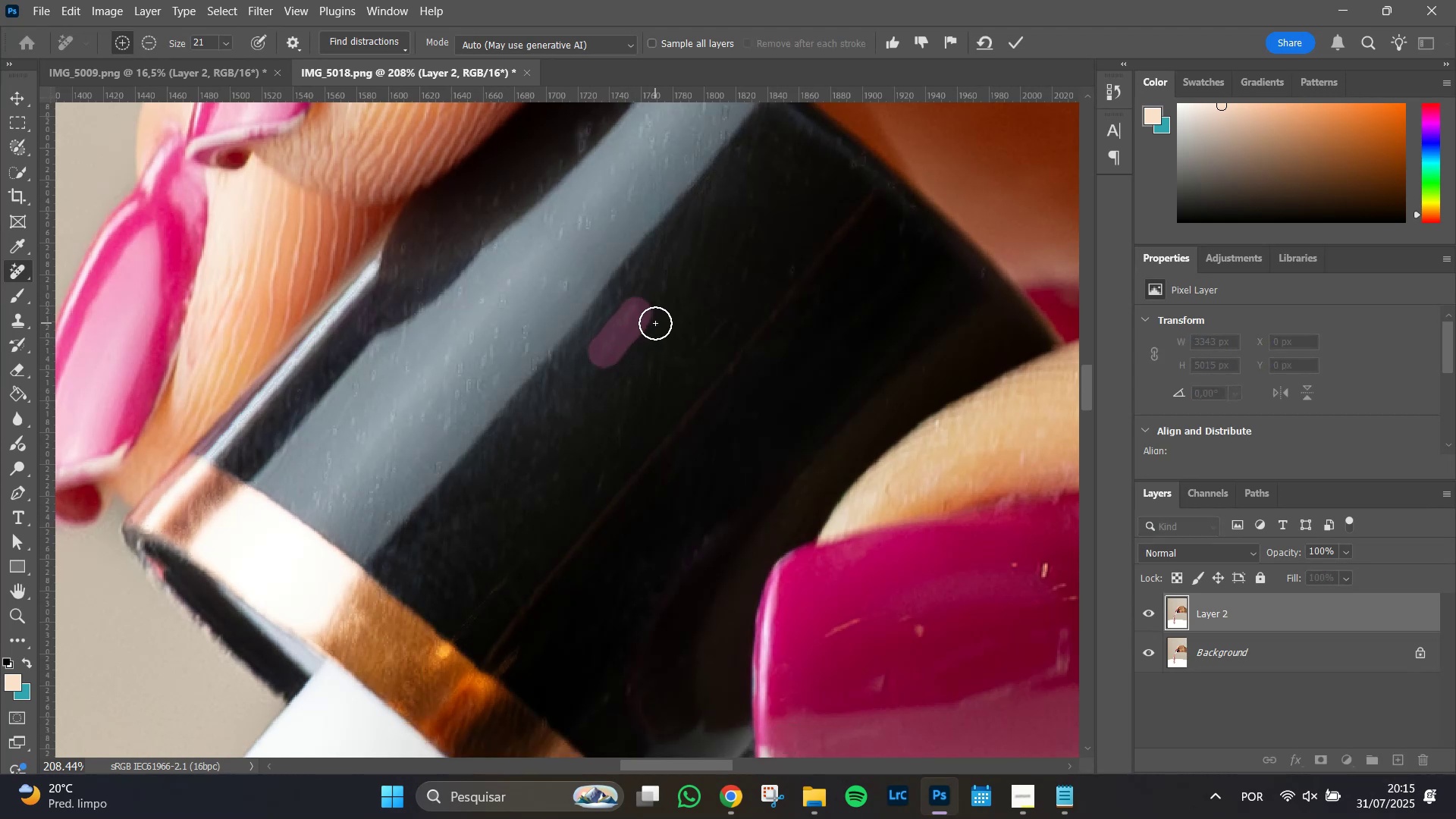 
key(Enter)
 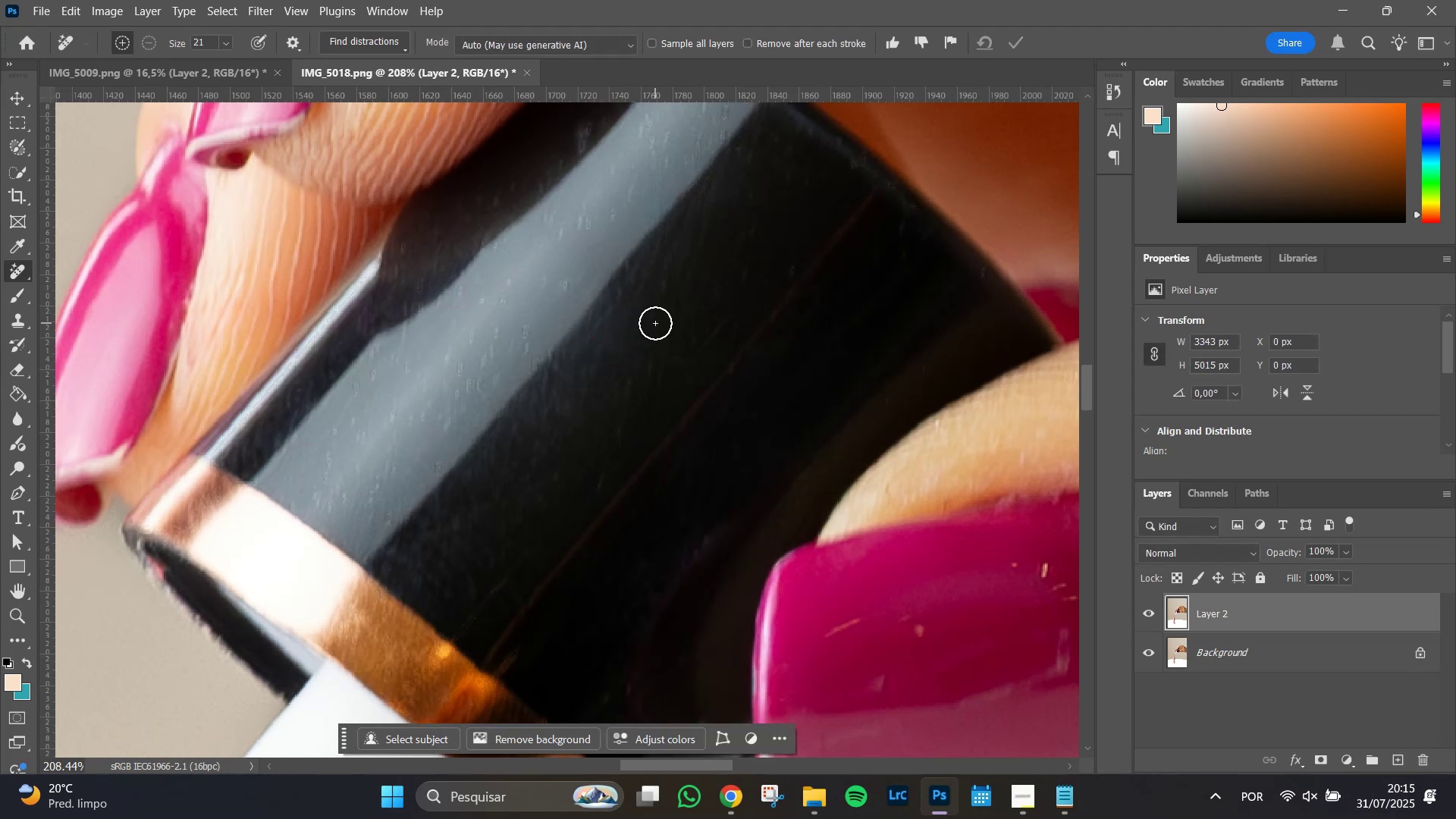 
hold_key(key=AltLeft, duration=0.6)
scroll: coordinate [745, 417], scroll_direction: down, amount: 9.0
 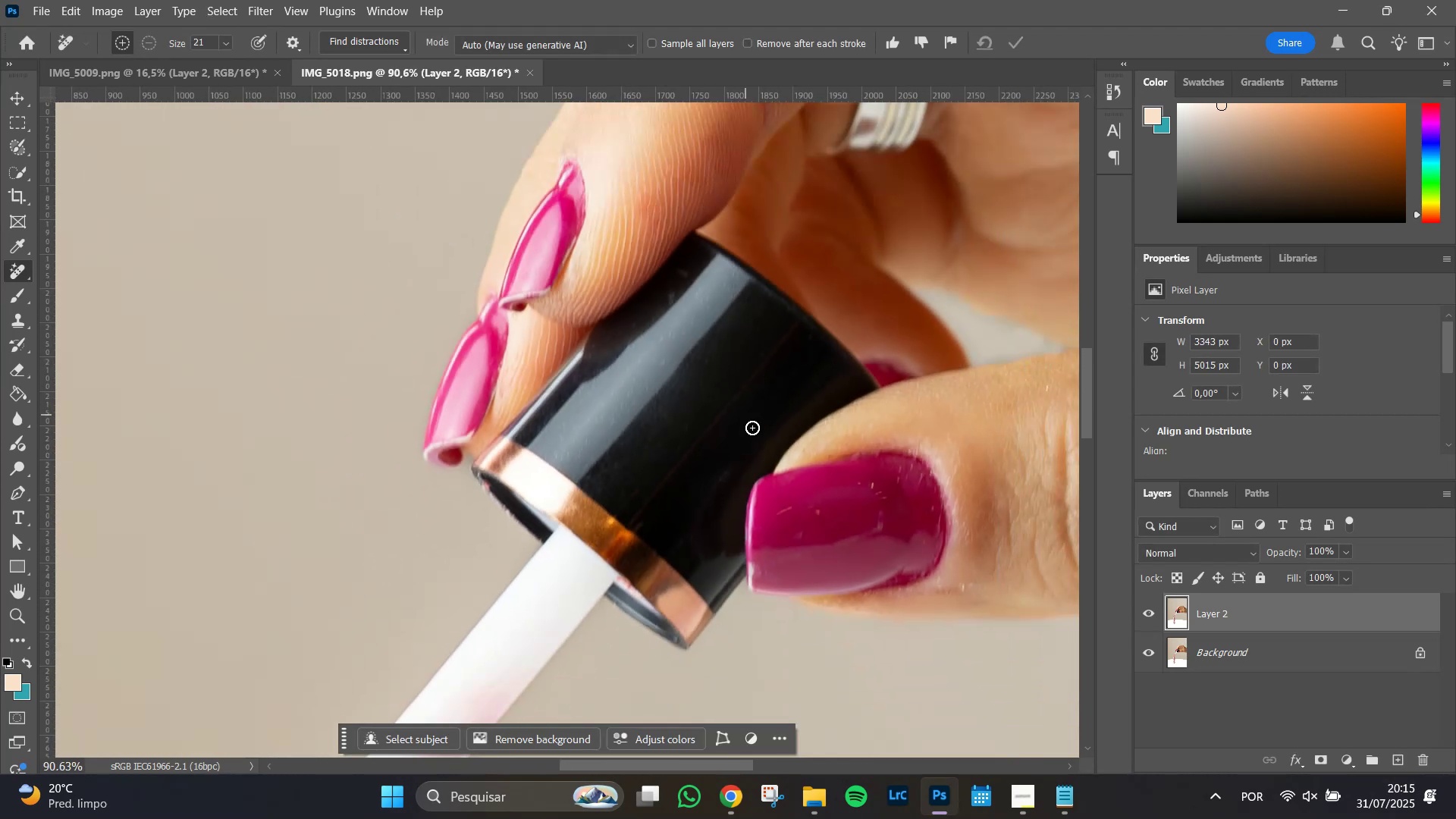 
hold_key(key=Space, duration=0.76)
 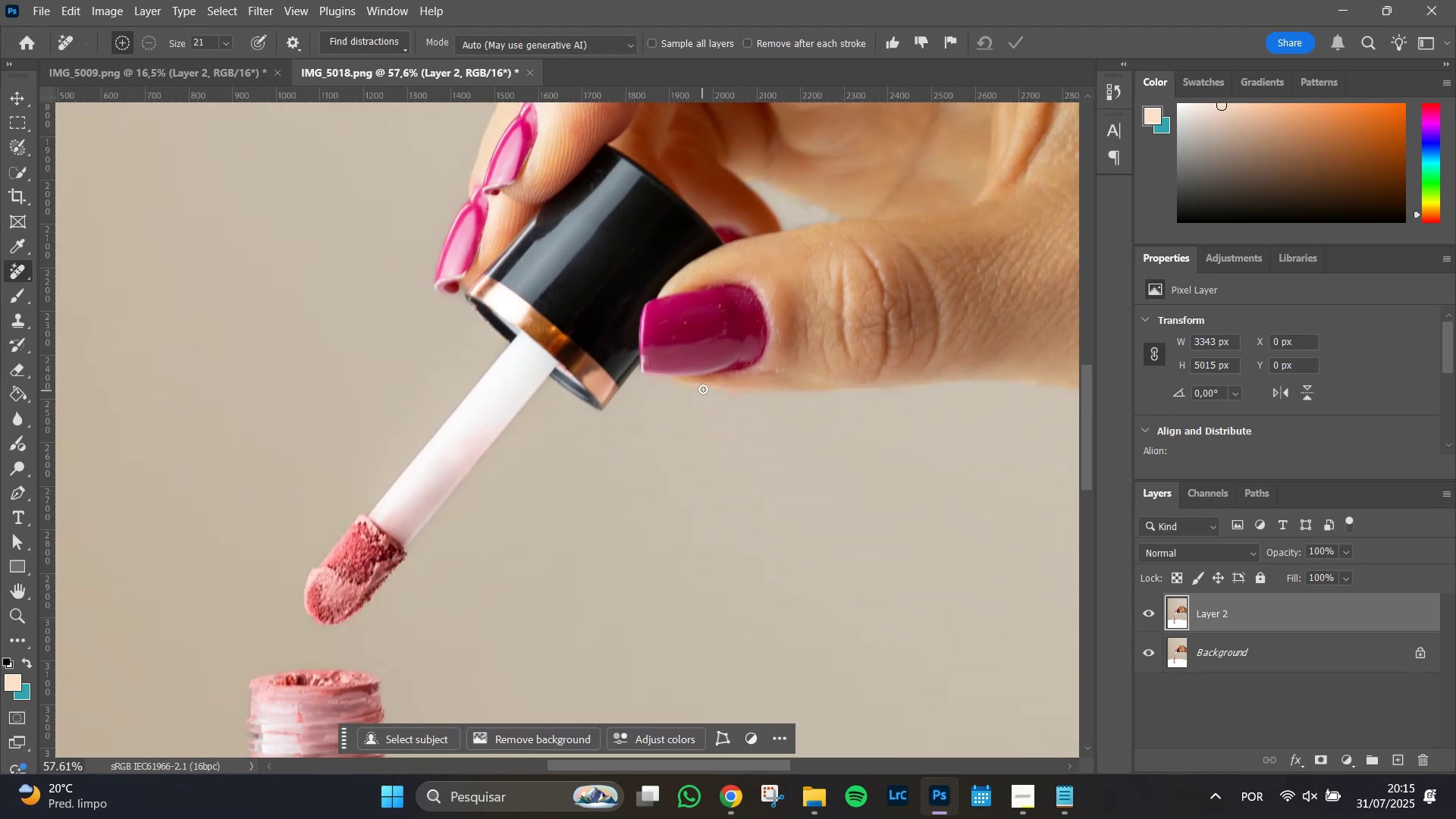 
left_click_drag(start_coordinate=[881, 501], to_coordinate=[739, 272])
 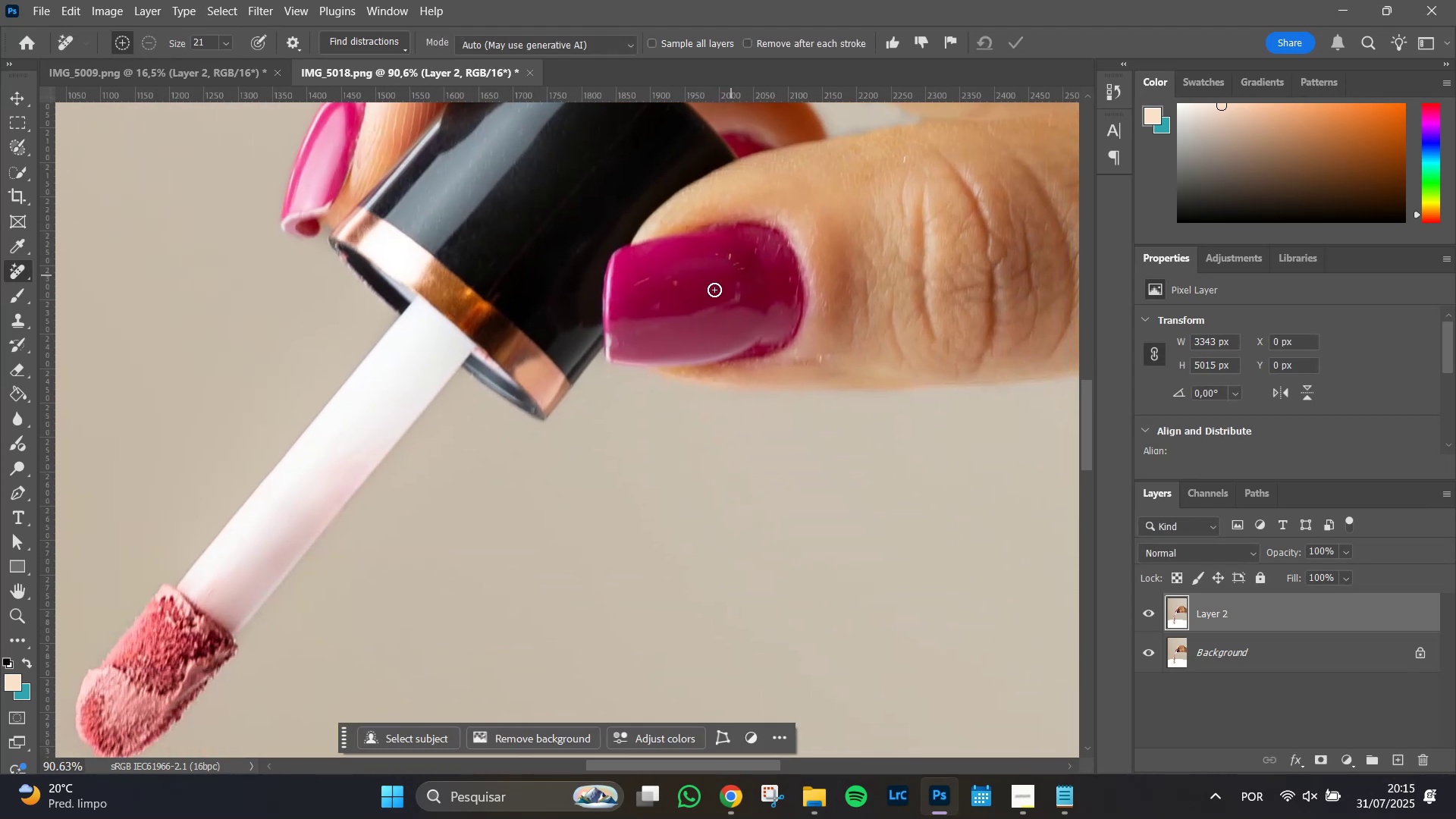 
hold_key(key=AltLeft, duration=1.15)
scroll: coordinate [757, 378], scroll_direction: down, amount: 10.0
 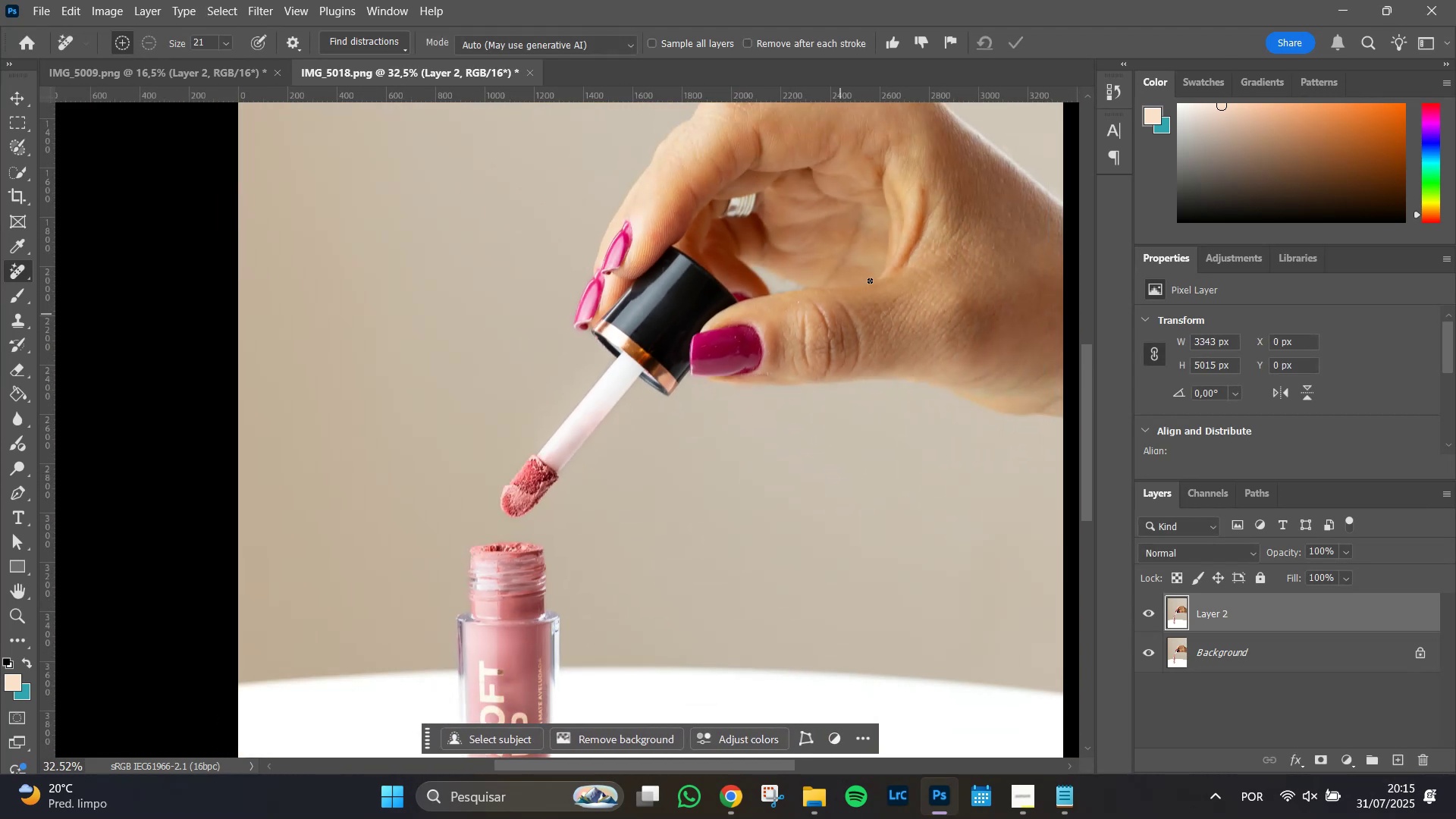 
hold_key(key=Space, duration=1.51)
 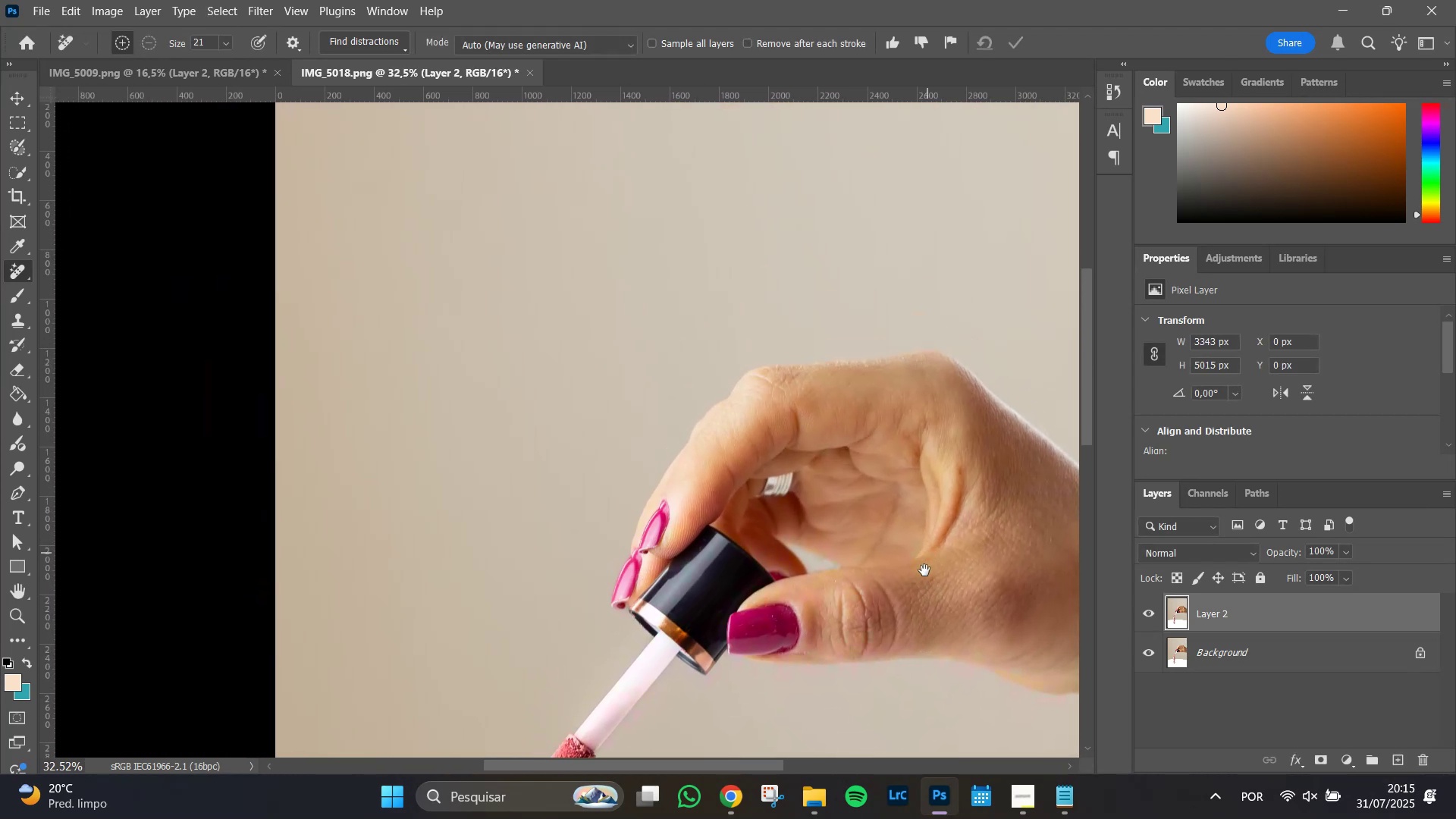 
left_click_drag(start_coordinate=[890, 260], to_coordinate=[915, 585])
 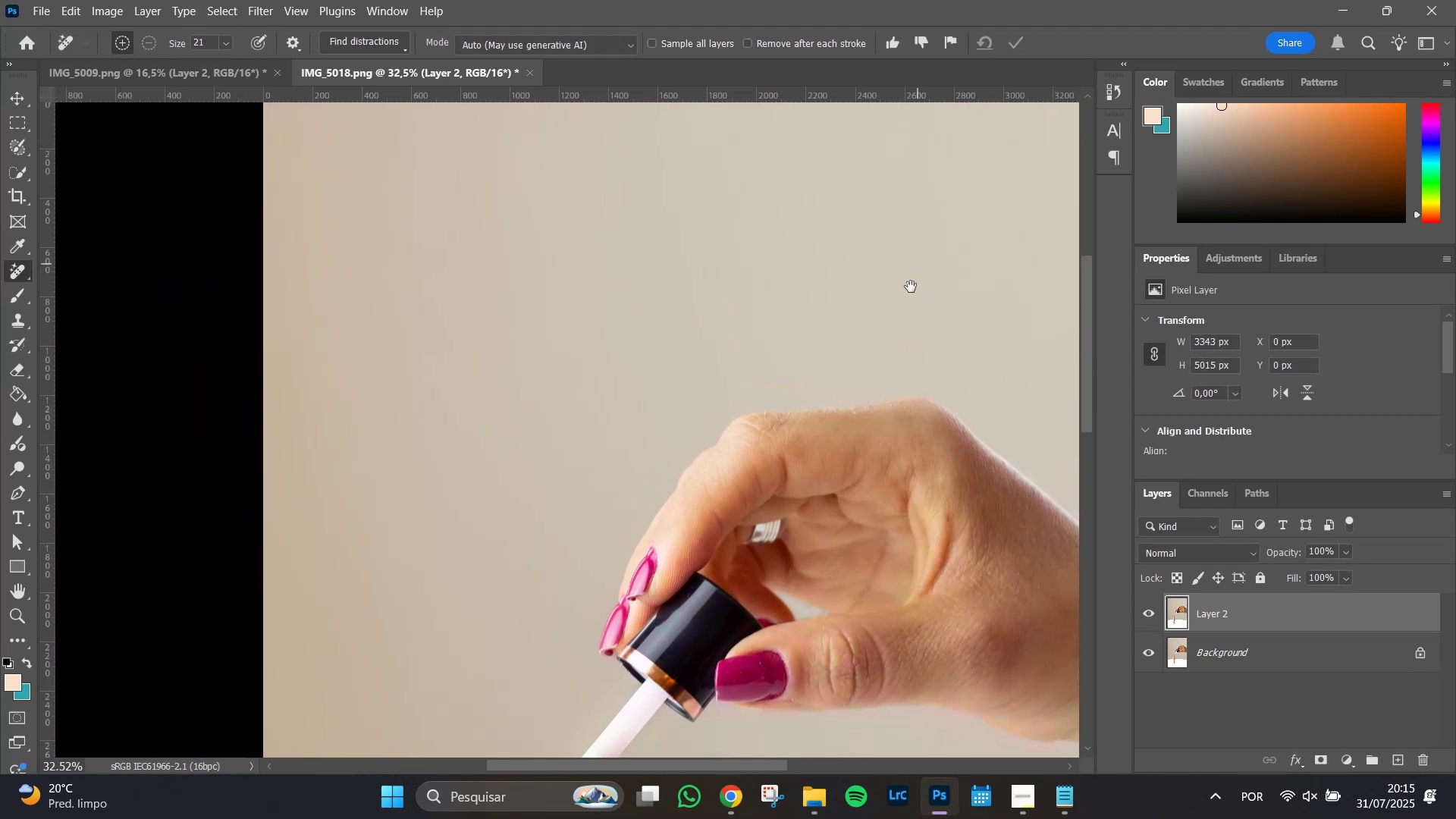 
hold_key(key=Space, duration=1.51)
 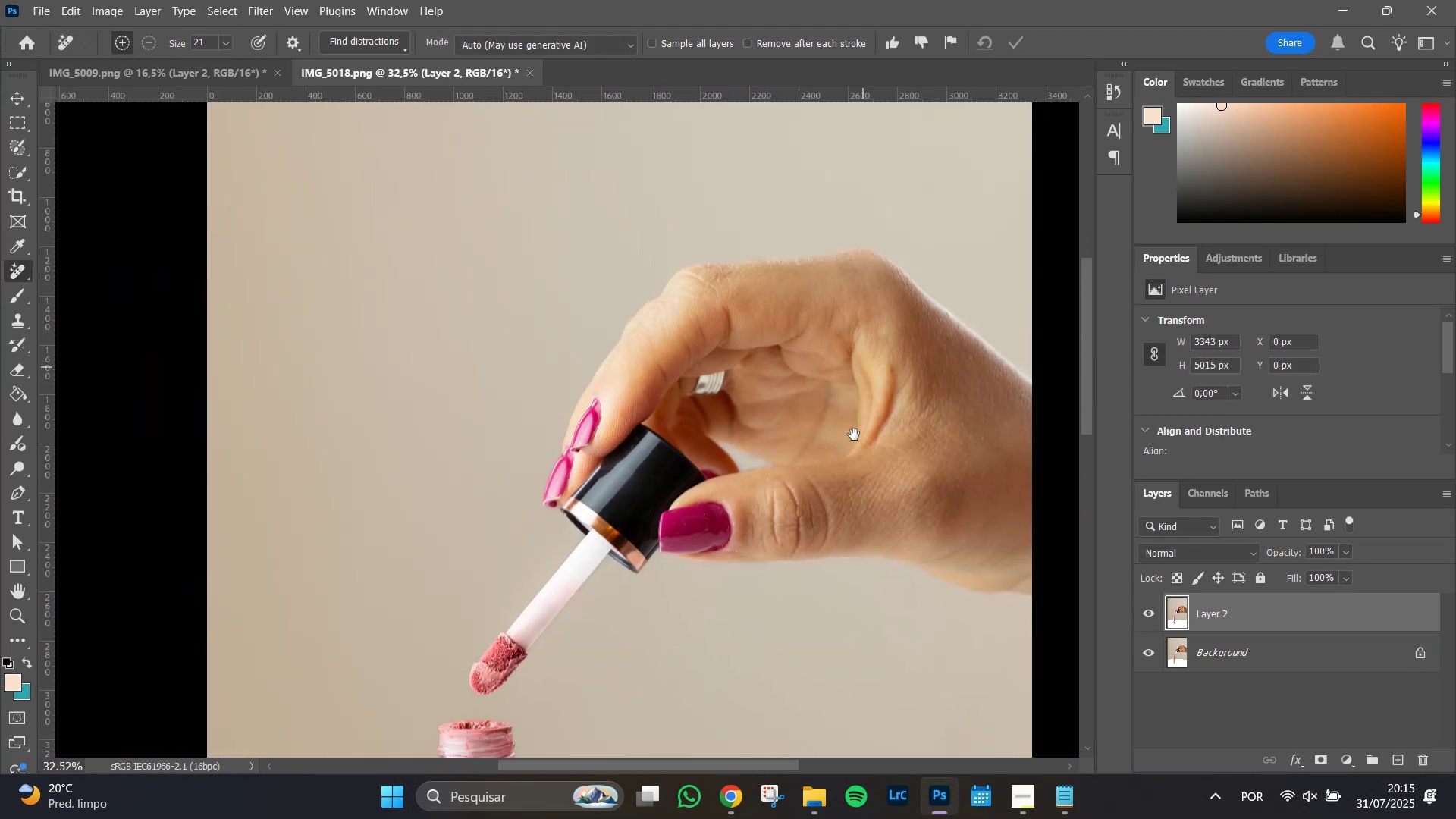 
left_click_drag(start_coordinate=[919, 262], to_coordinate=[879, 246])
 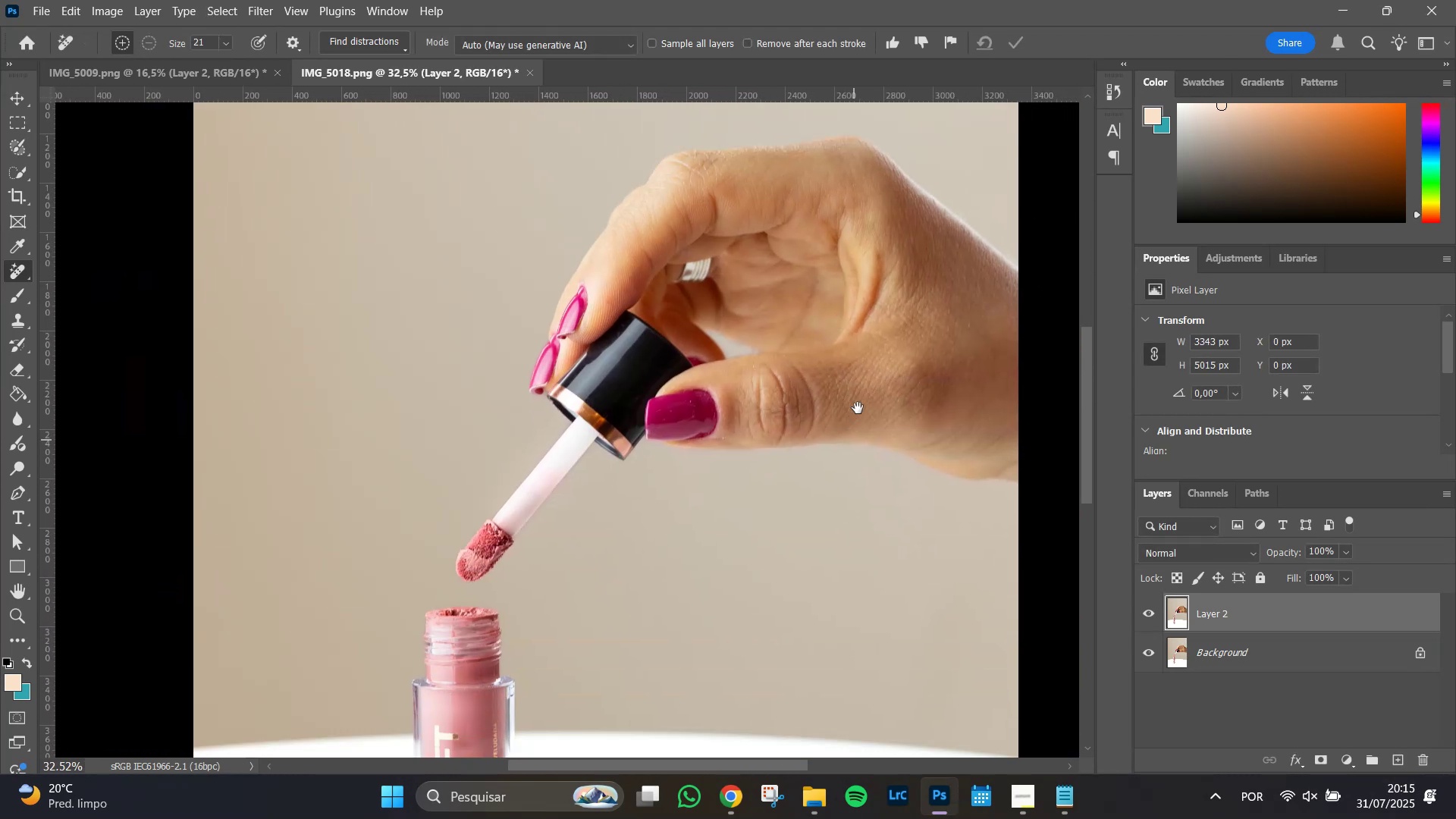 
hold_key(key=Space, duration=1.23)
 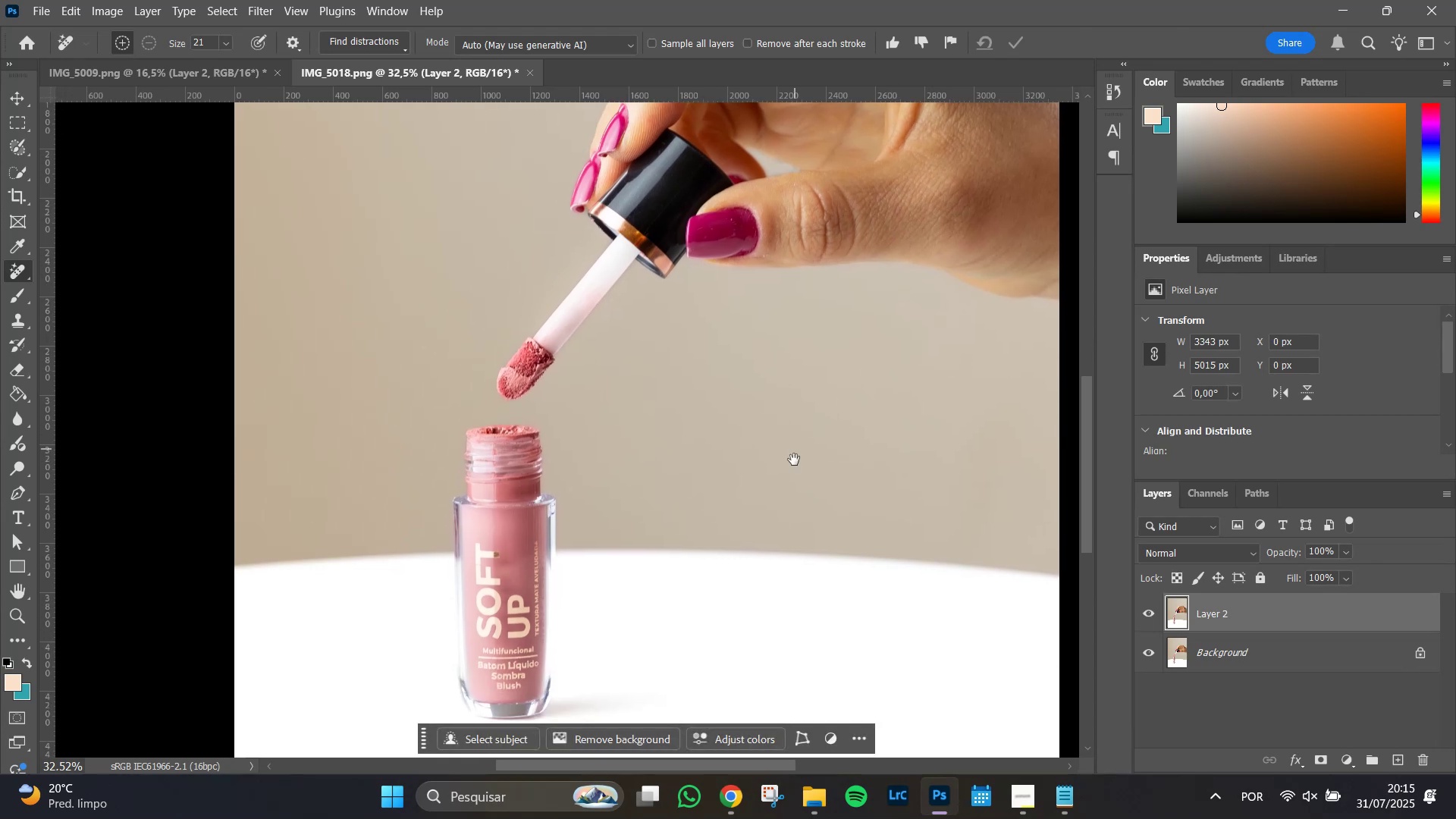 
left_click_drag(start_coordinate=[851, 465], to_coordinate=[892, 283])
 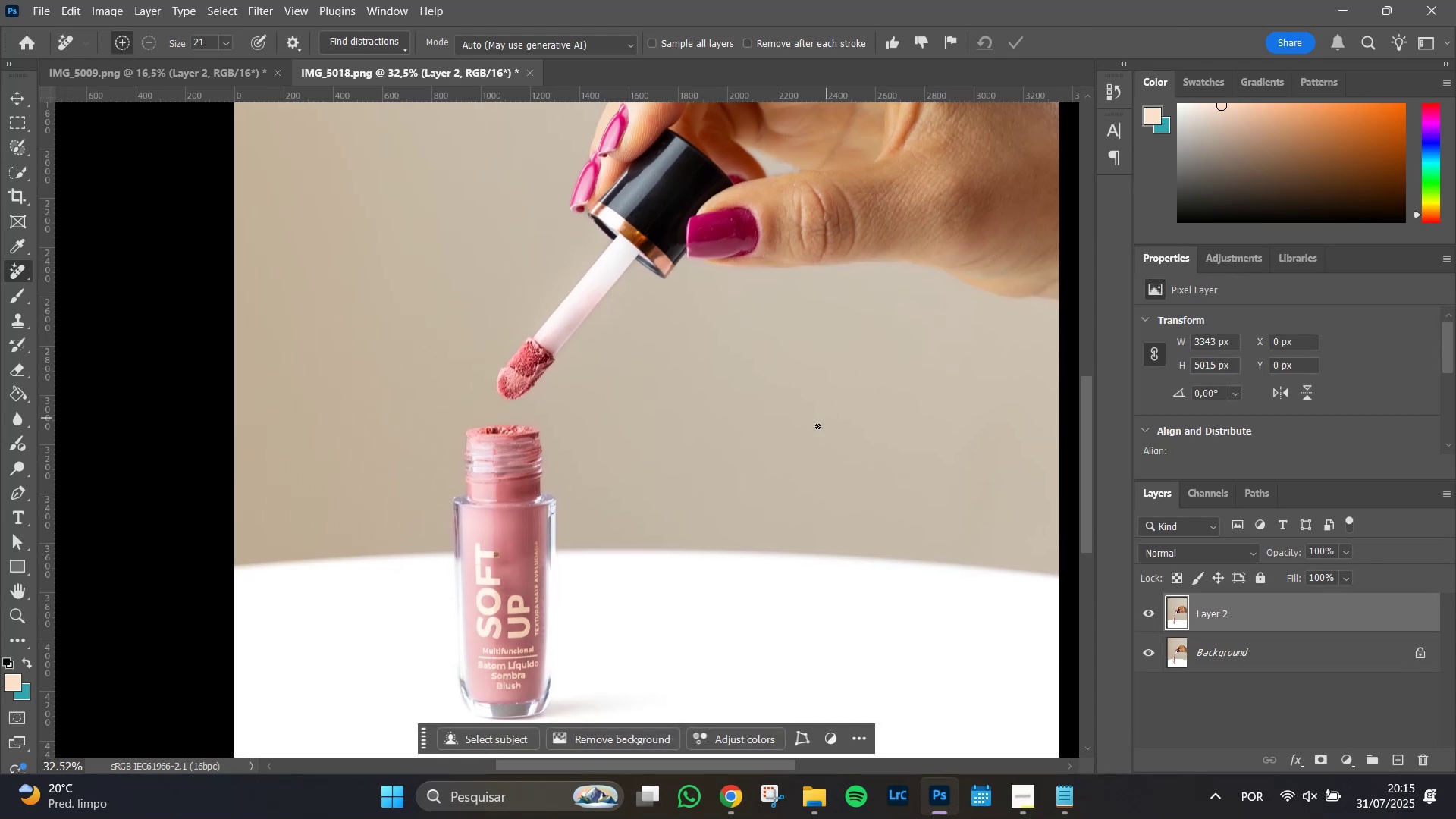 
hold_key(key=Space, duration=0.75)
 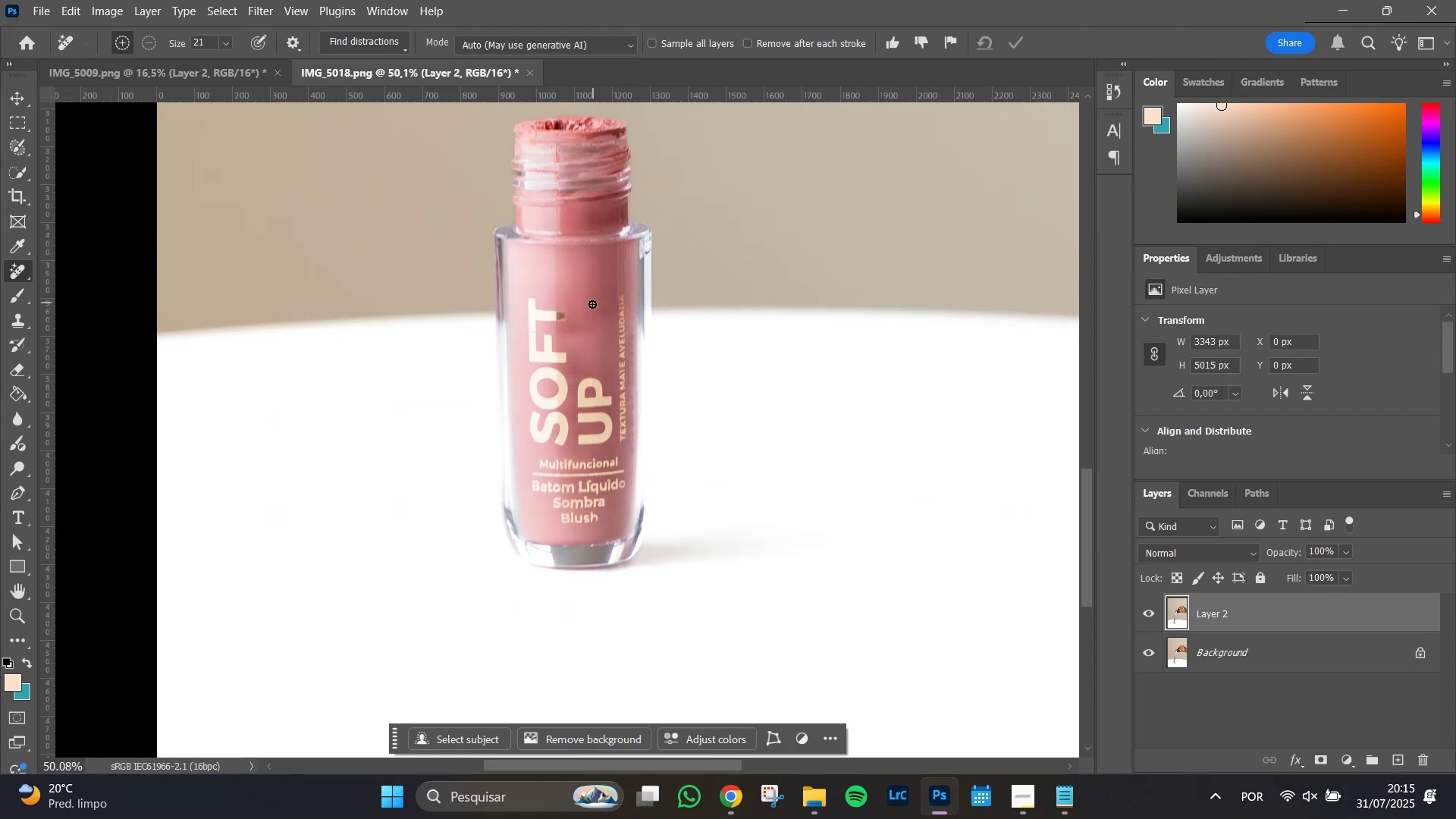 
left_click_drag(start_coordinate=[794, 463], to_coordinate=[868, 231])
 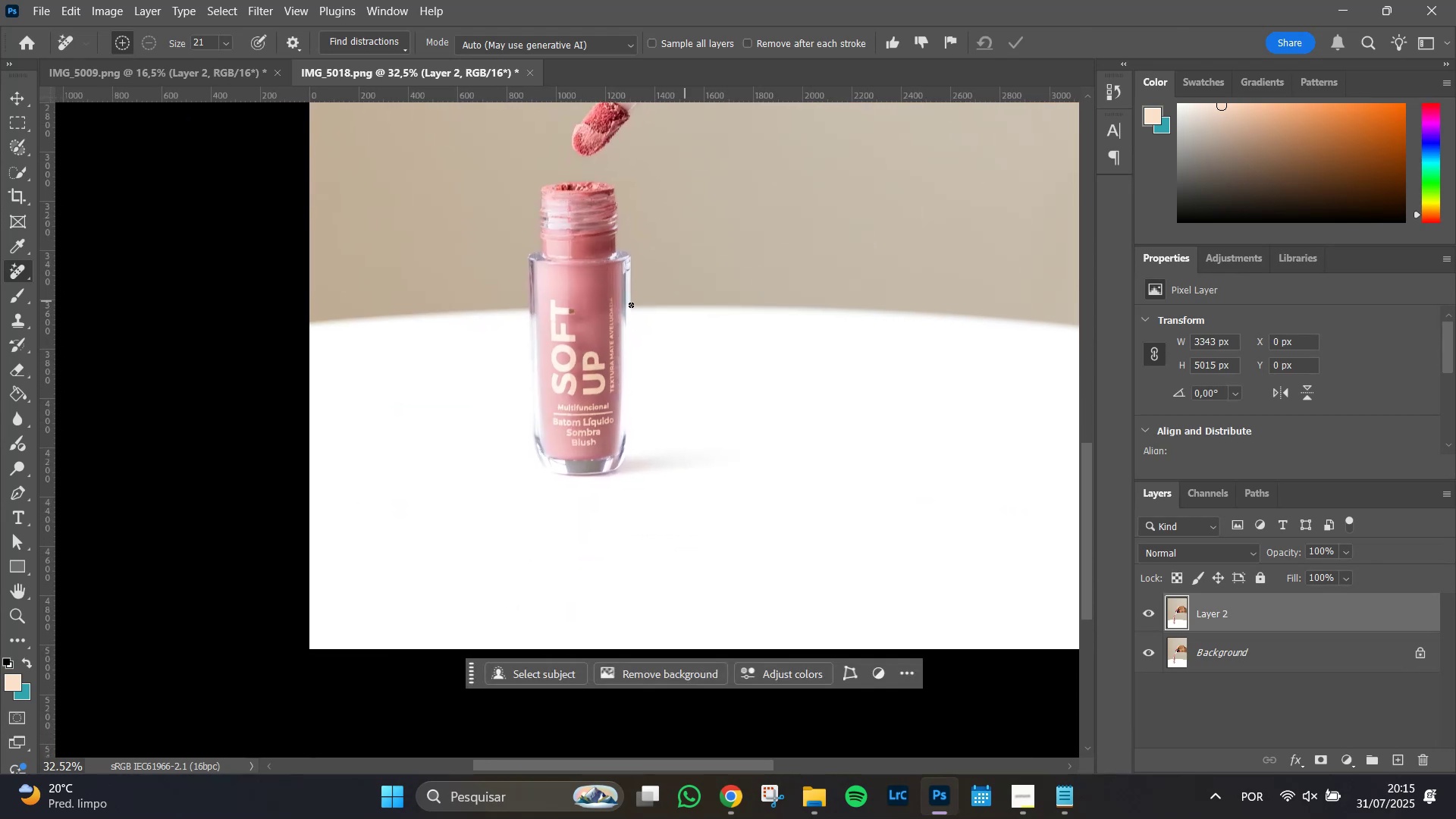 
hold_key(key=AltLeft, duration=1.51)
scroll: coordinate [593, 302], scroll_direction: up, amount: 17.0
 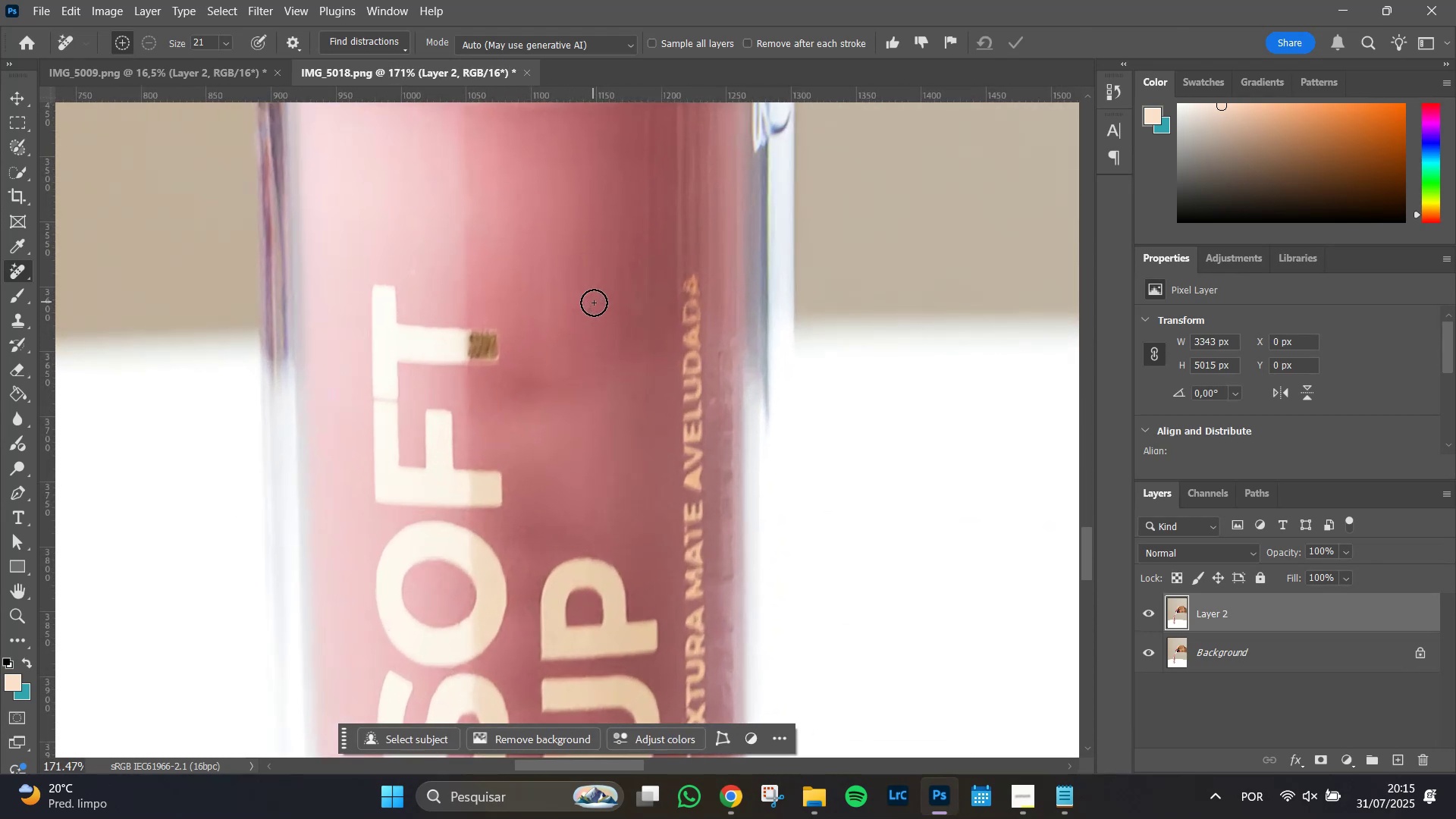 
hold_key(key=AltLeft, duration=0.56)
 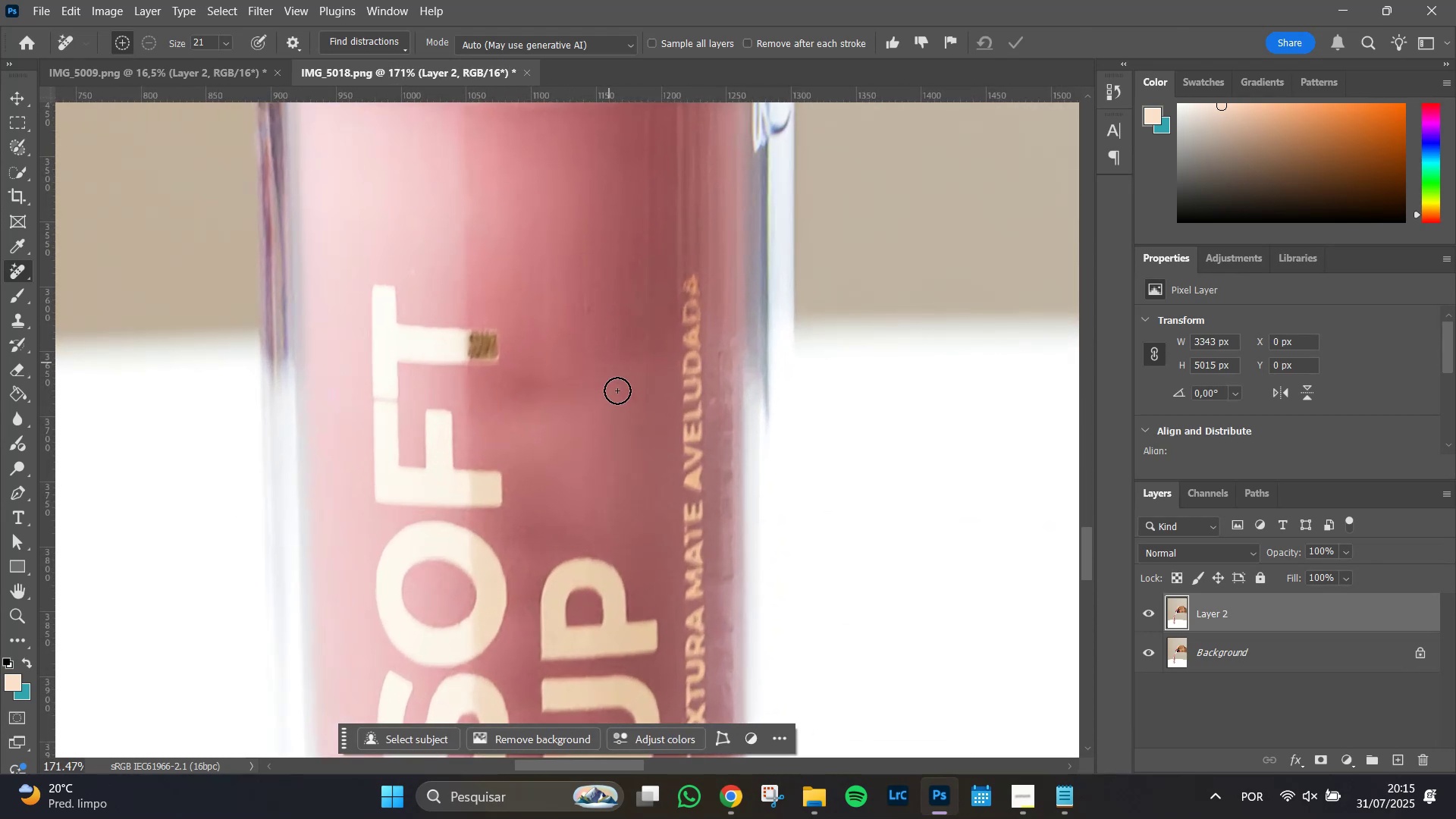 
hold_key(key=Space, duration=1.51)
 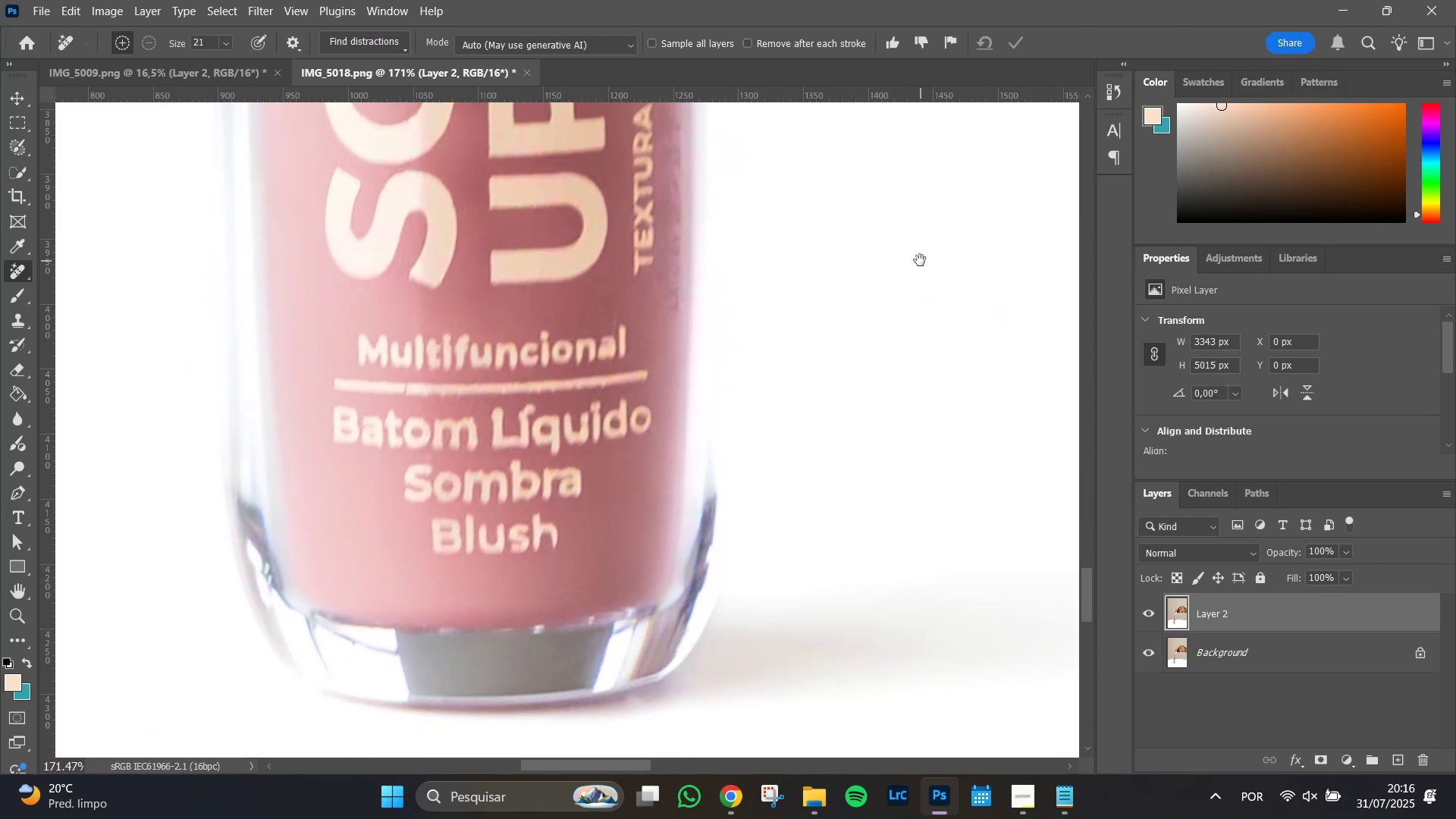 
left_click_drag(start_coordinate=[624, 419], to_coordinate=[629, 77])
 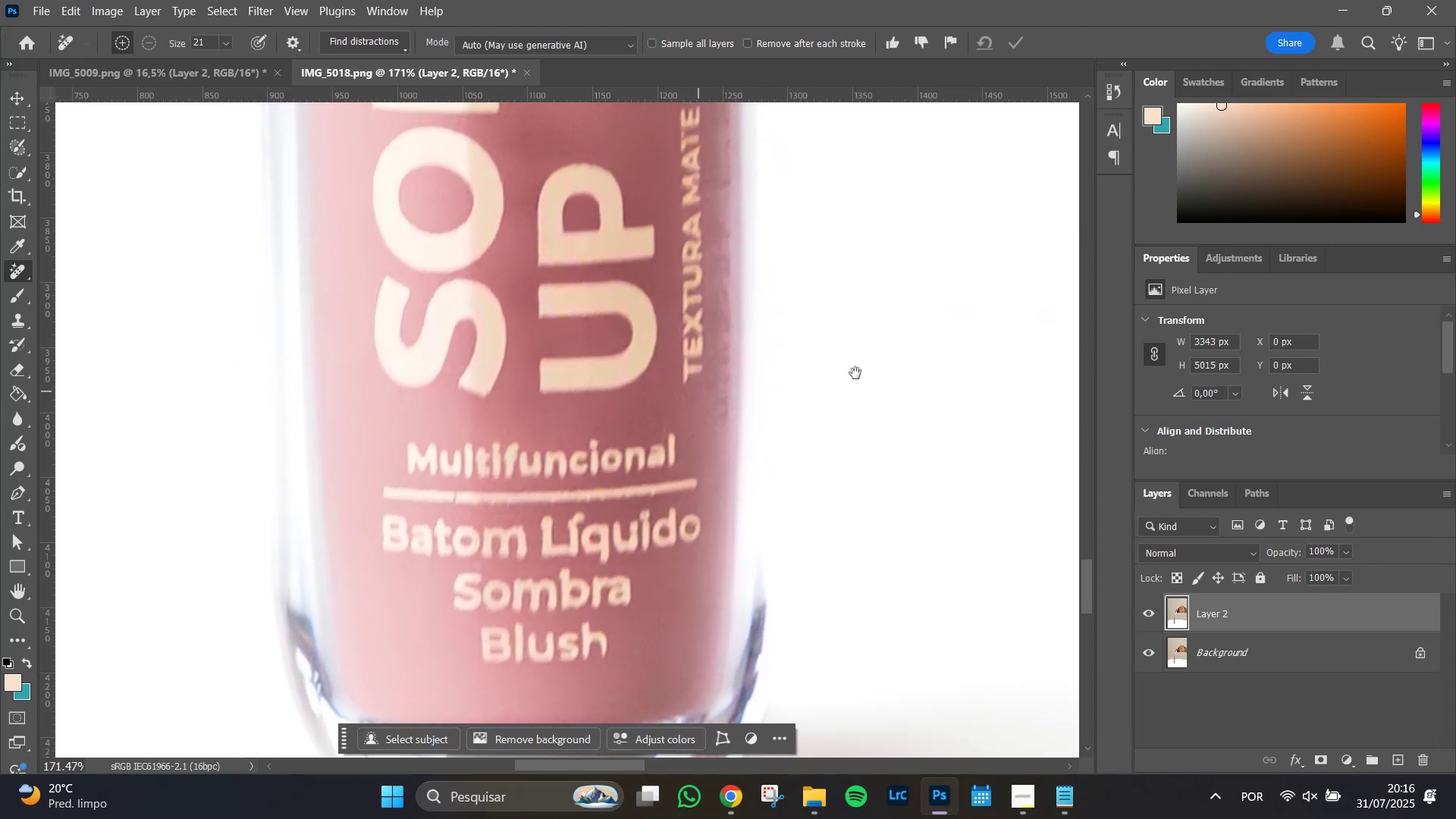 
hold_key(key=Space, duration=0.72)
 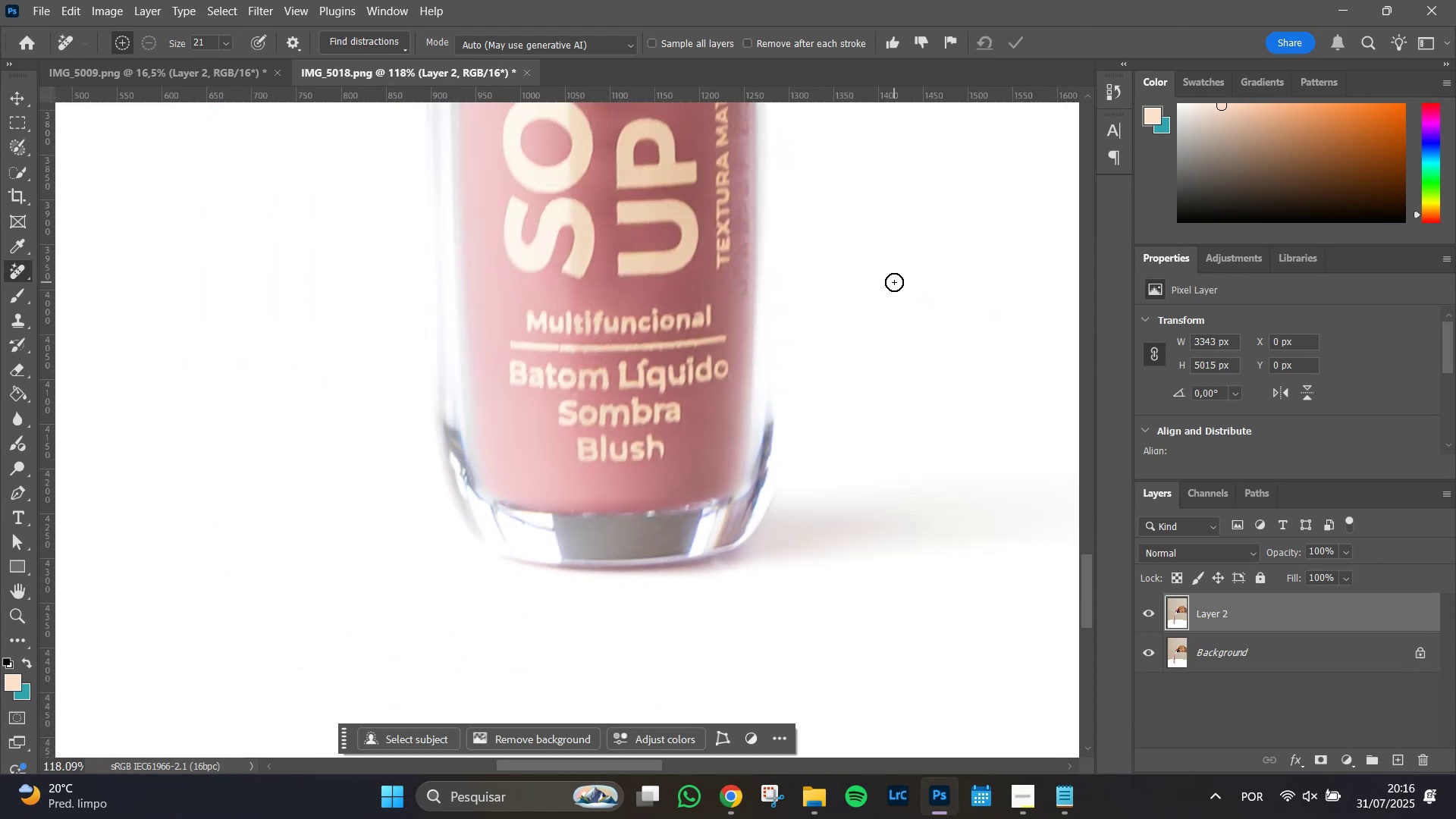 
left_click_drag(start_coordinate=[970, 372], to_coordinate=[920, 260])
 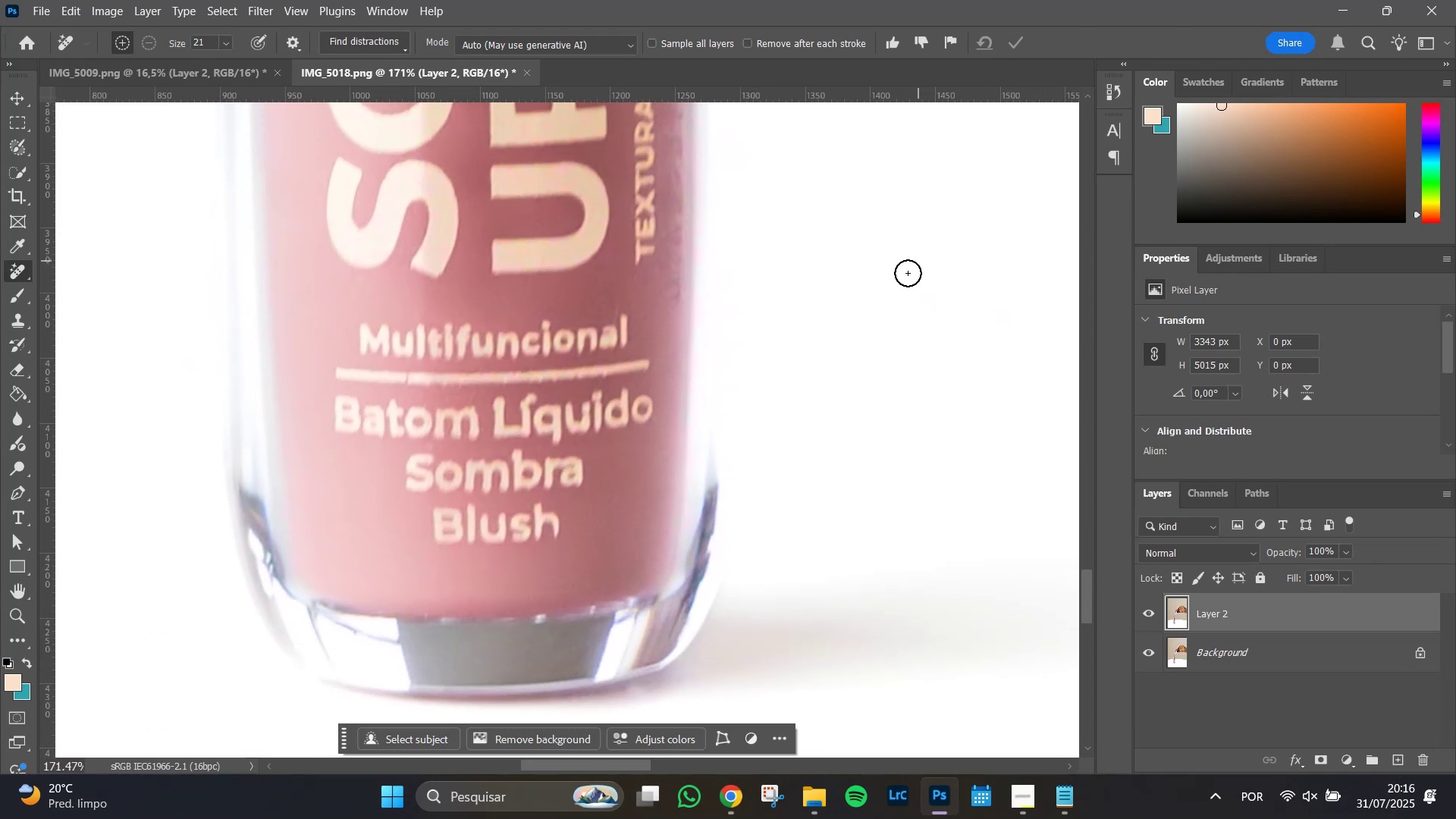 
hold_key(key=AltLeft, duration=1.06)
scroll: coordinate [890, 281], scroll_direction: down, amount: 14.0
 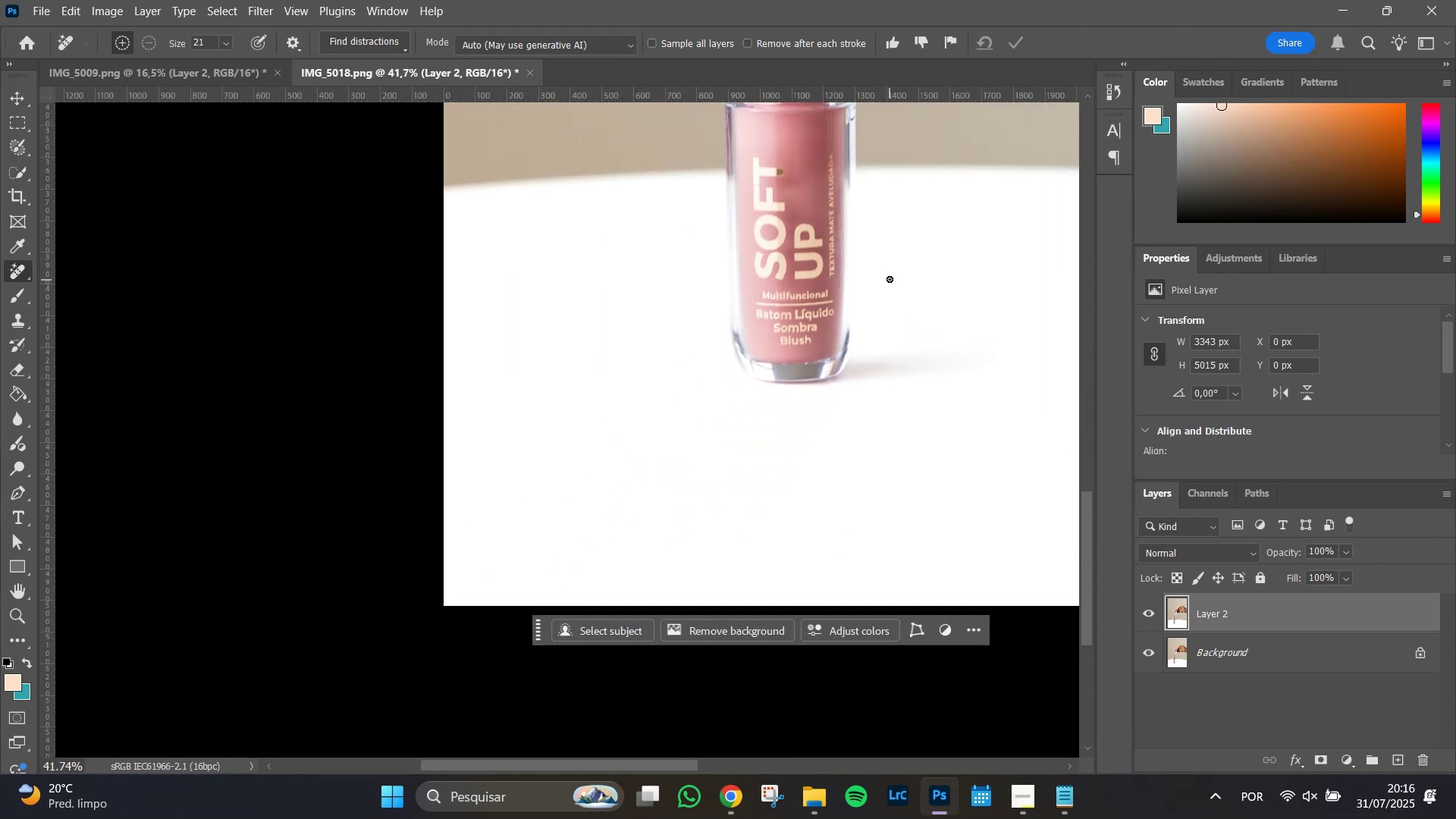 
hold_key(key=Space, duration=1.22)
 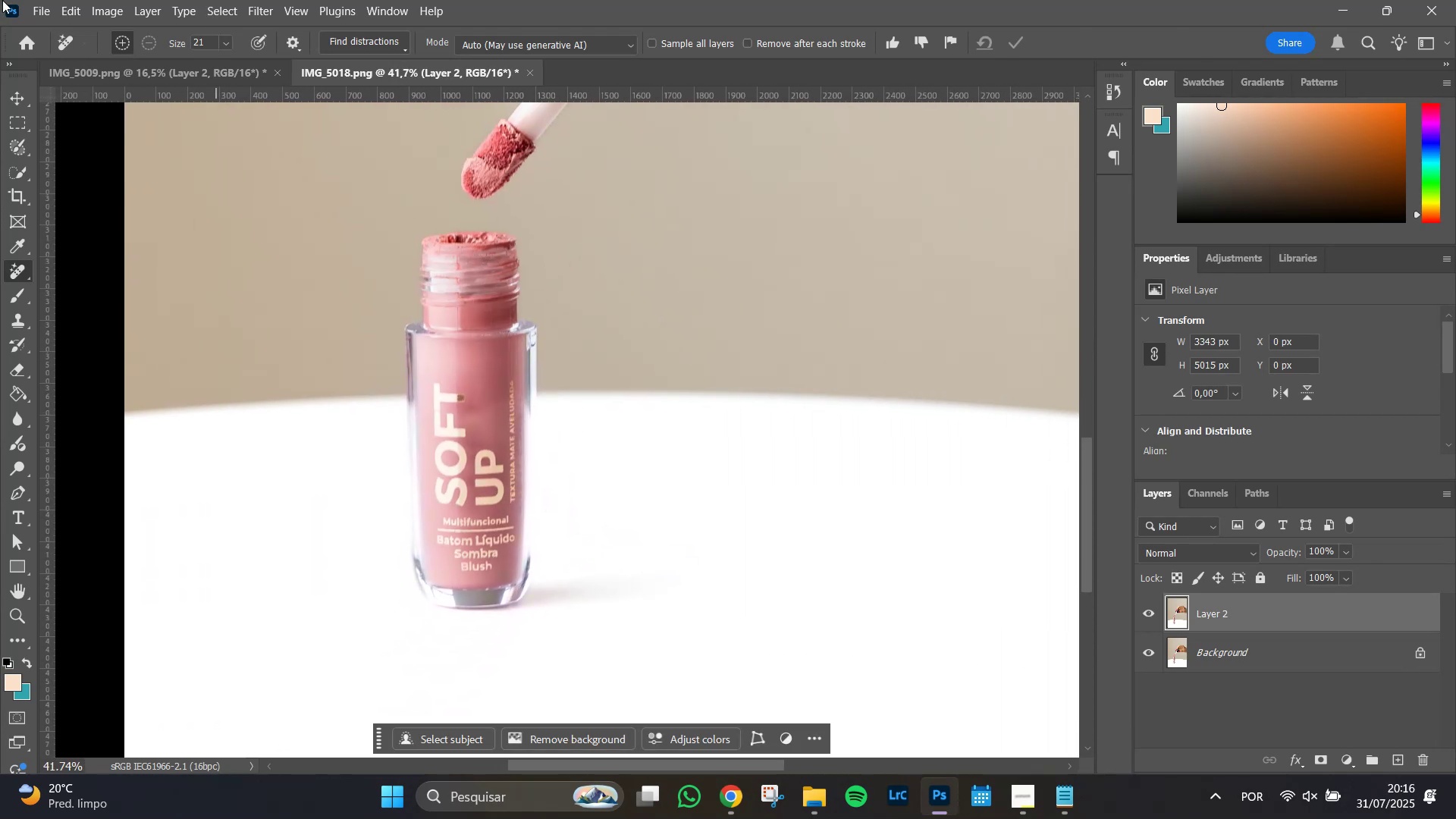 
left_click_drag(start_coordinate=[900, 218], to_coordinate=[581, 444])
 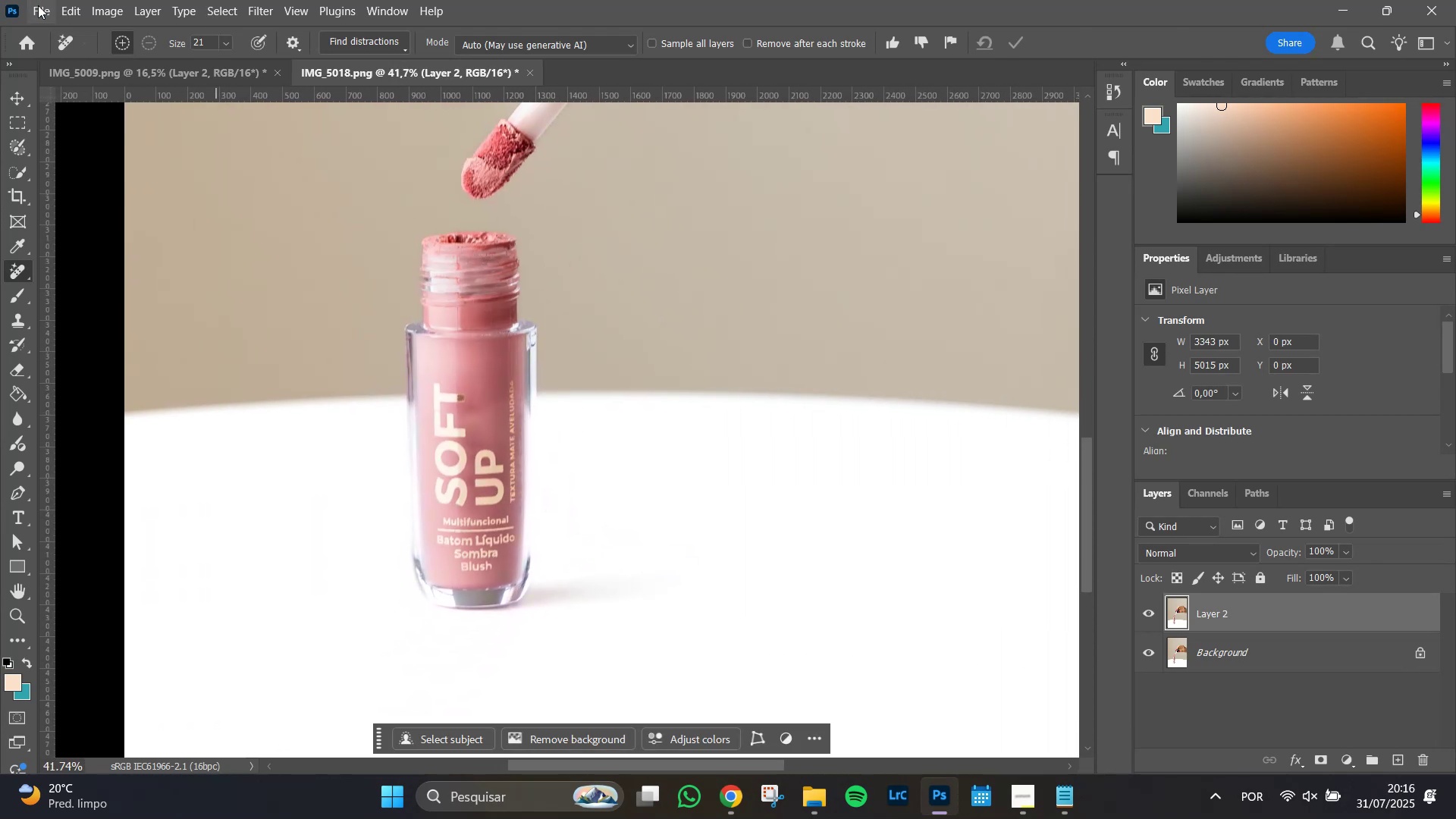 
left_click([44, 17])
 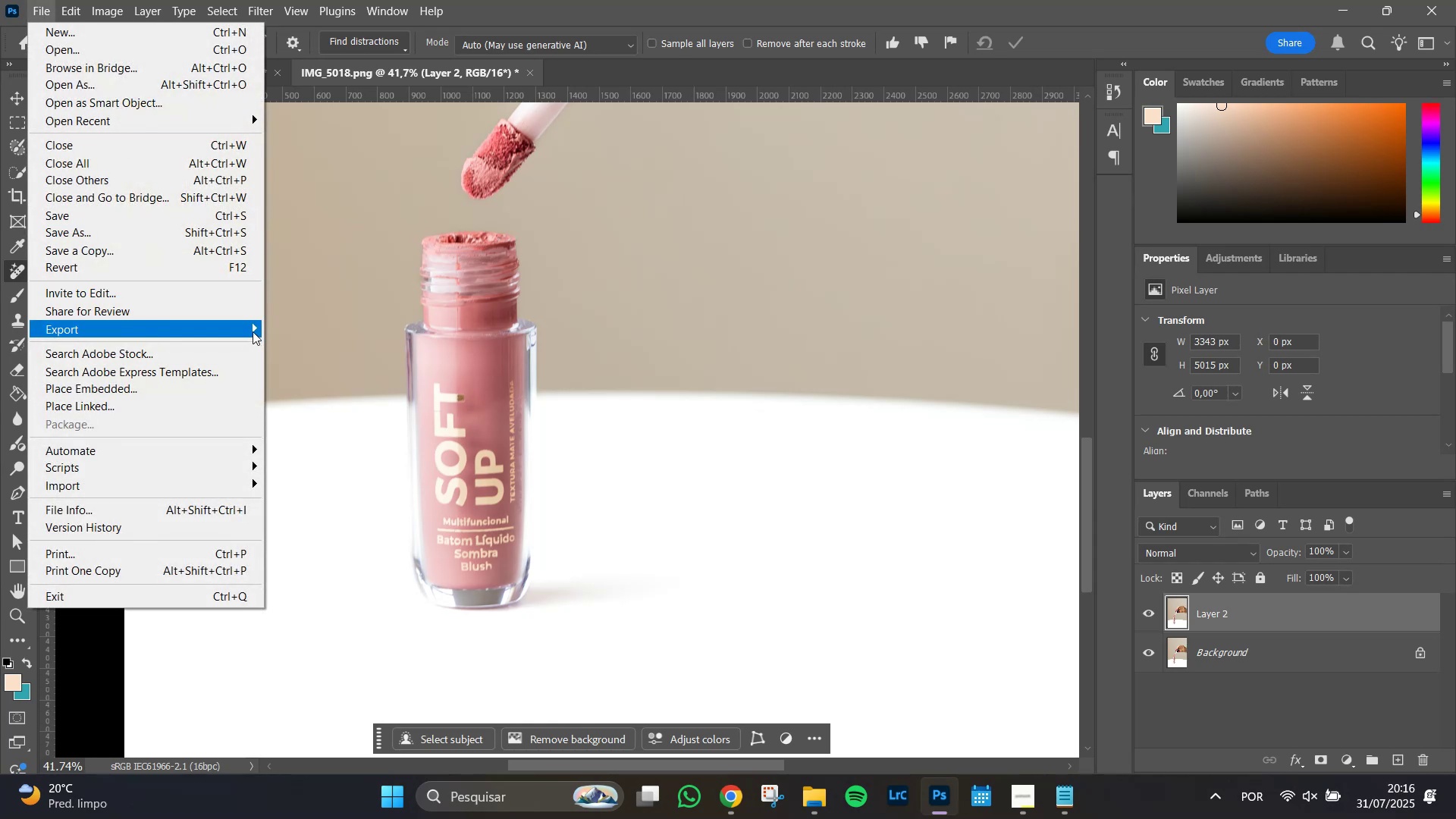 
left_click([253, 331])
 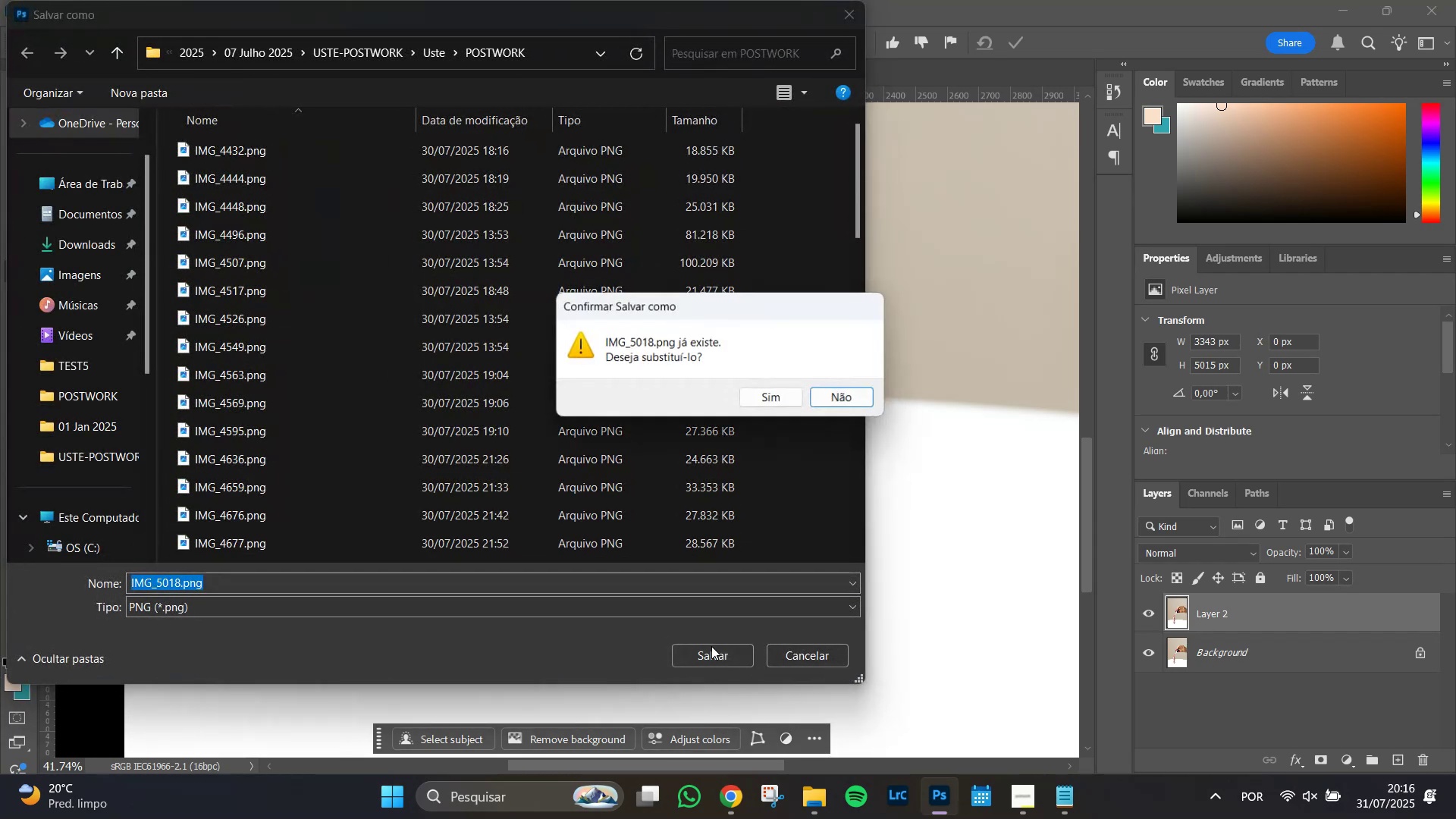 
wait(8.01)
 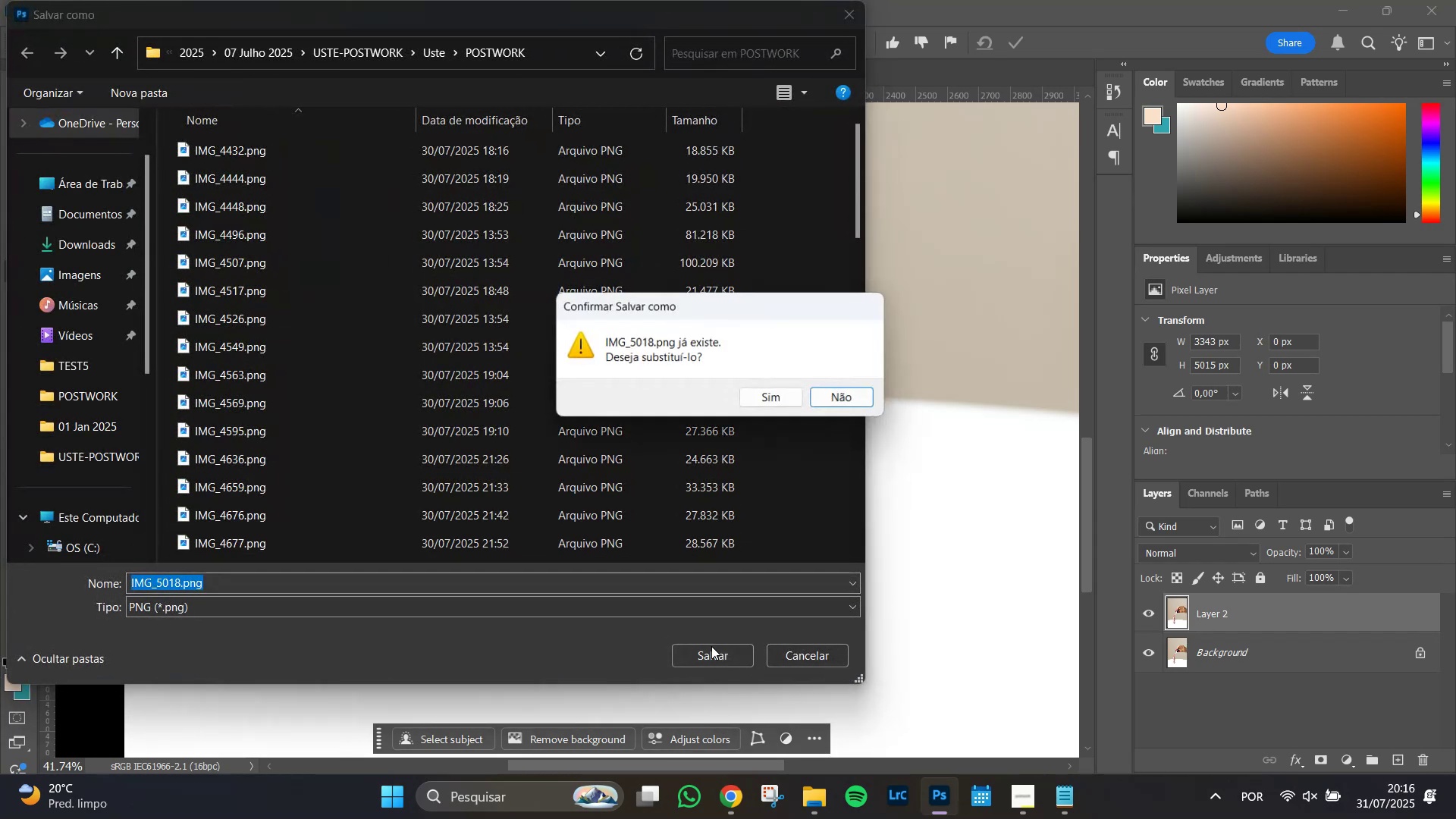 
mouse_move([849, 571])
 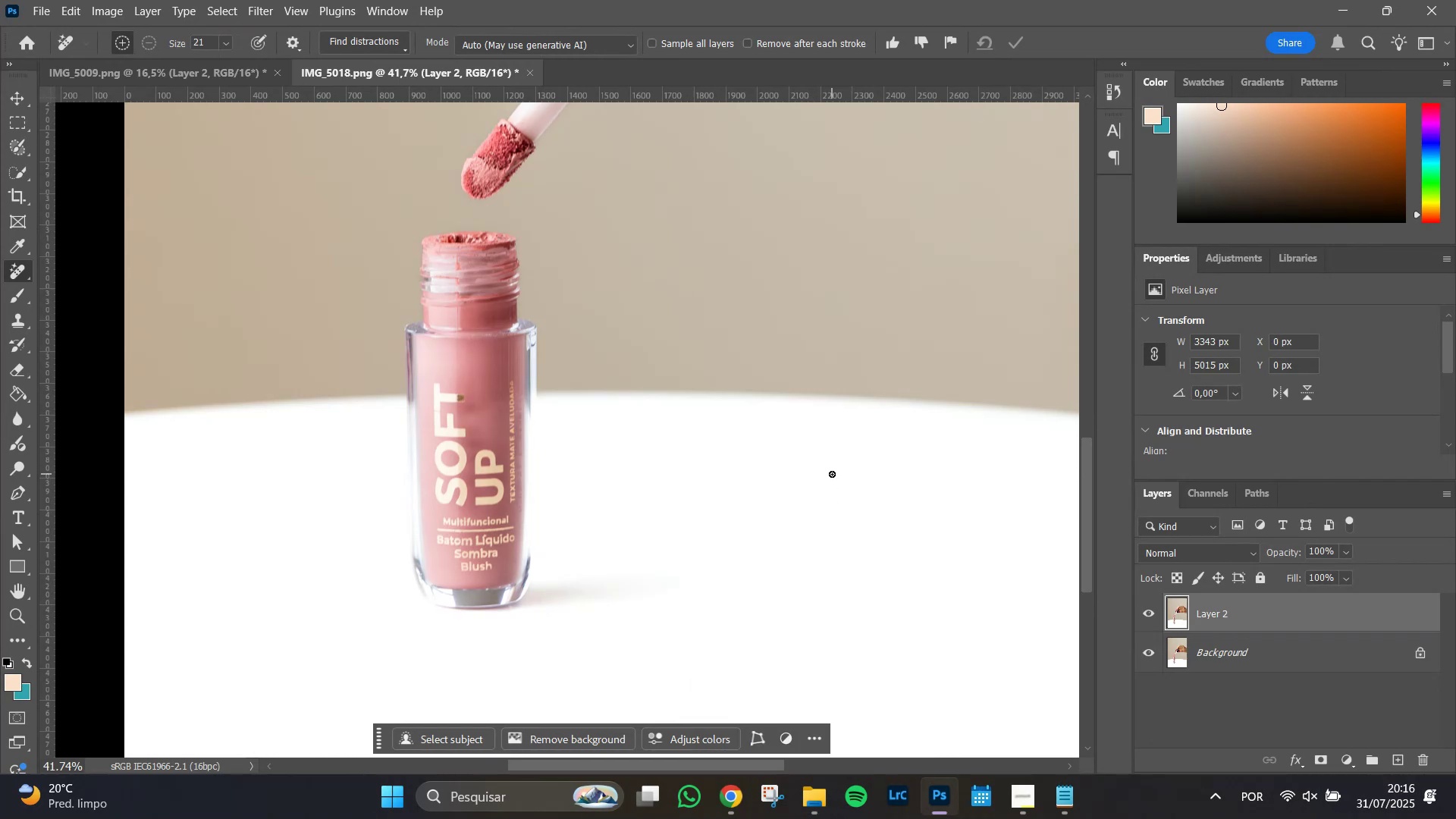 
left_click([811, 804])
 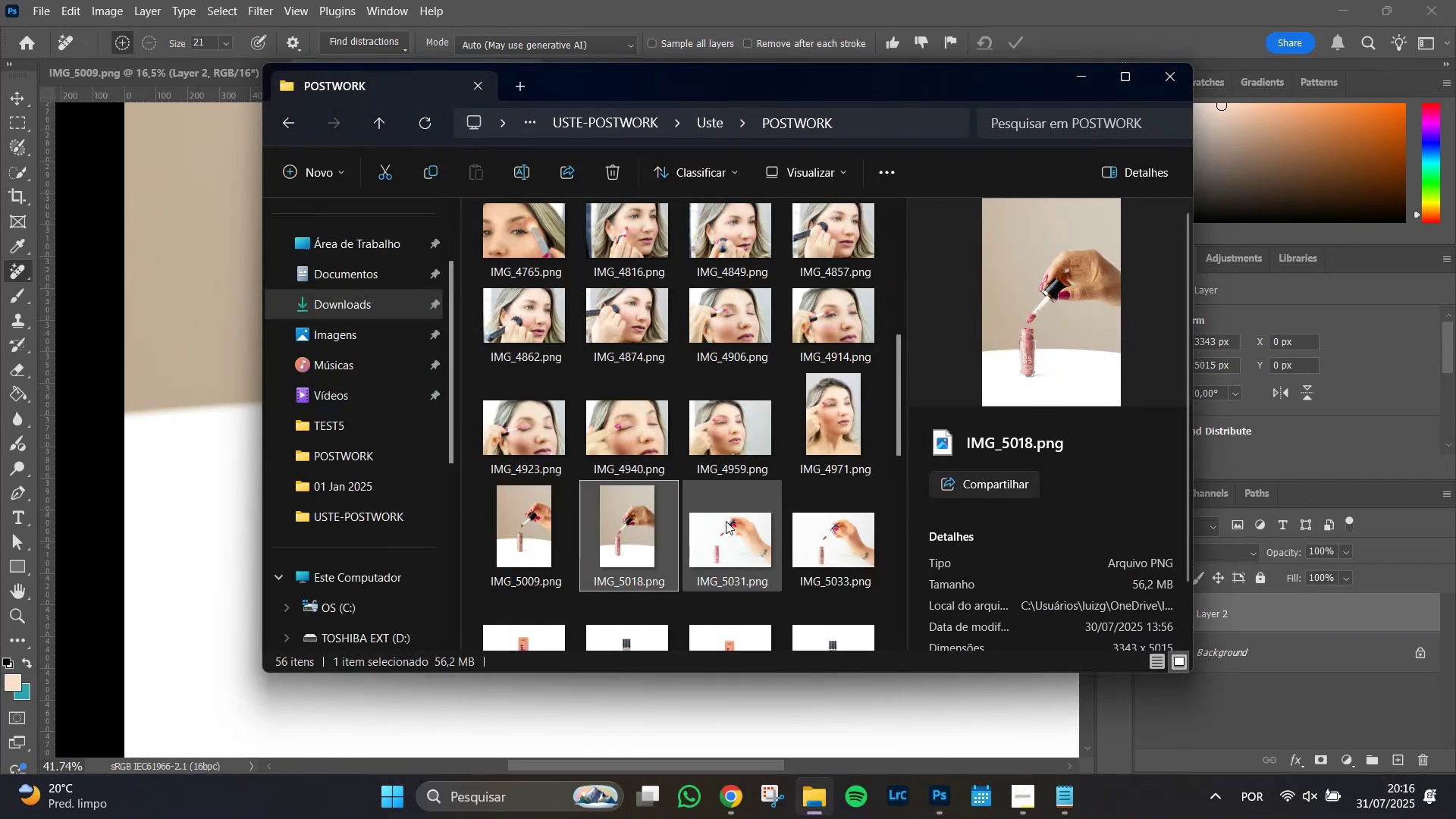 
left_click([726, 521])
 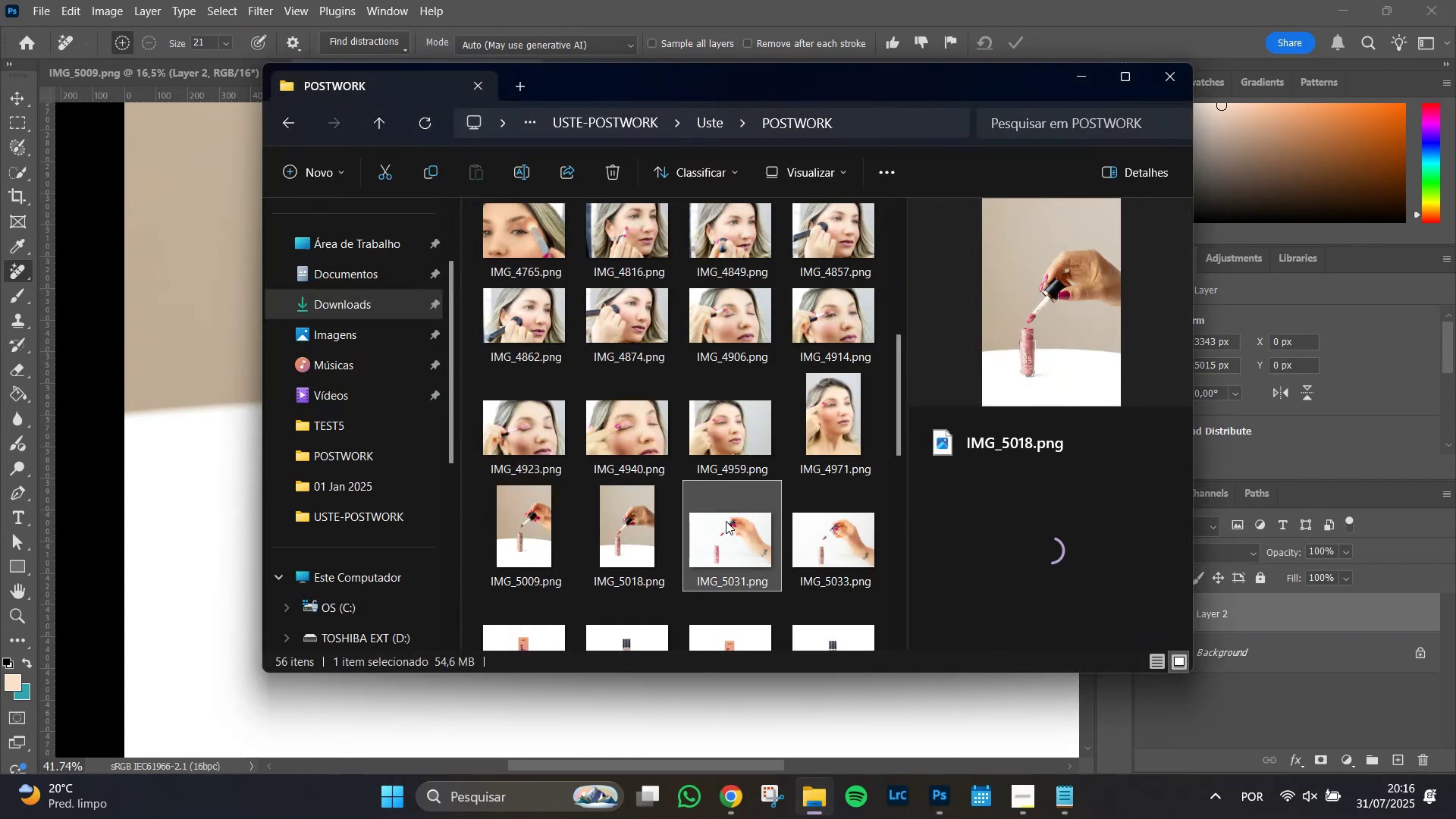 
right_click([726, 521])
 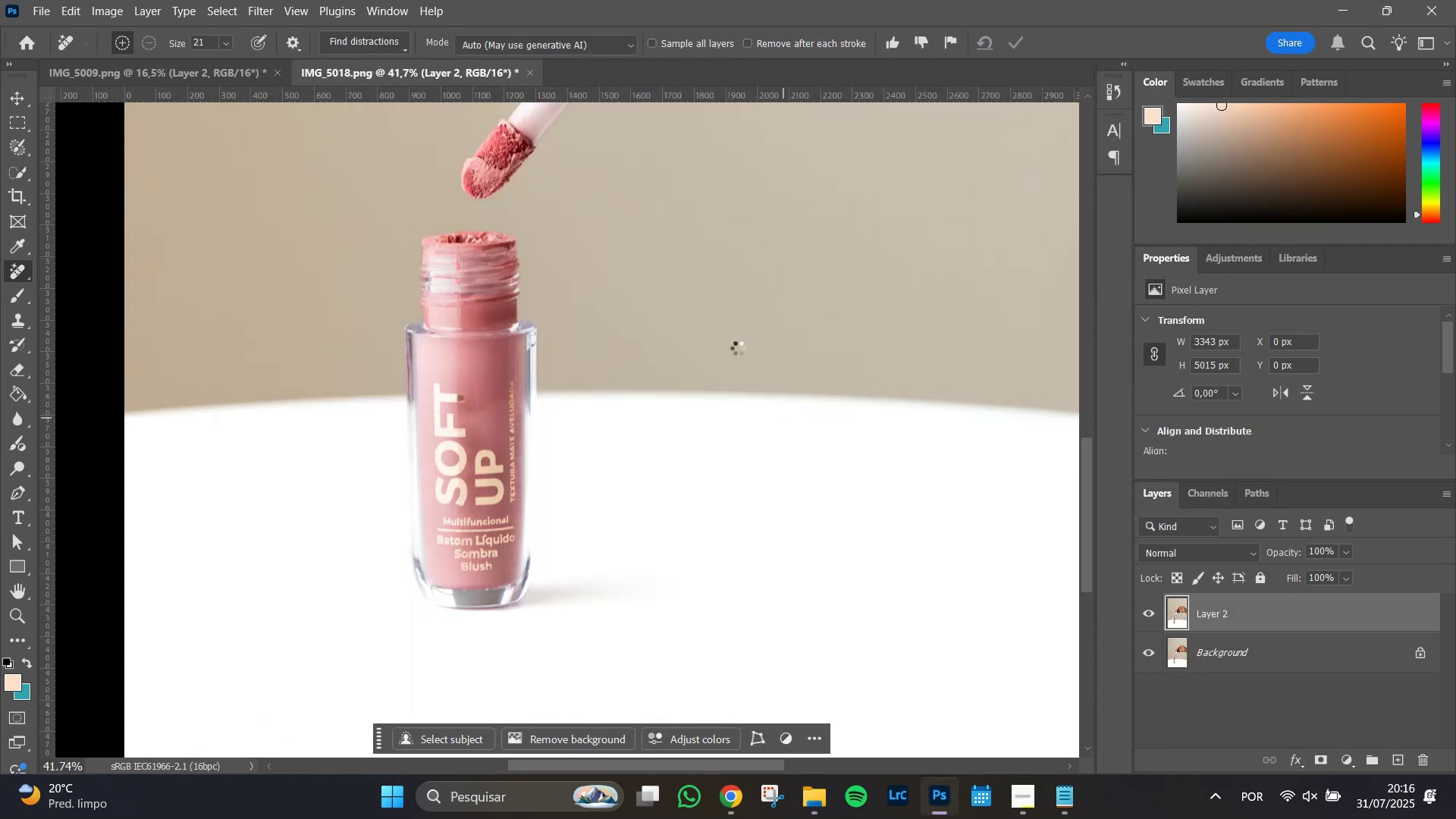 
wait(5.22)
 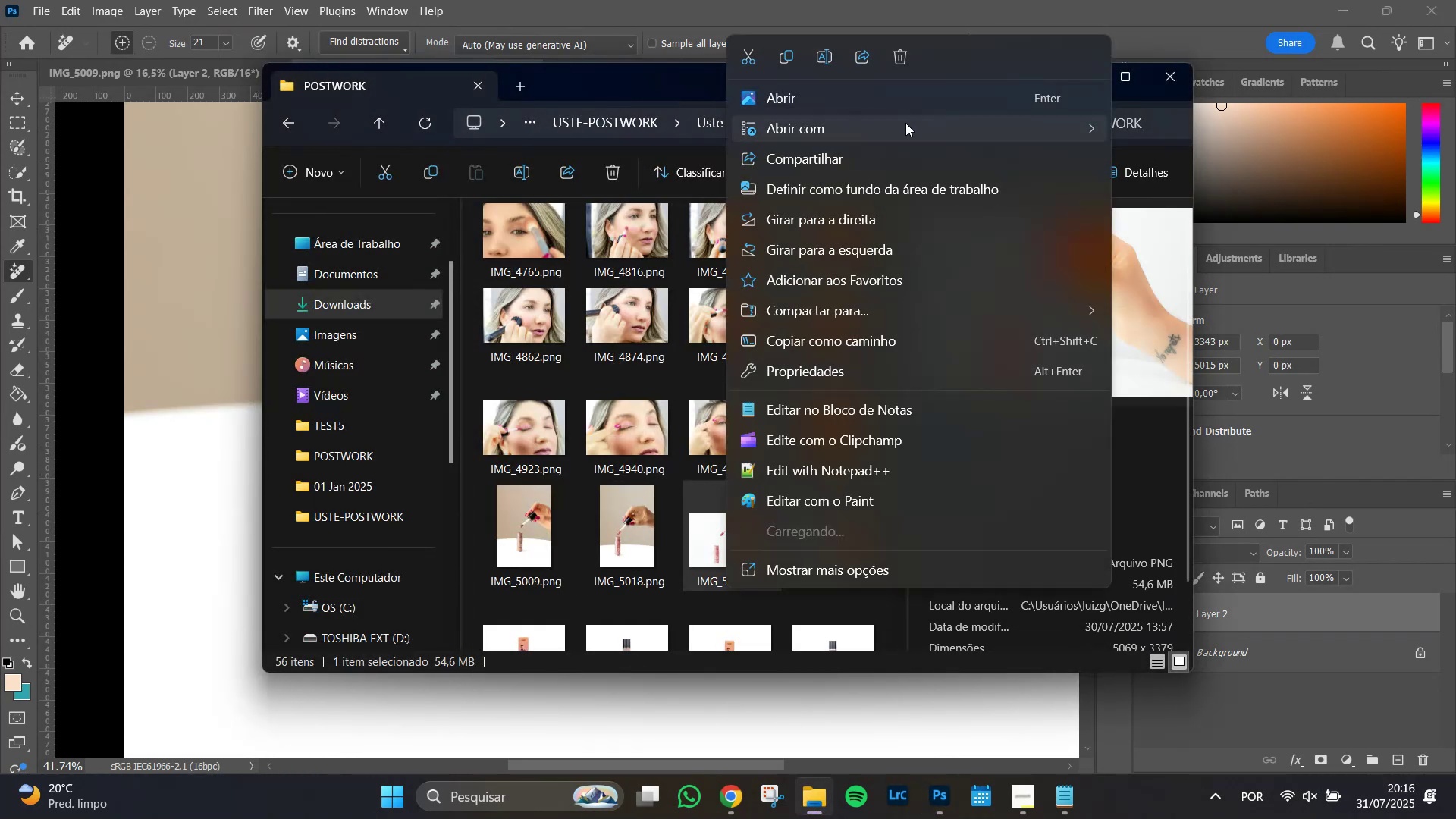 
left_click([915, 402])
 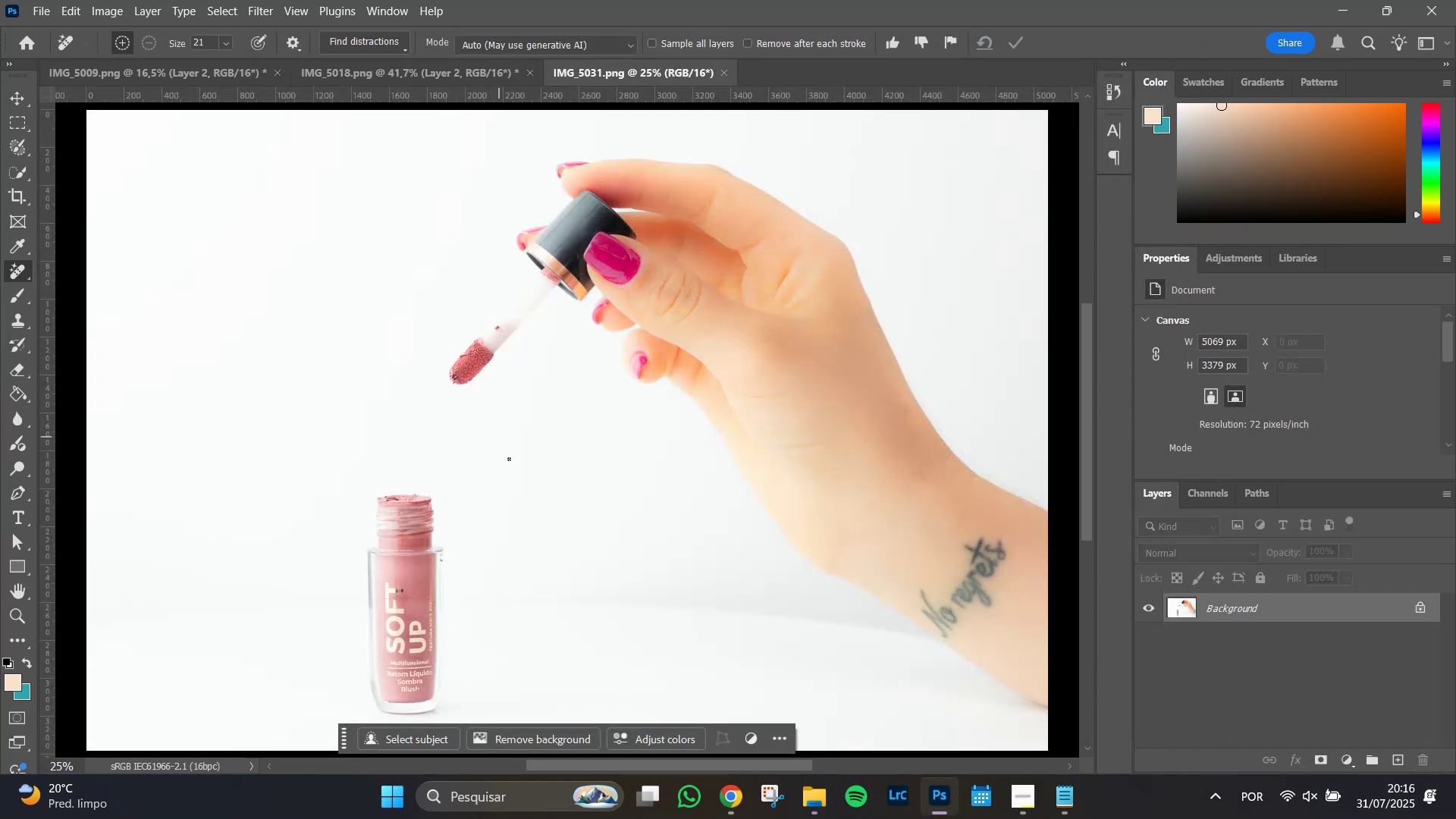 
hold_key(key=AltLeft, duration=1.49)
scroll: coordinate [475, 299], scroll_direction: up, amount: 17.0
 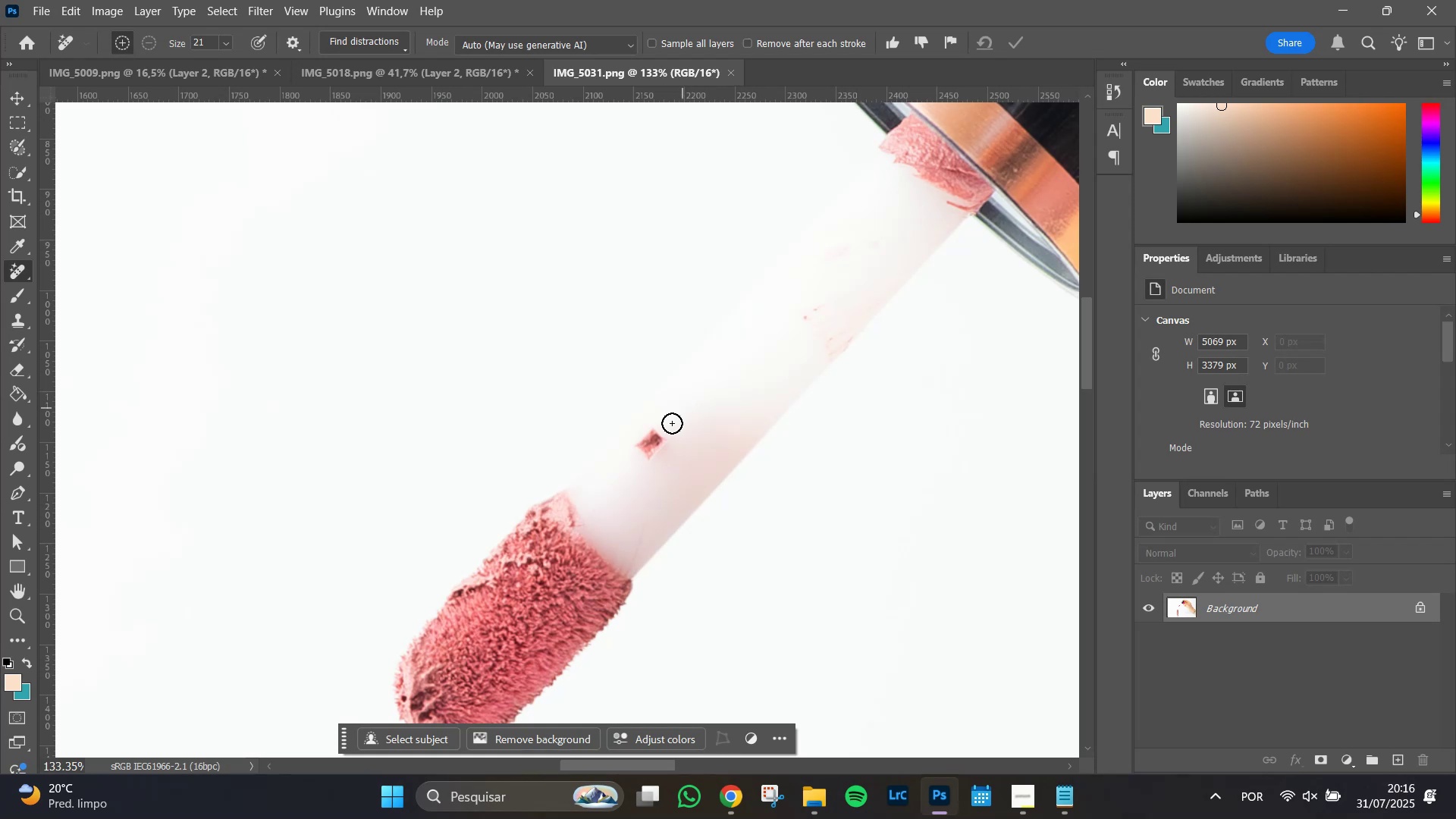 
hold_key(key=AltLeft, duration=0.94)
 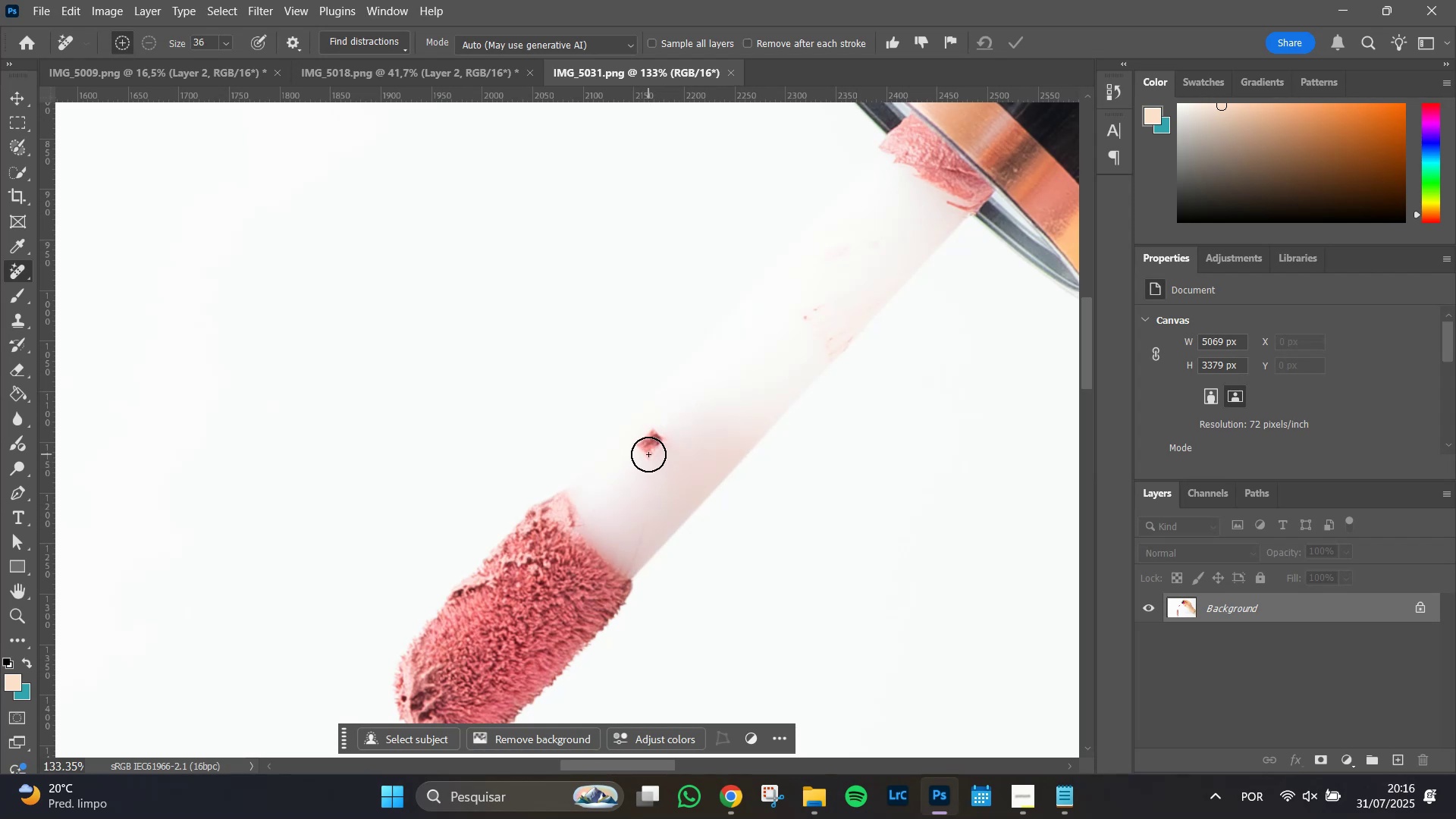 
left_click_drag(start_coordinate=[647, 453], to_coordinate=[653, 447])
 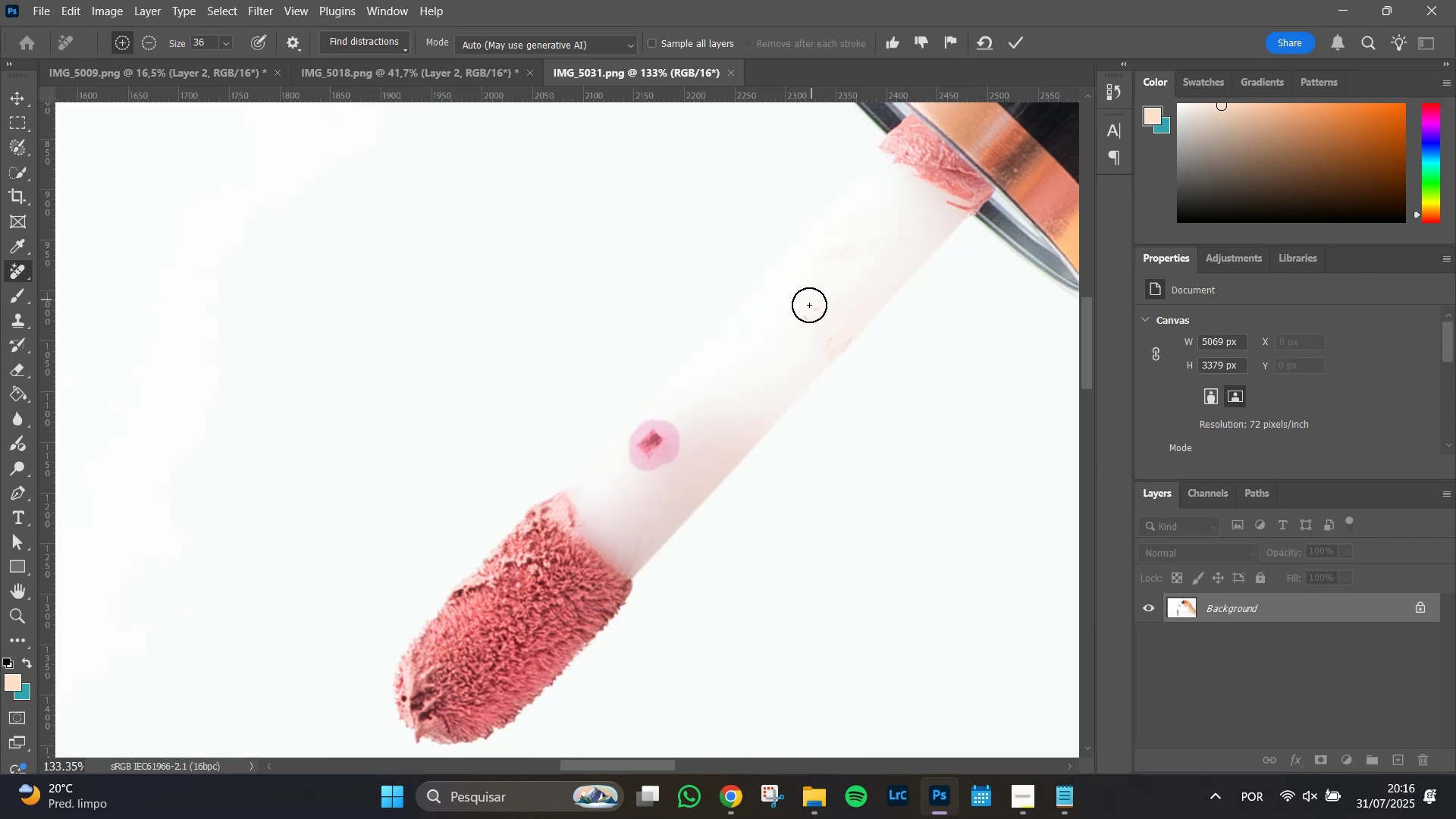 
left_click_drag(start_coordinate=[802, 316], to_coordinate=[829, 300])
 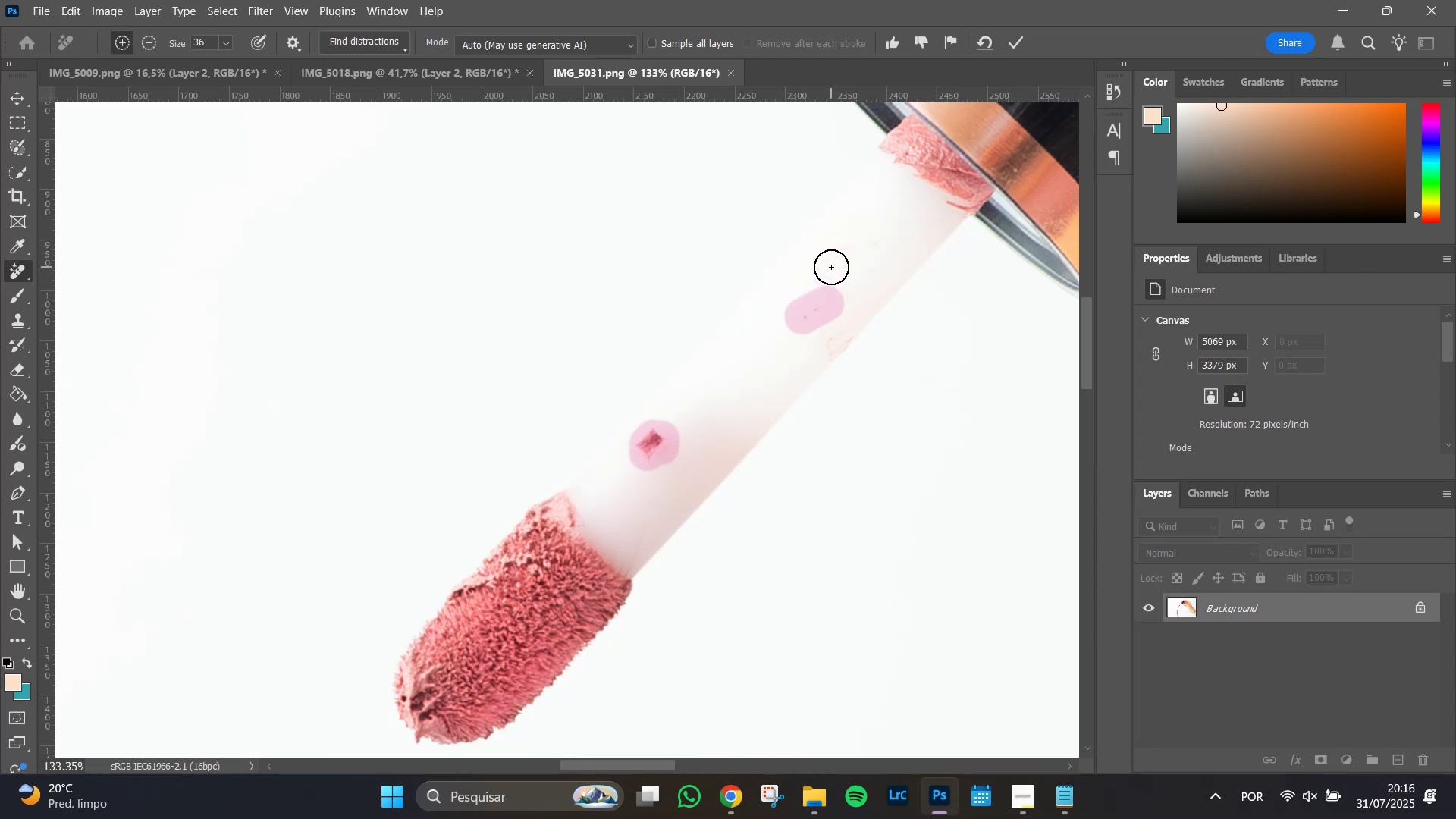 
left_click_drag(start_coordinate=[831, 266], to_coordinate=[865, 246])
 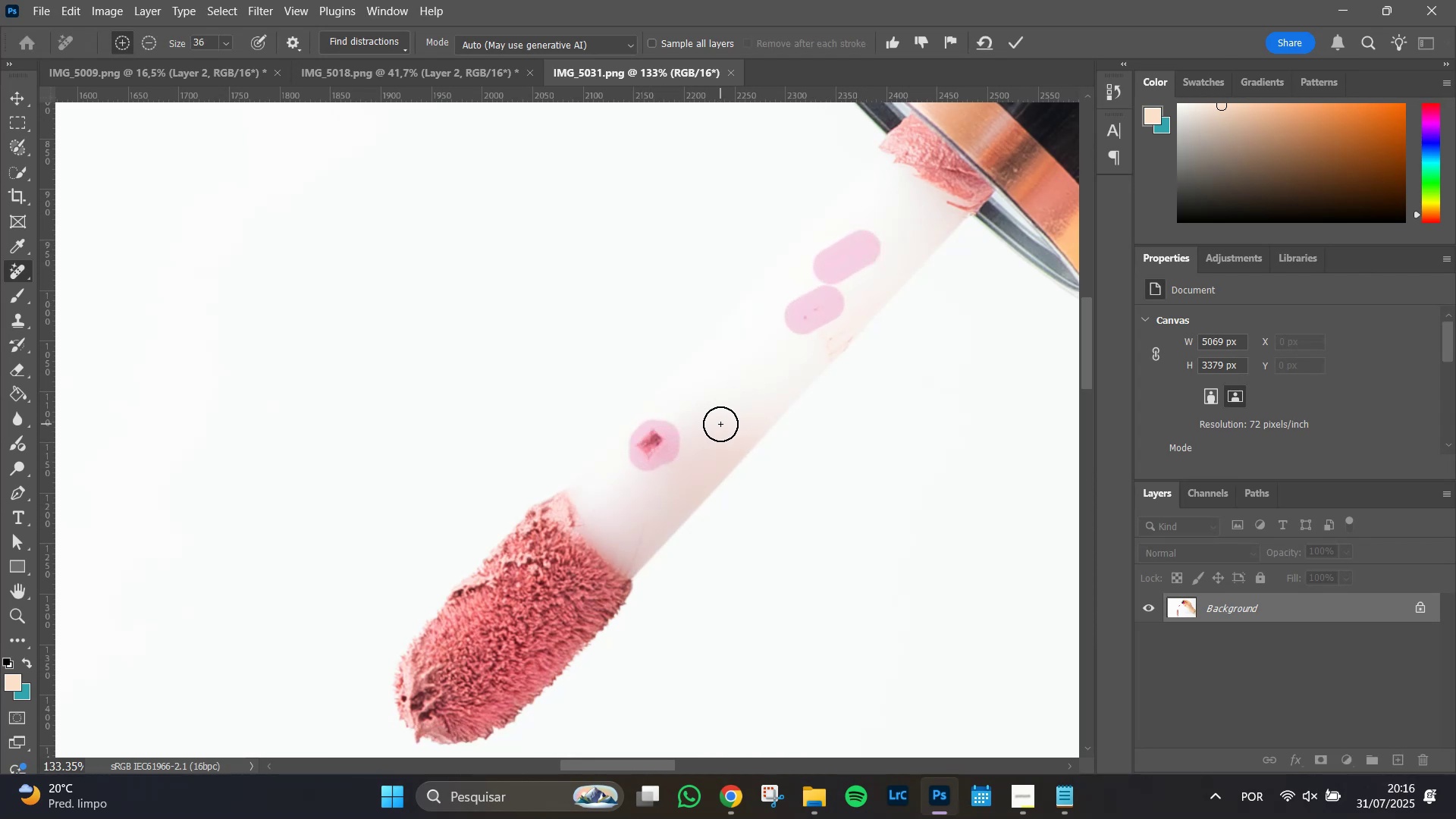 
key(Enter)
 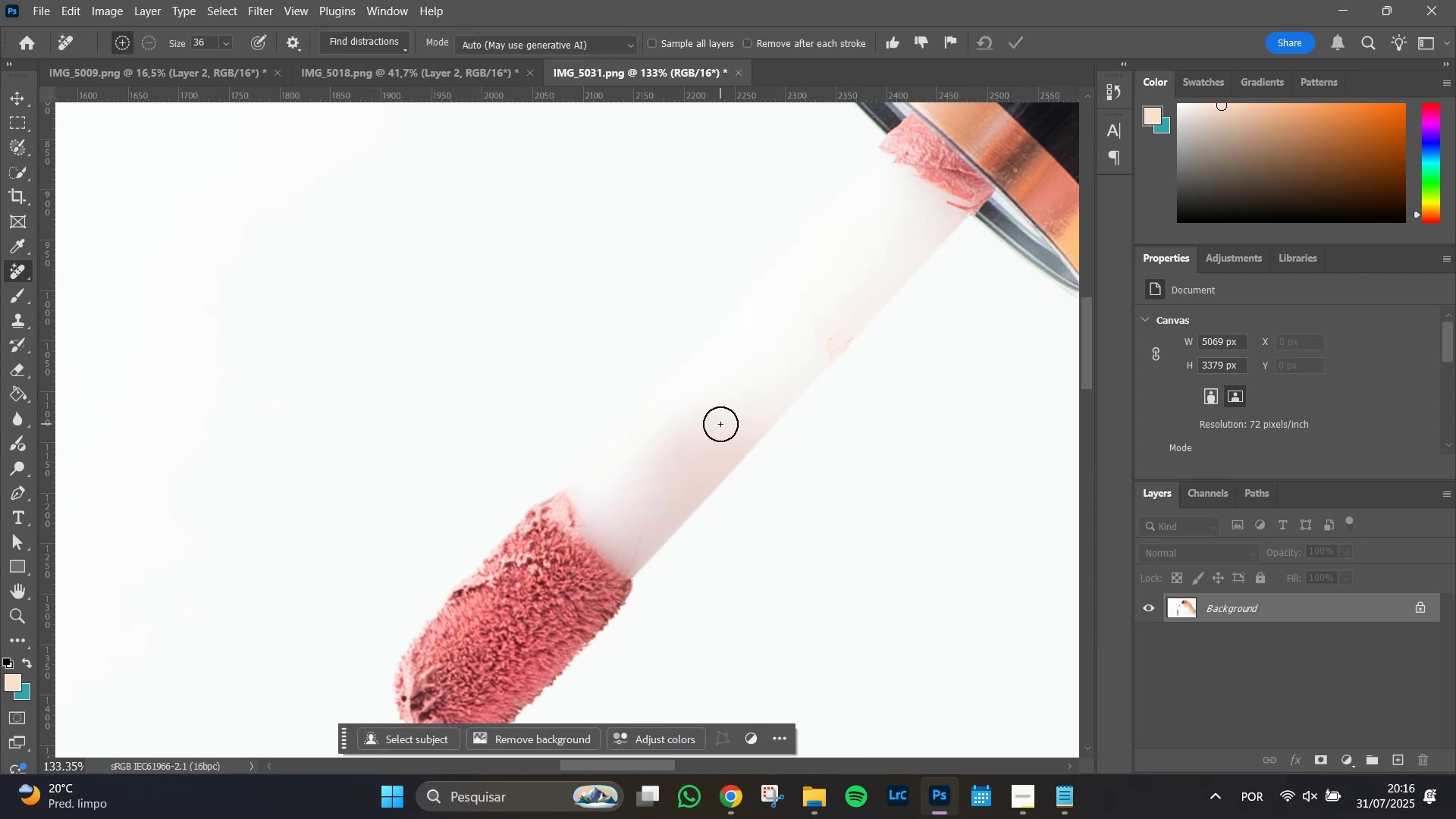 
hold_key(key=Space, duration=1.51)
 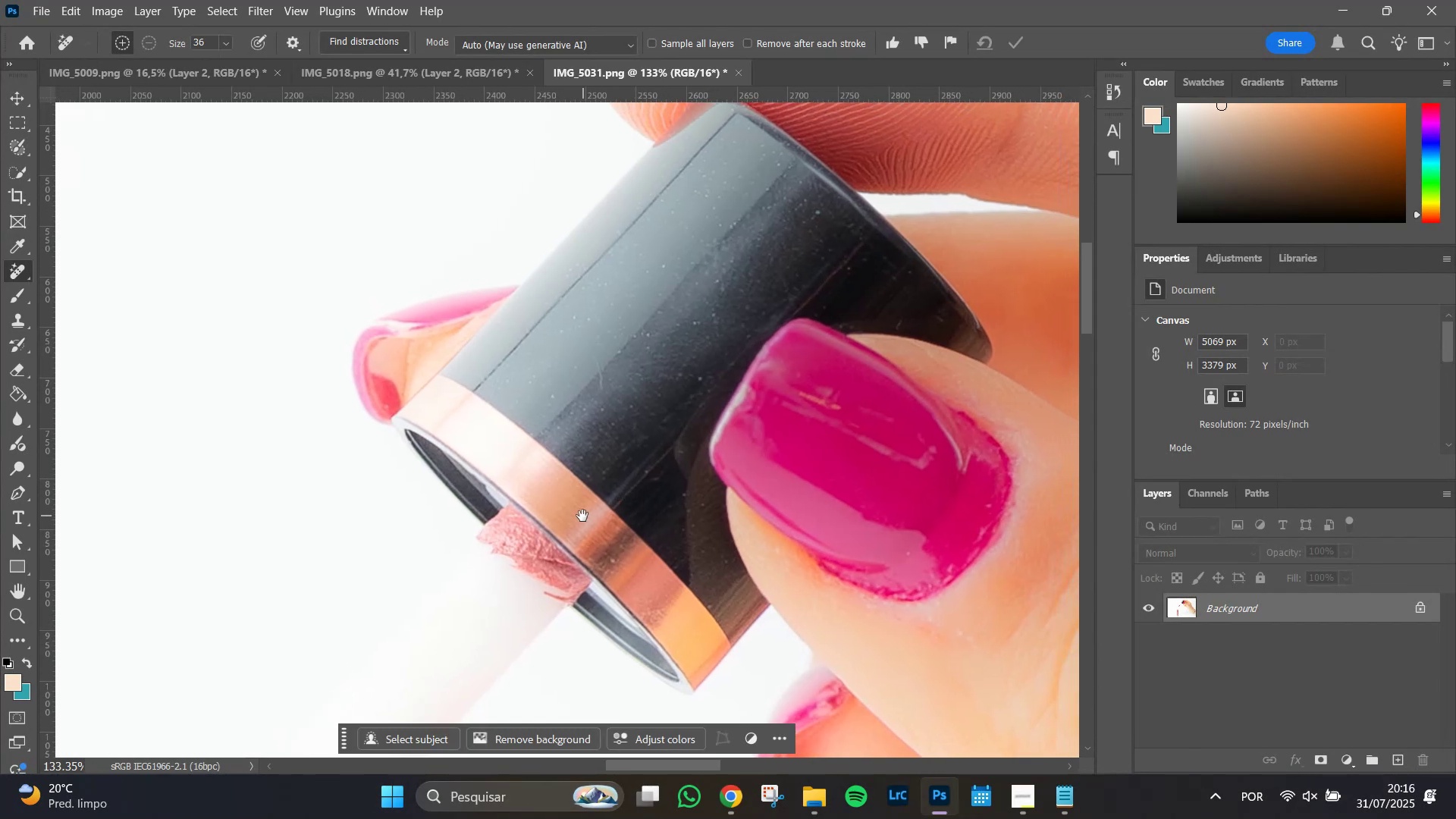 
left_click_drag(start_coordinate=[817, 325], to_coordinate=[438, 695])
 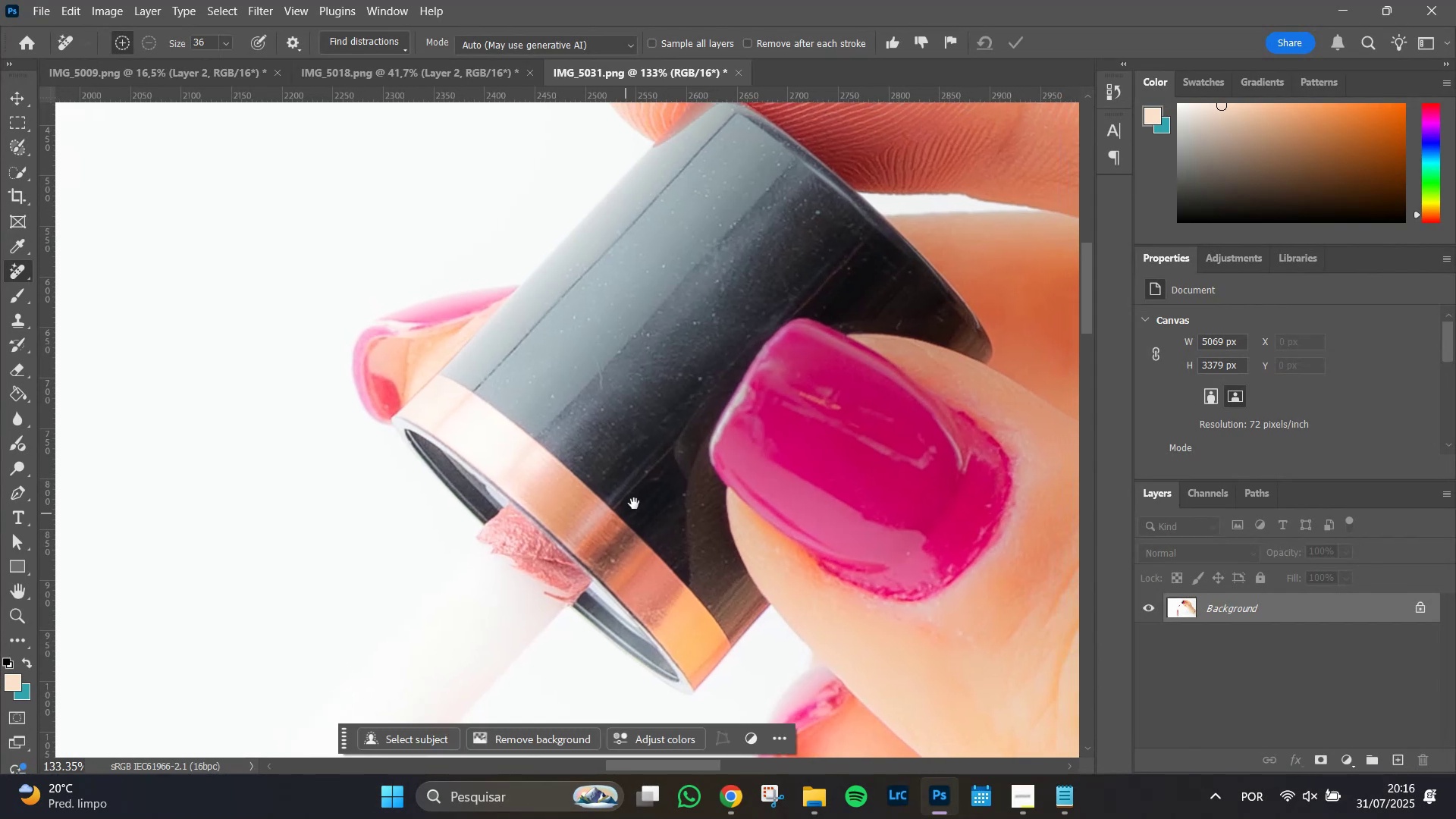 
hold_key(key=Space, duration=1.51)
 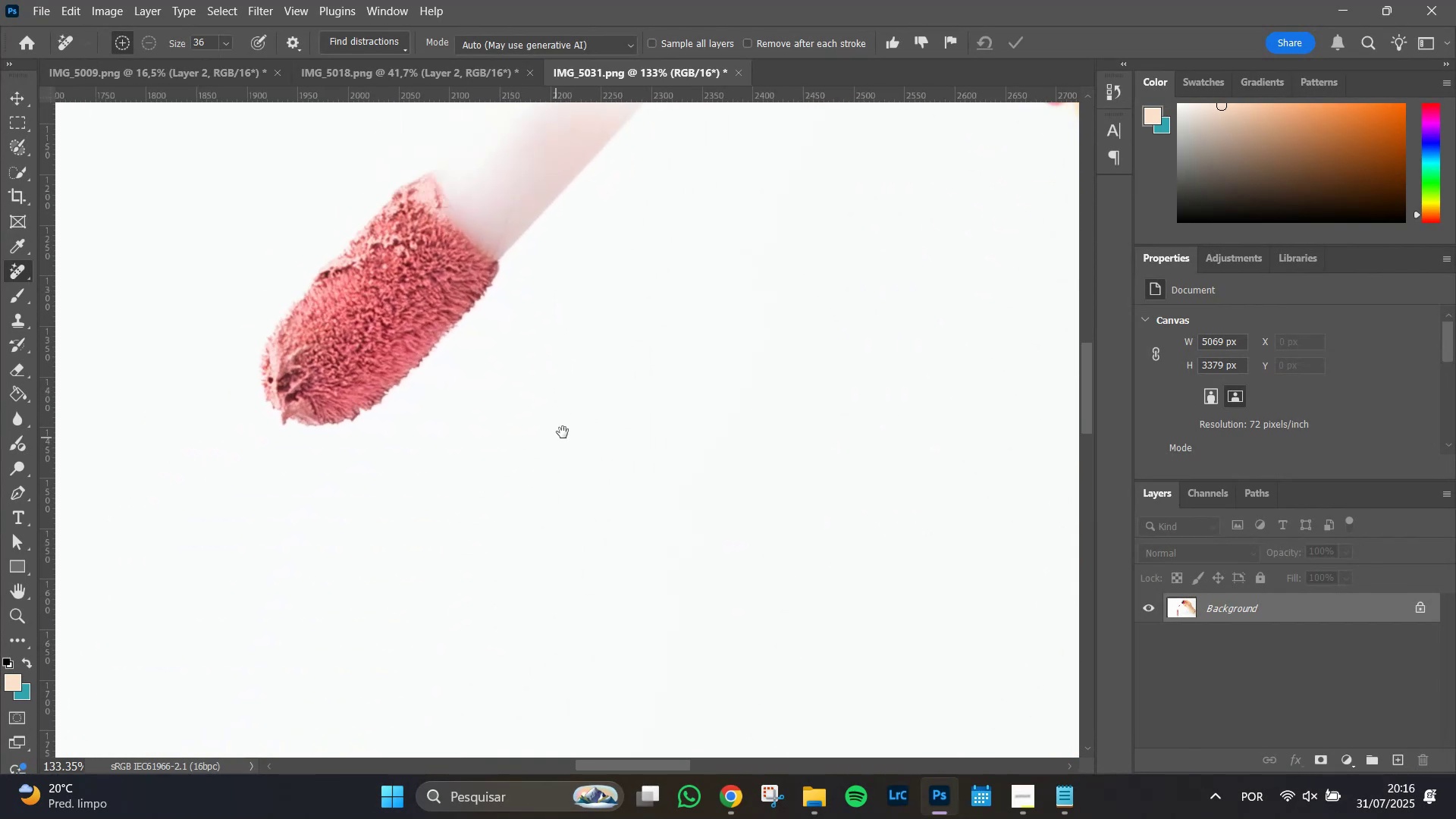 
left_click_drag(start_coordinate=[522, 547], to_coordinate=[588, 309])
 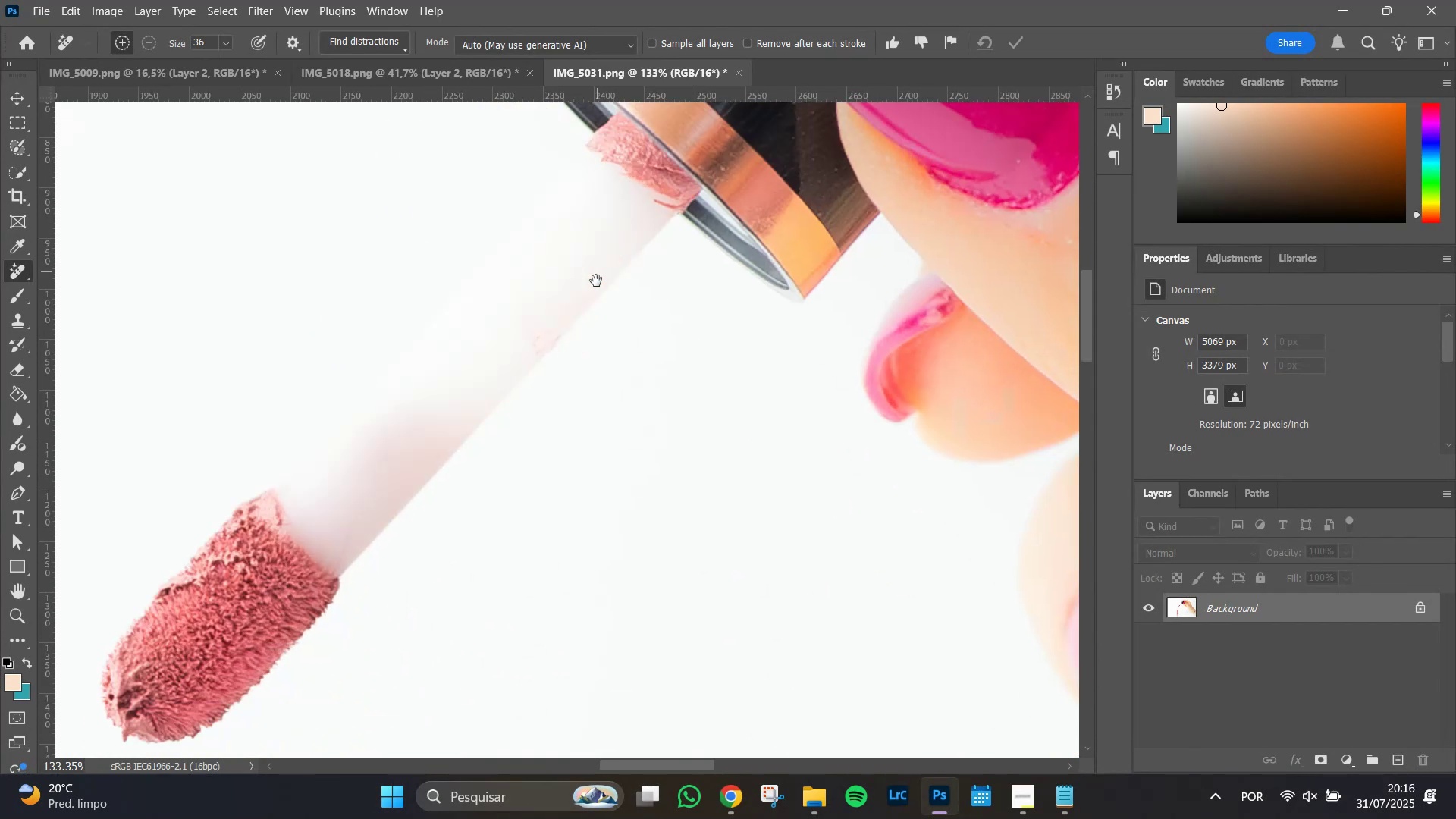 
hold_key(key=Space, duration=0.64)
 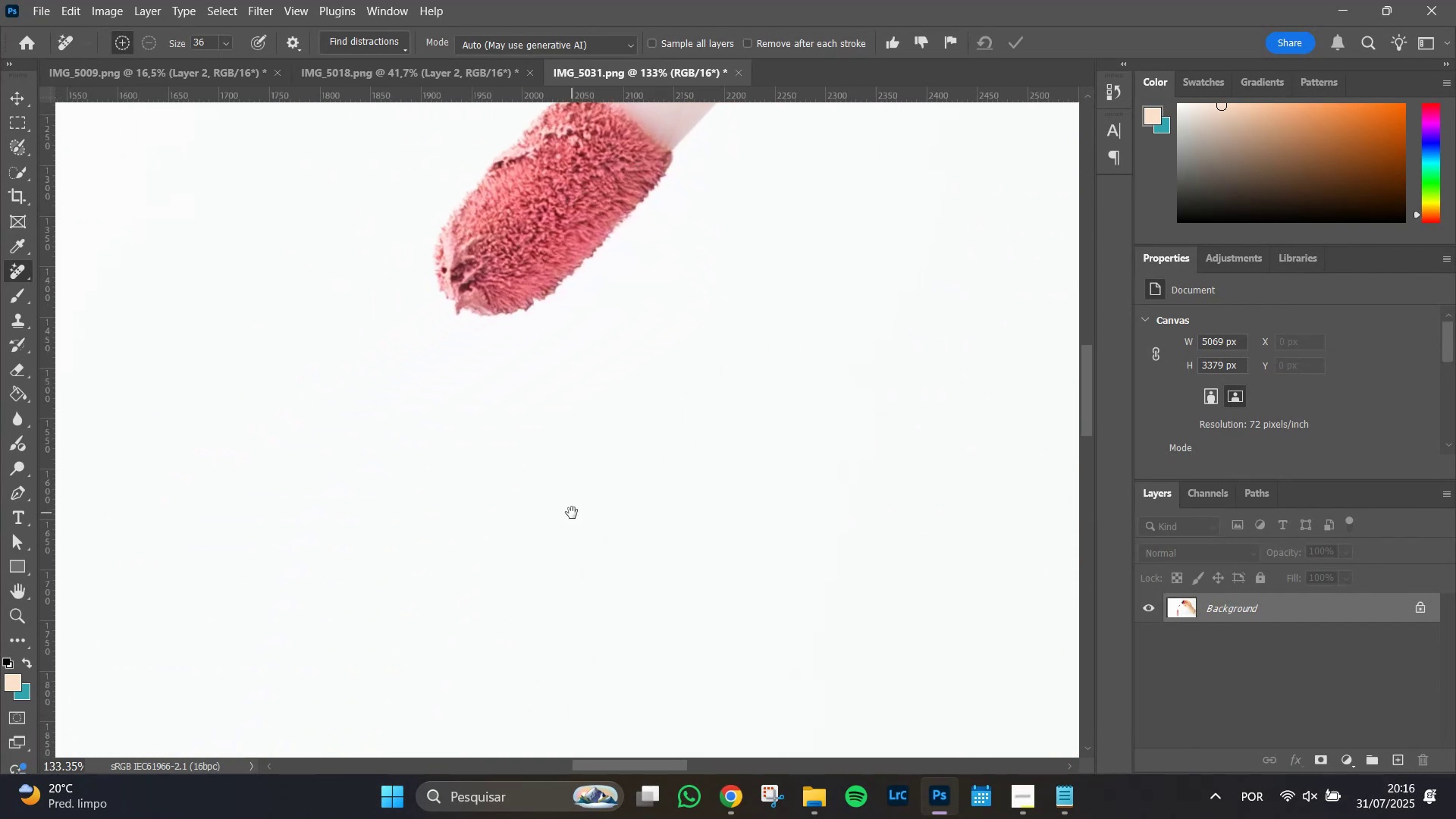 
left_click_drag(start_coordinate=[450, 509], to_coordinate=[563, 431])
 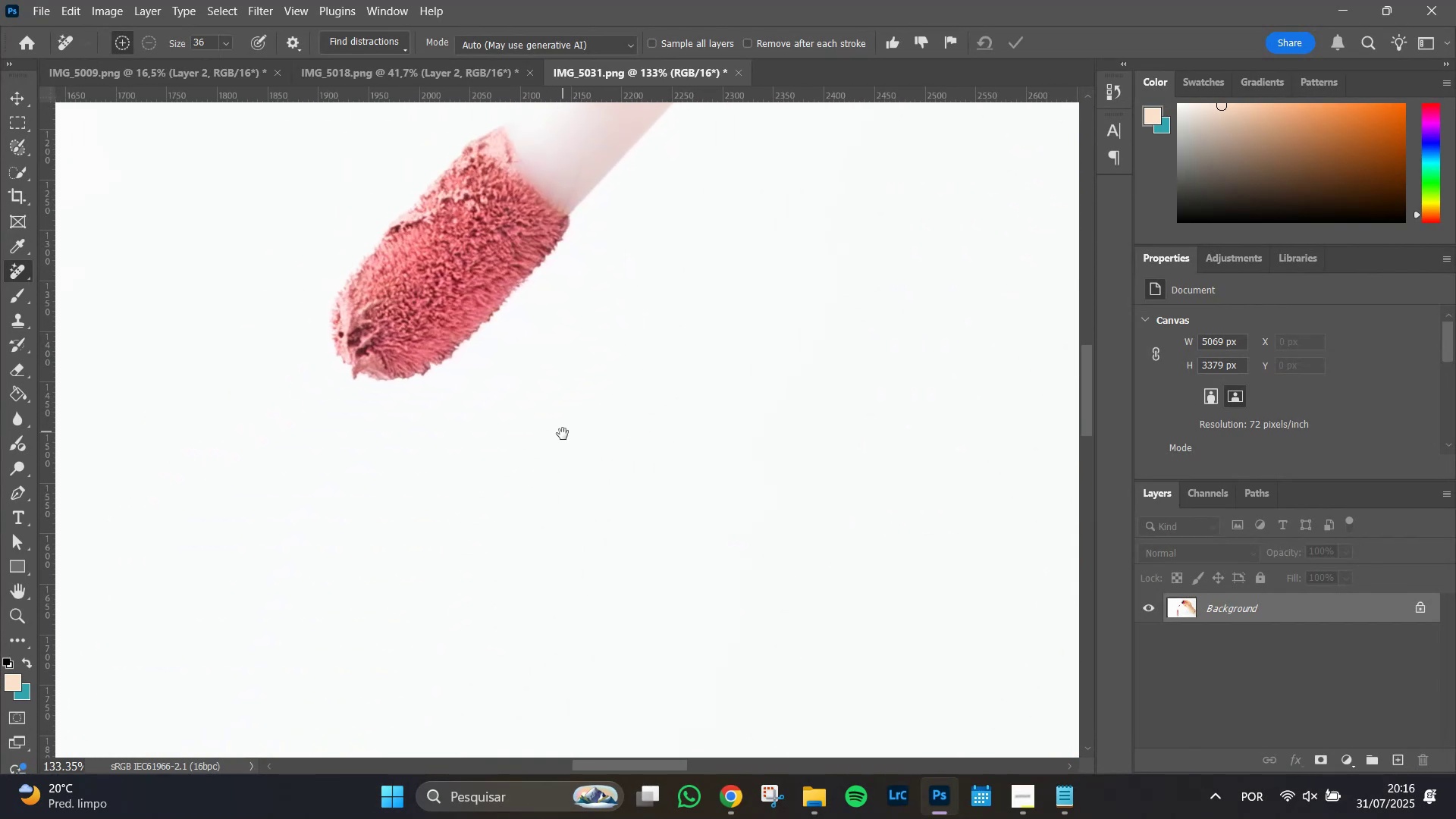 
hold_key(key=AltLeft, duration=0.42)
scroll: coordinate [568, 511], scroll_direction: down, amount: 8.0
 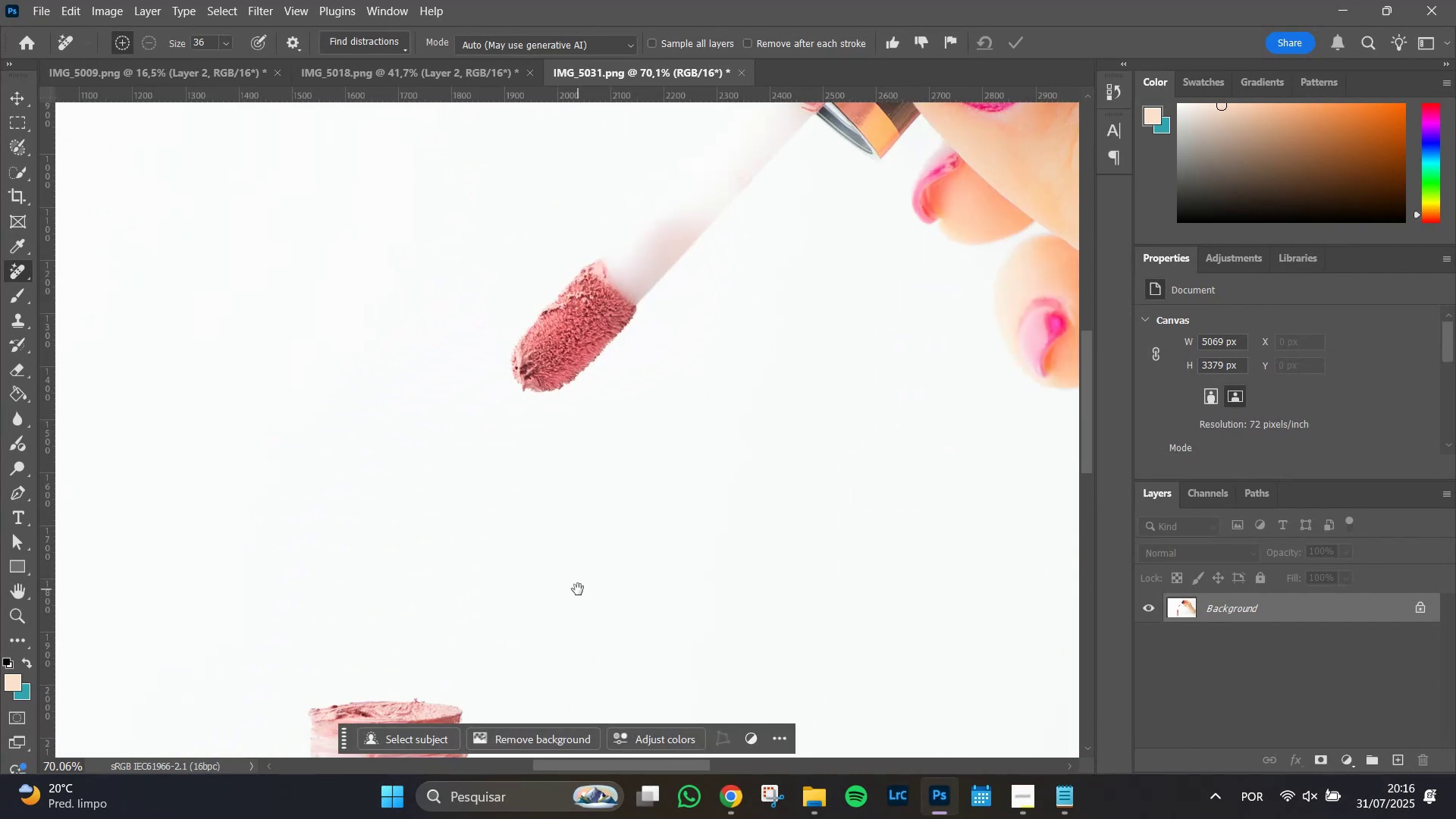 
hold_key(key=AltLeft, duration=0.45)
 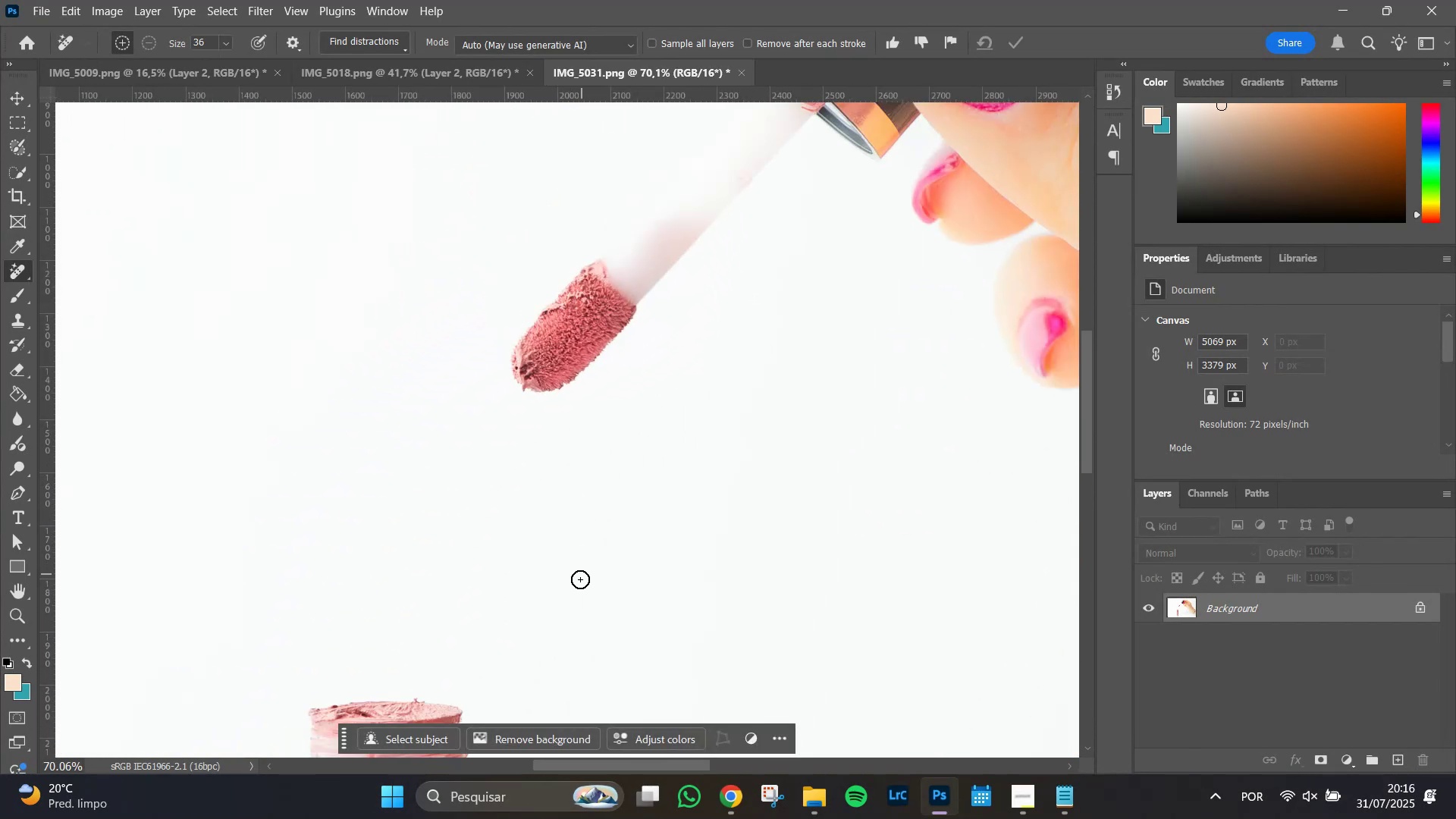 
hold_key(key=Space, duration=0.83)
 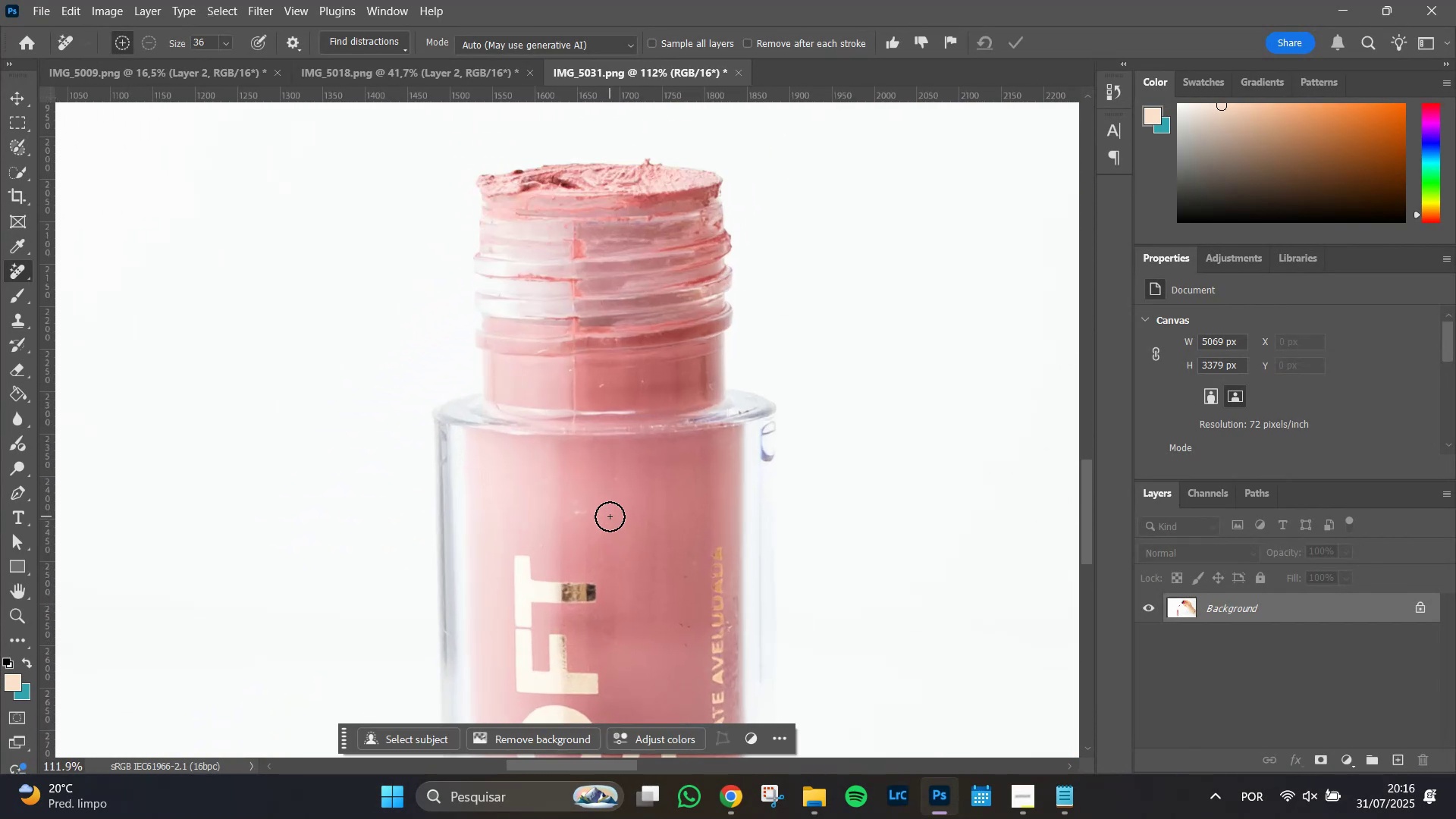 
left_click_drag(start_coordinate=[578, 589], to_coordinate=[795, 183])
 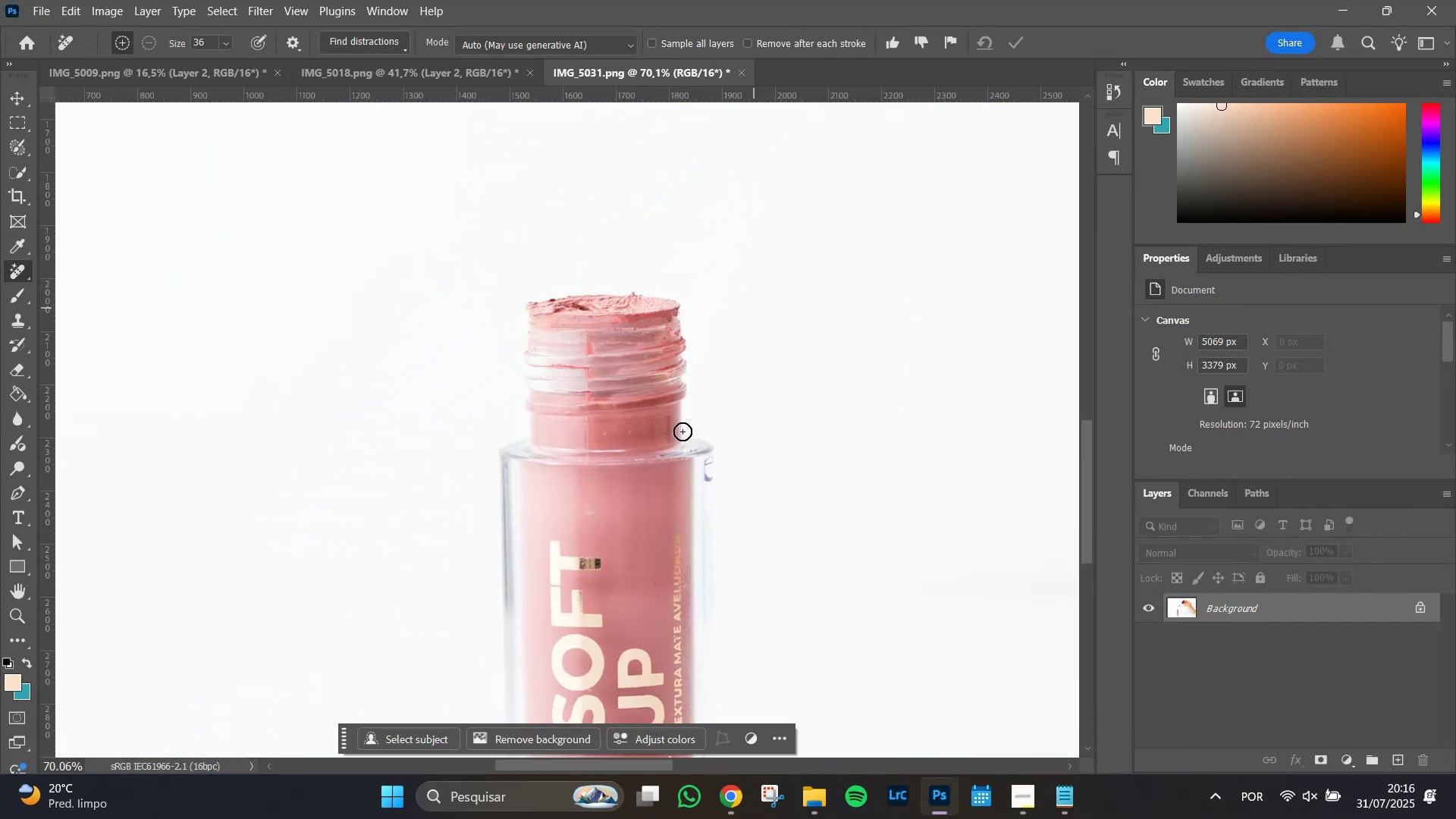 
hold_key(key=AltLeft, duration=1.51)
scroll: coordinate [604, 514], scroll_direction: up, amount: 12.0
 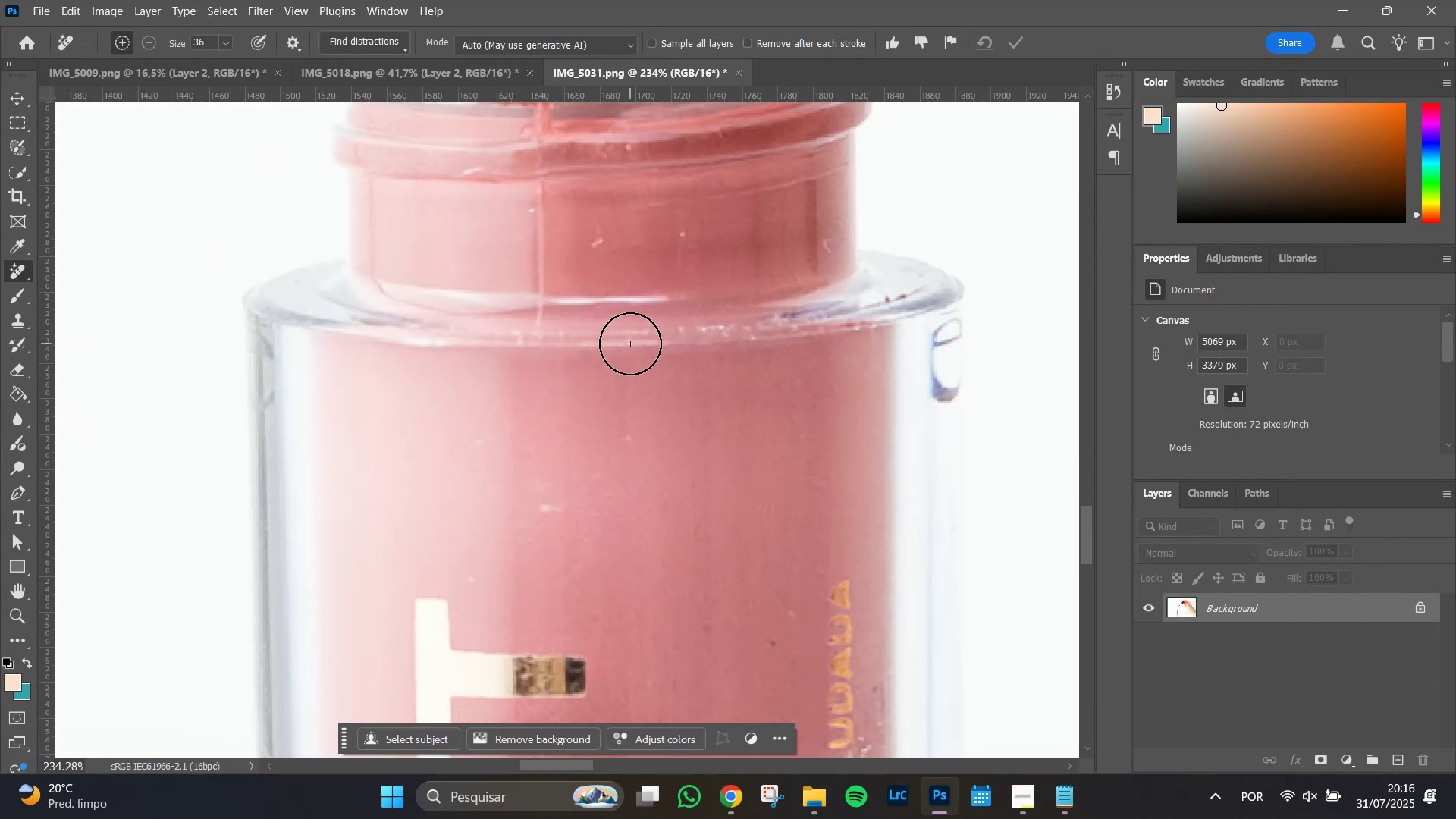 
hold_key(key=AltLeft, duration=1.17)
 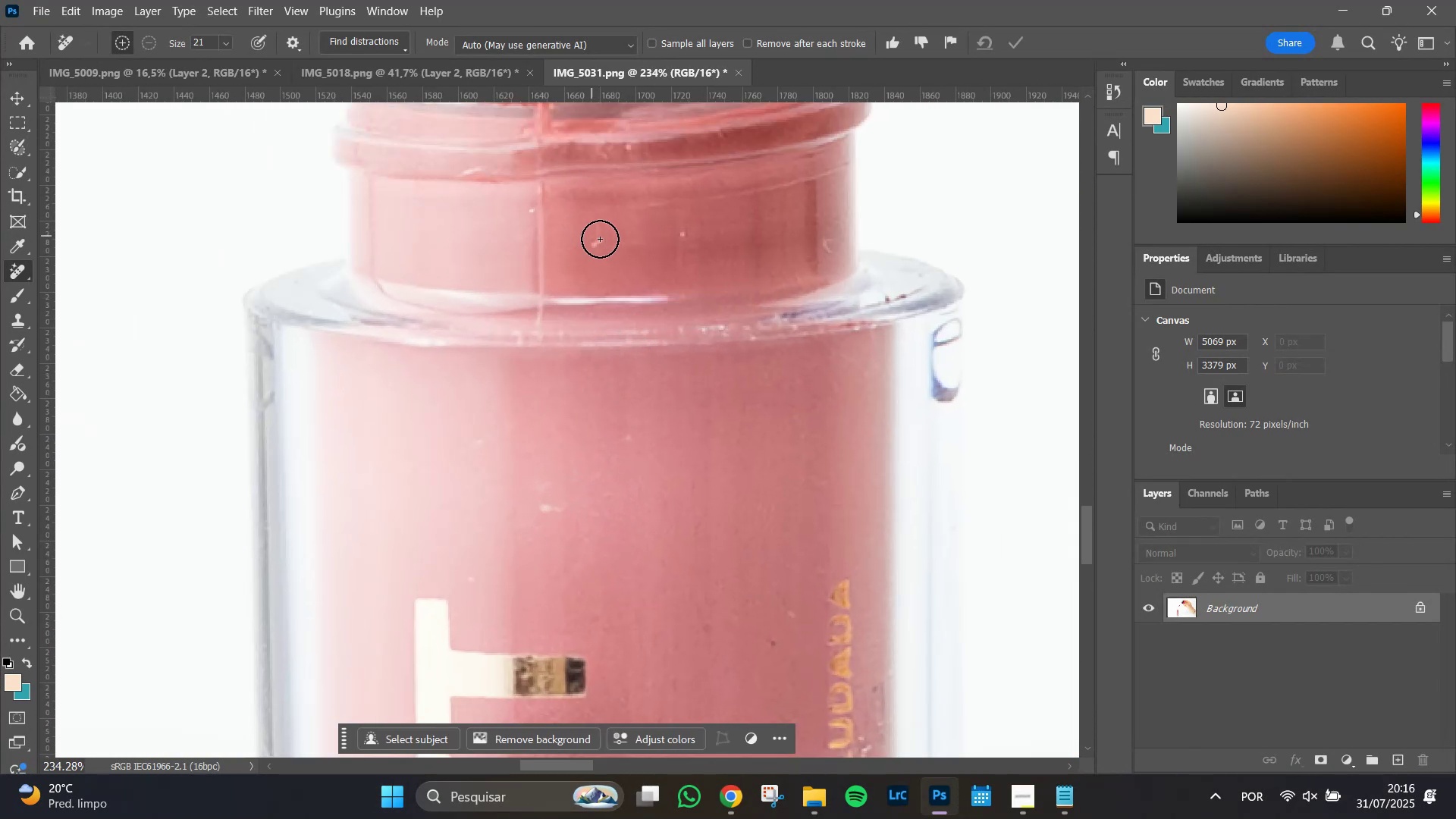 
hold_key(key=AltLeft, duration=0.46)
 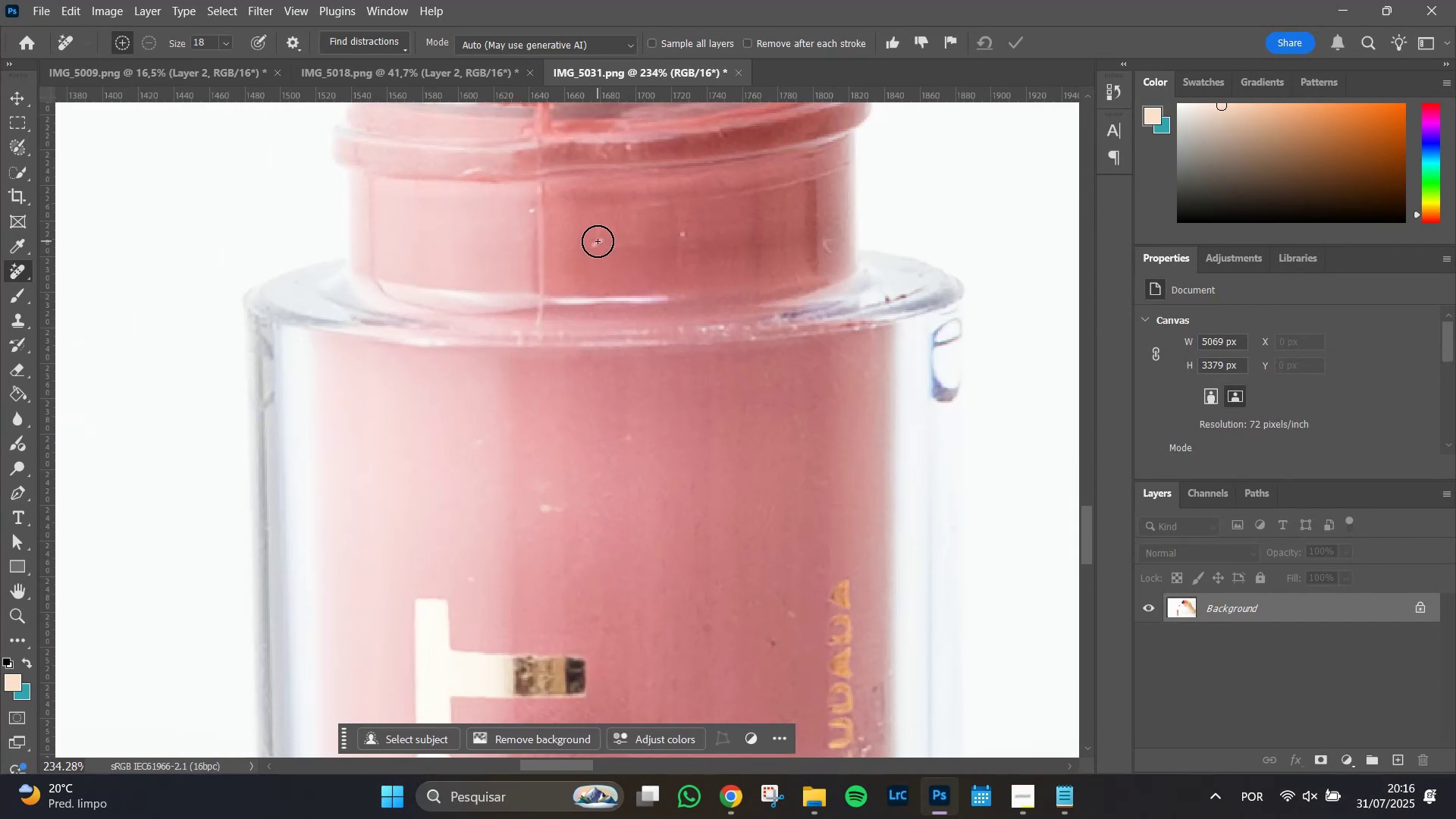 
left_click_drag(start_coordinate=[598, 241], to_coordinate=[598, 234])
 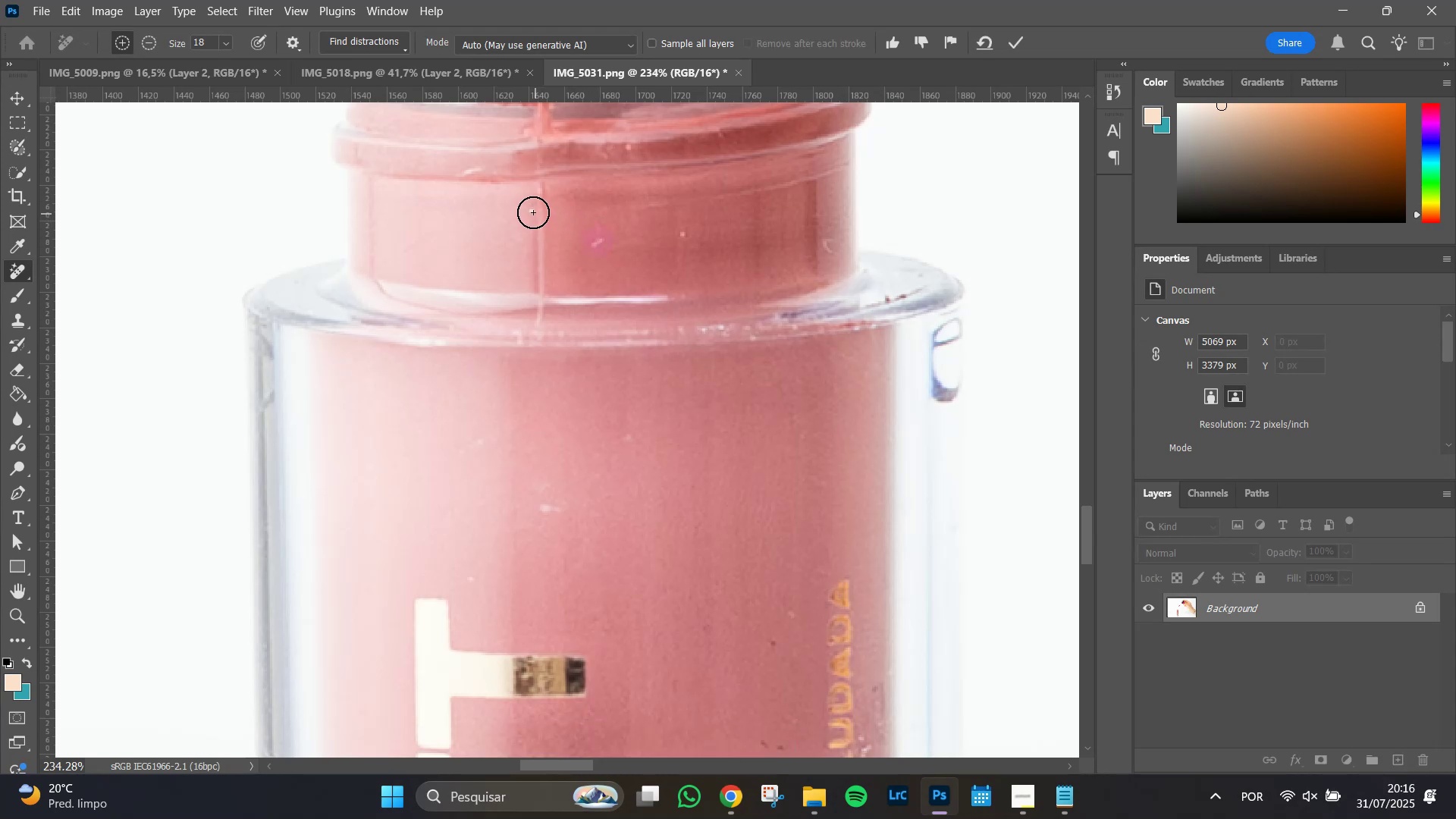 
left_click([532, 212])
 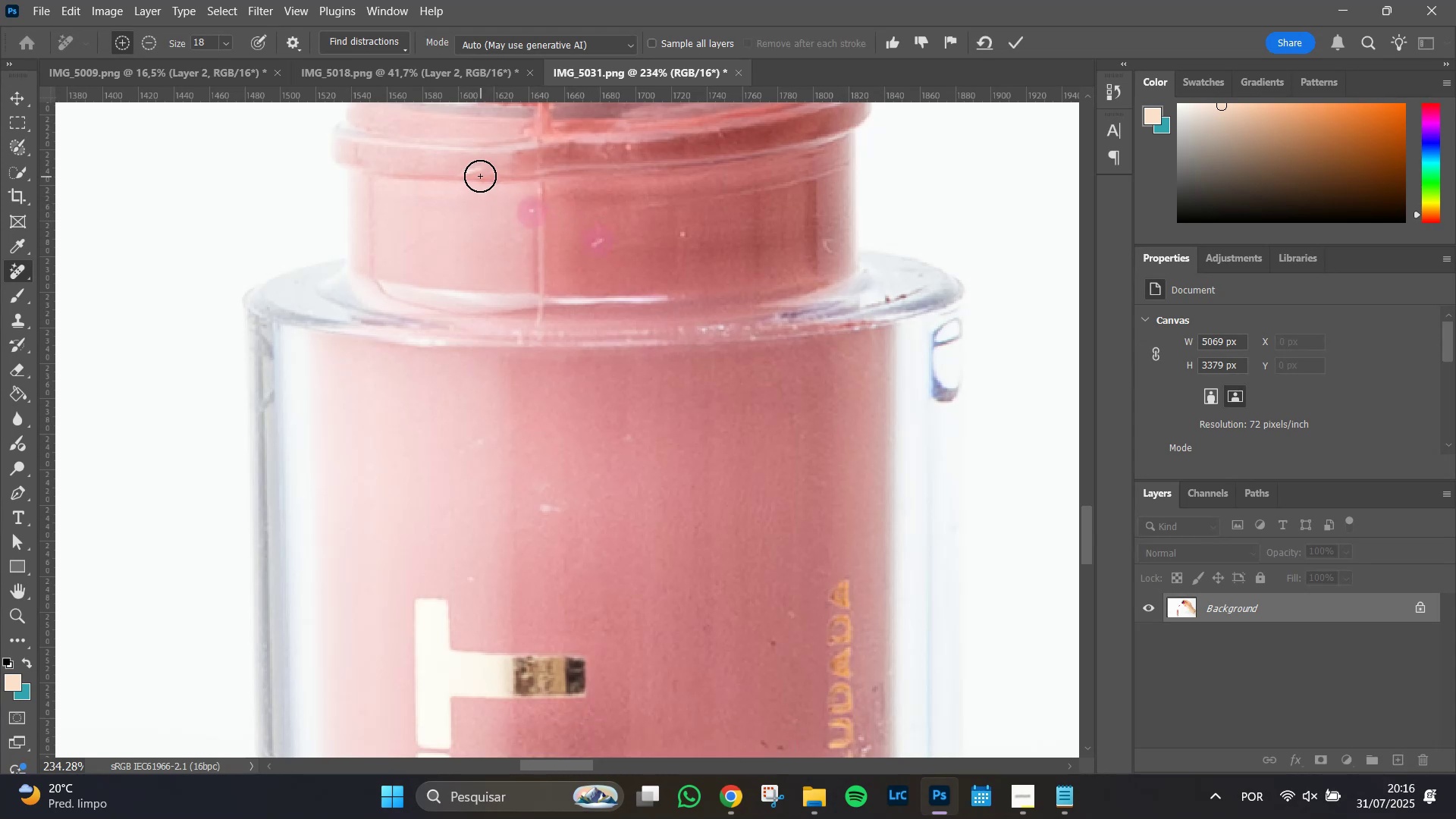 
left_click_drag(start_coordinate=[475, 177], to_coordinate=[457, 180])
 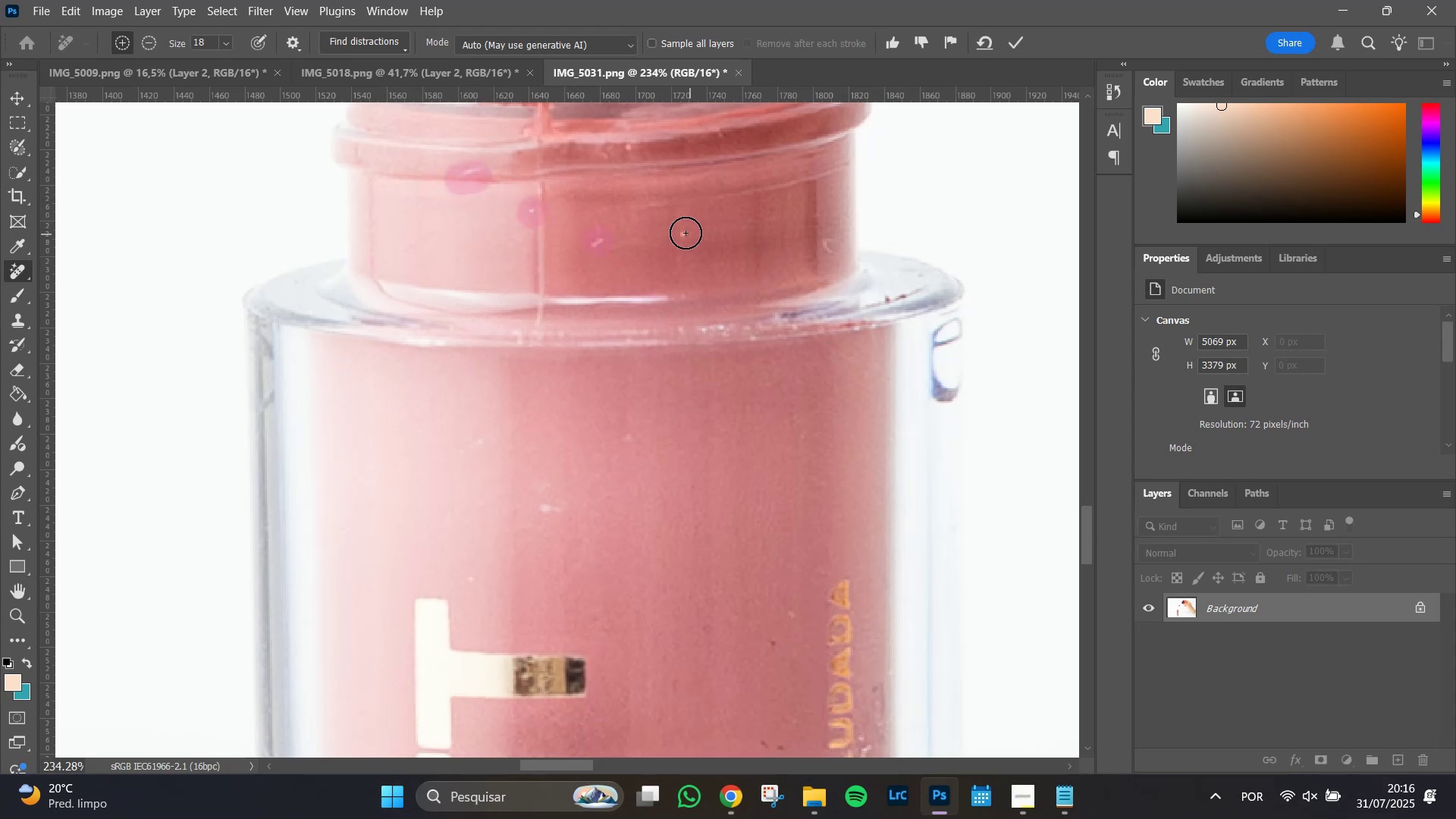 
left_click([684, 234])
 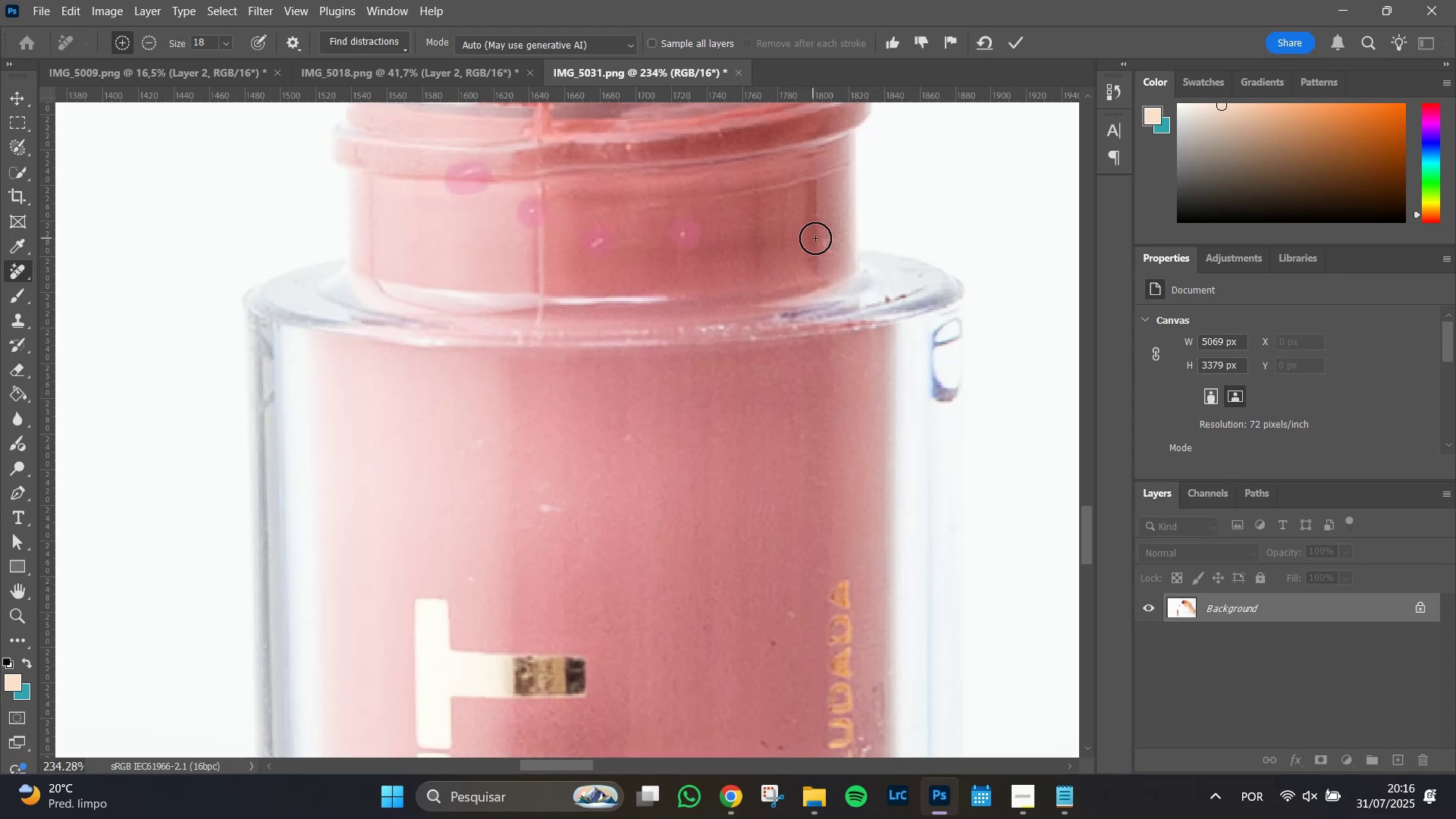 
left_click_drag(start_coordinate=[826, 240], to_coordinate=[831, 246])
 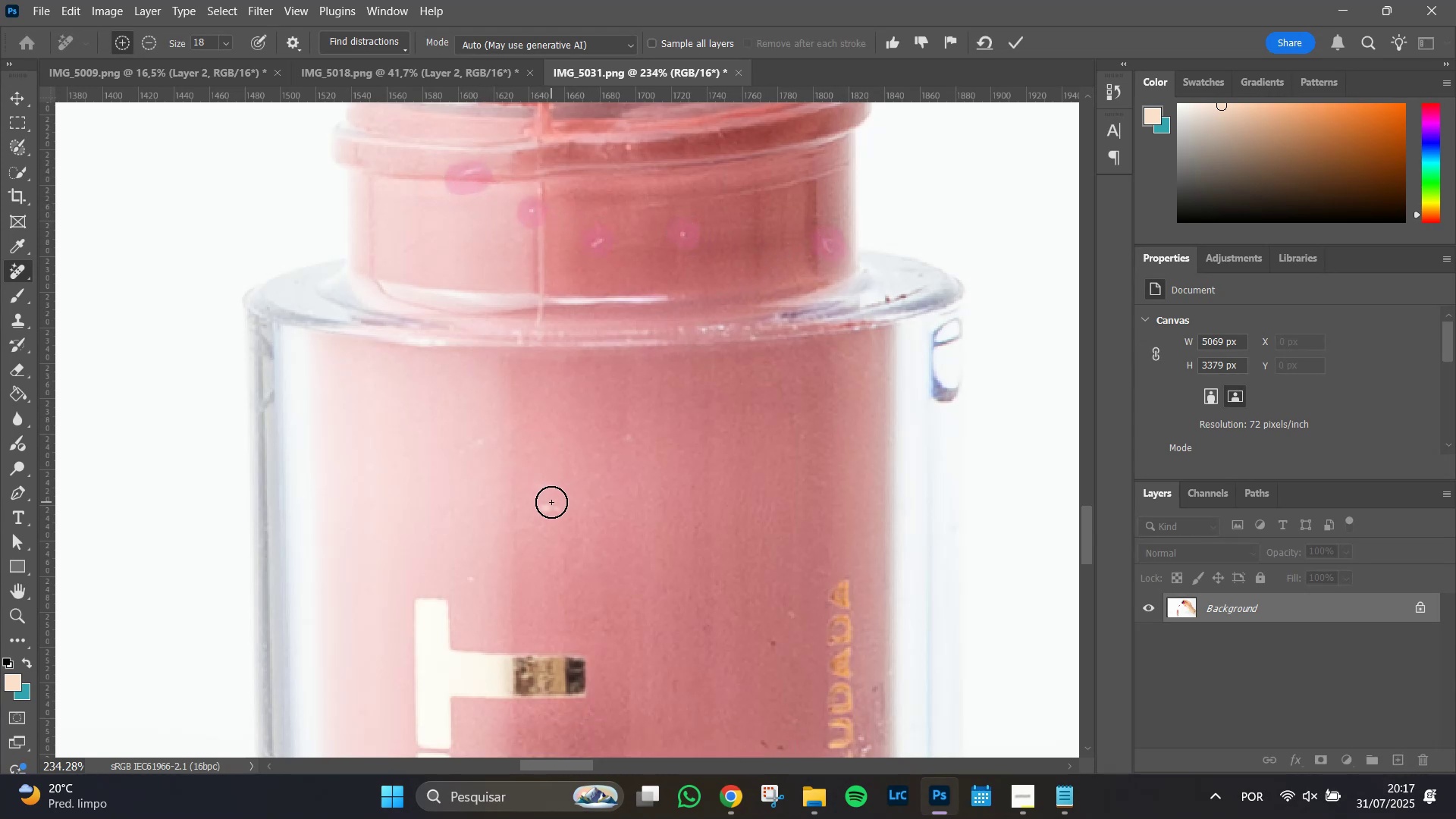 
left_click_drag(start_coordinate=[549, 505], to_coordinate=[563, 509])
 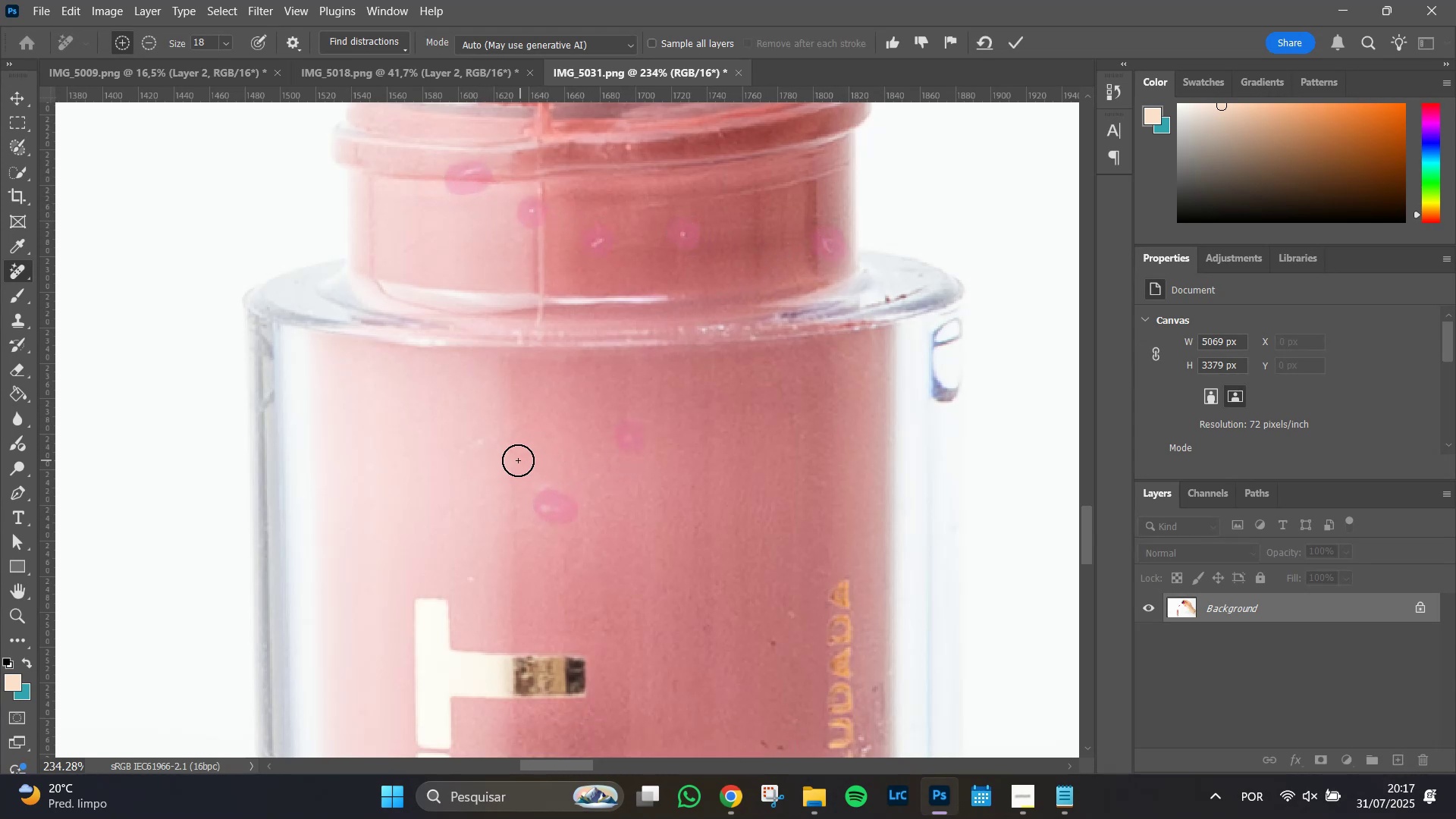 
left_click_drag(start_coordinate=[482, 441], to_coordinate=[466, 447])
 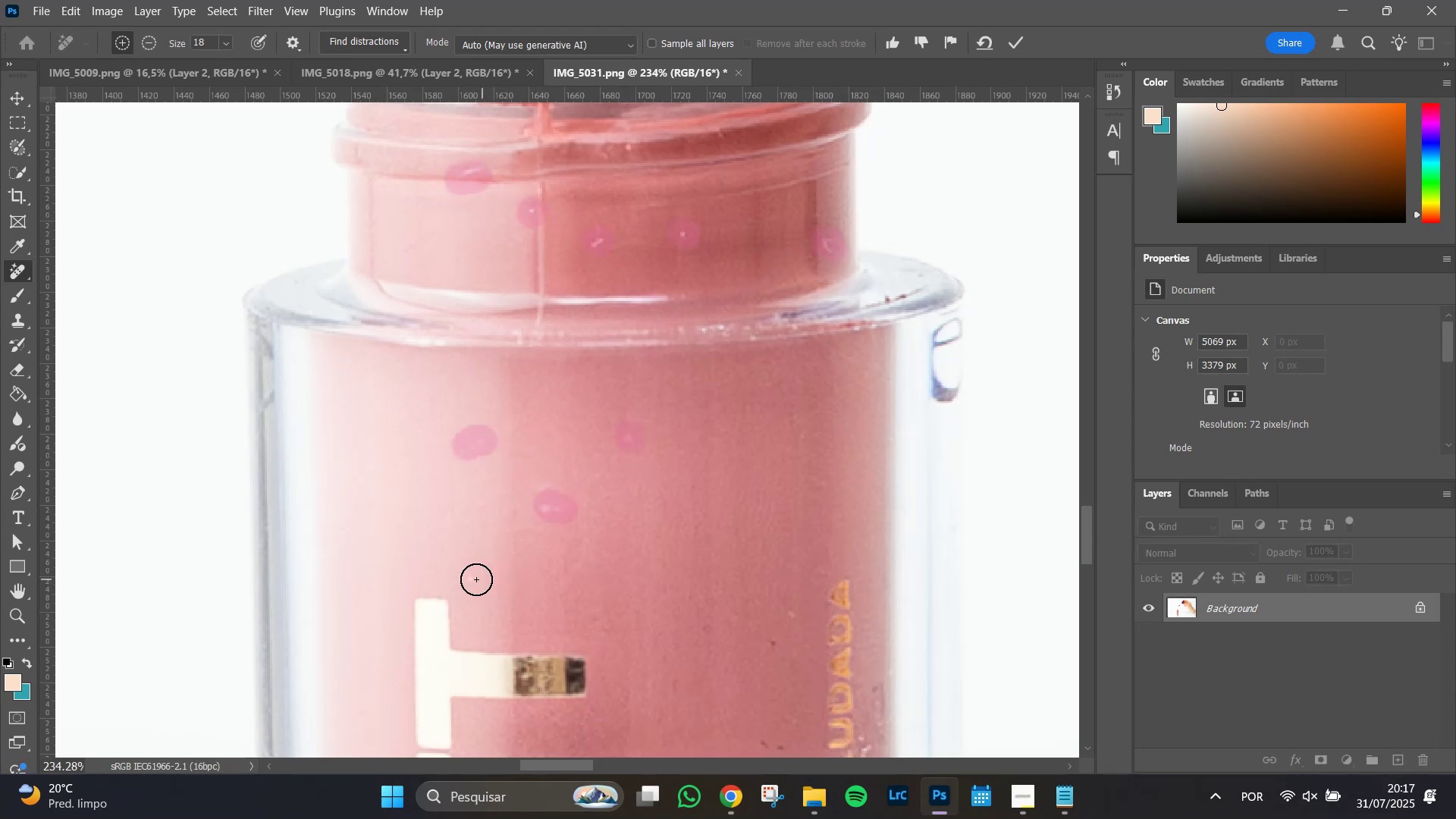 
left_click([472, 577])
 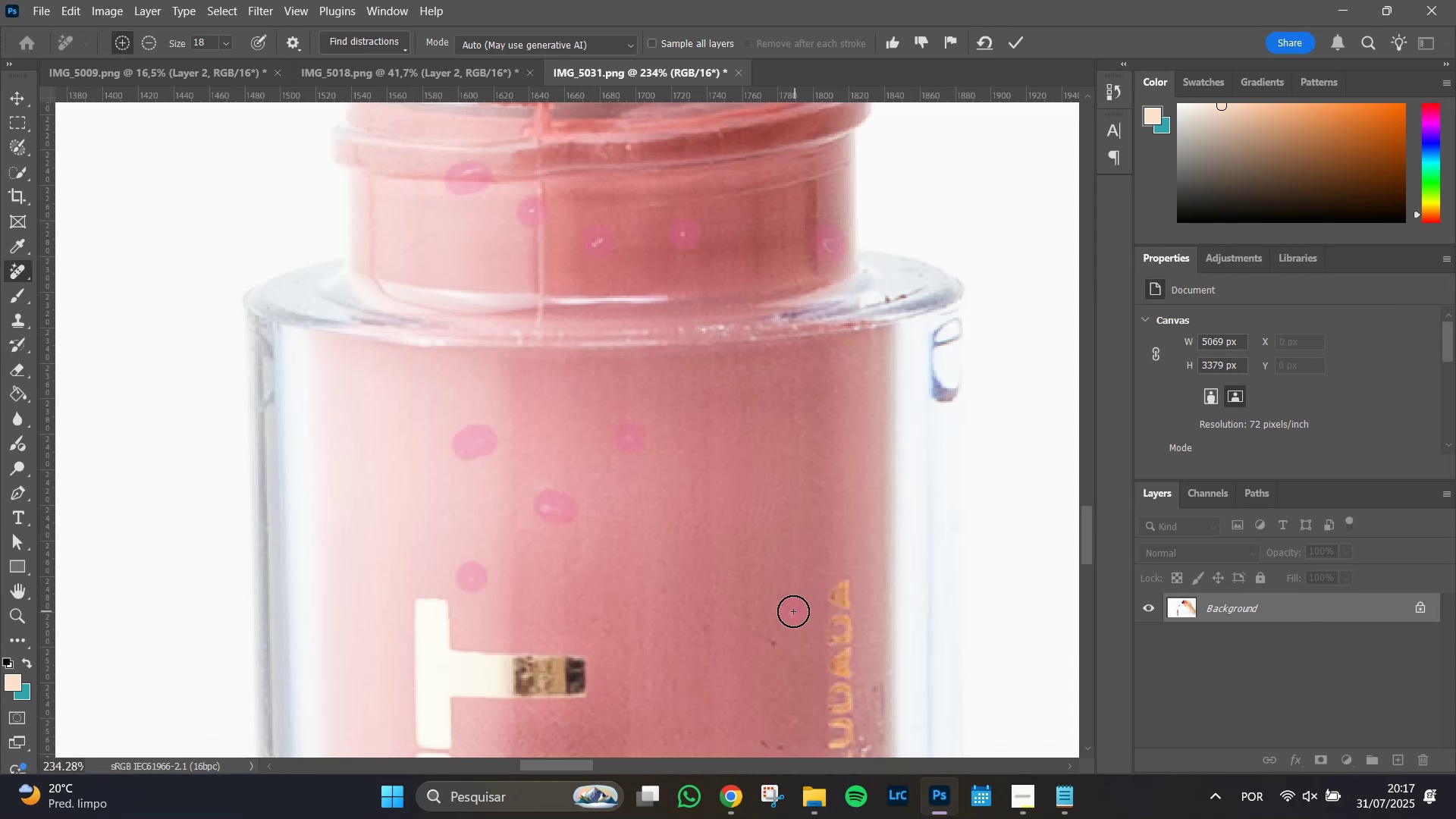 
left_click_drag(start_coordinate=[780, 645], to_coordinate=[770, 639])
 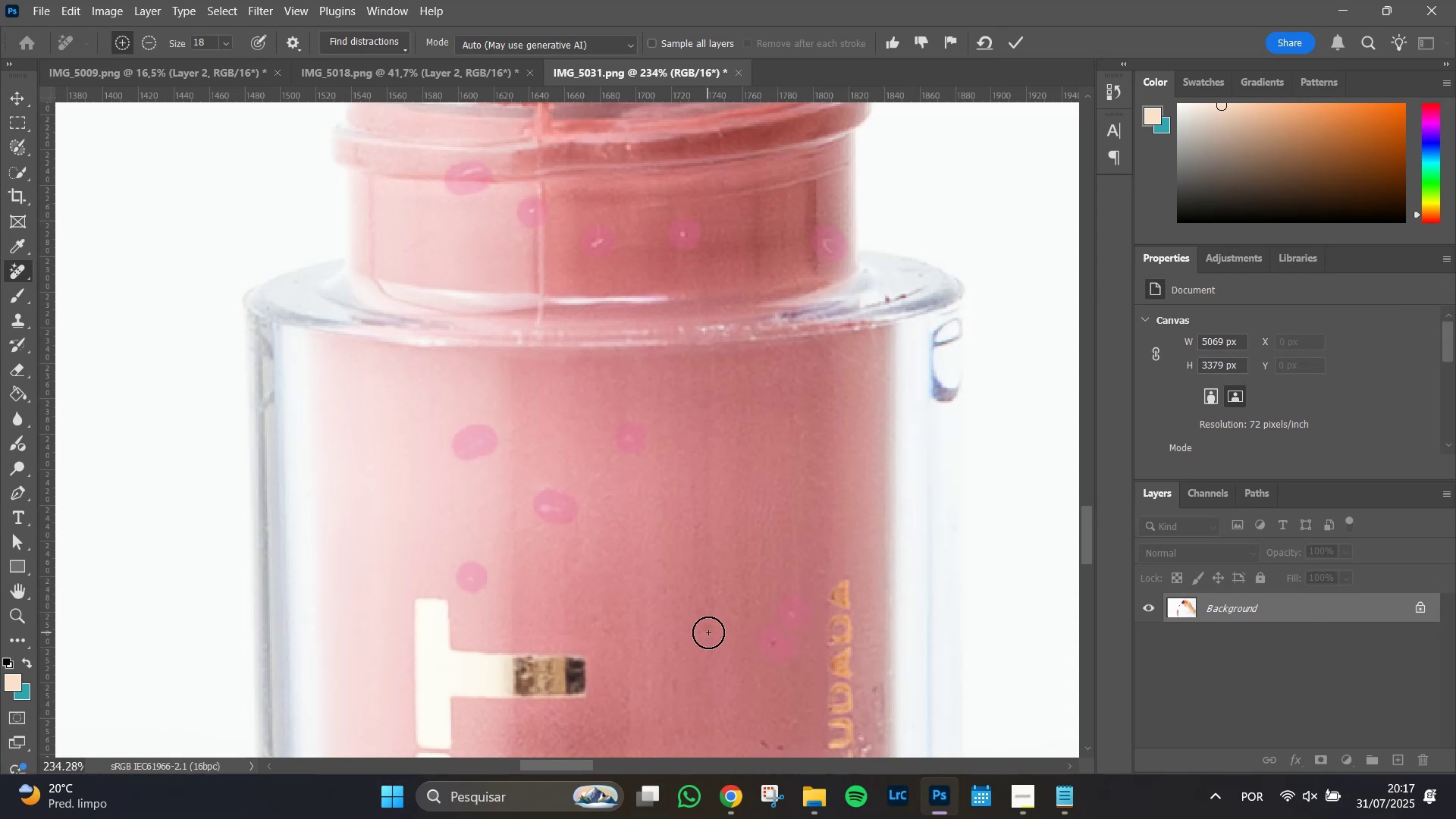 
left_click([711, 631])
 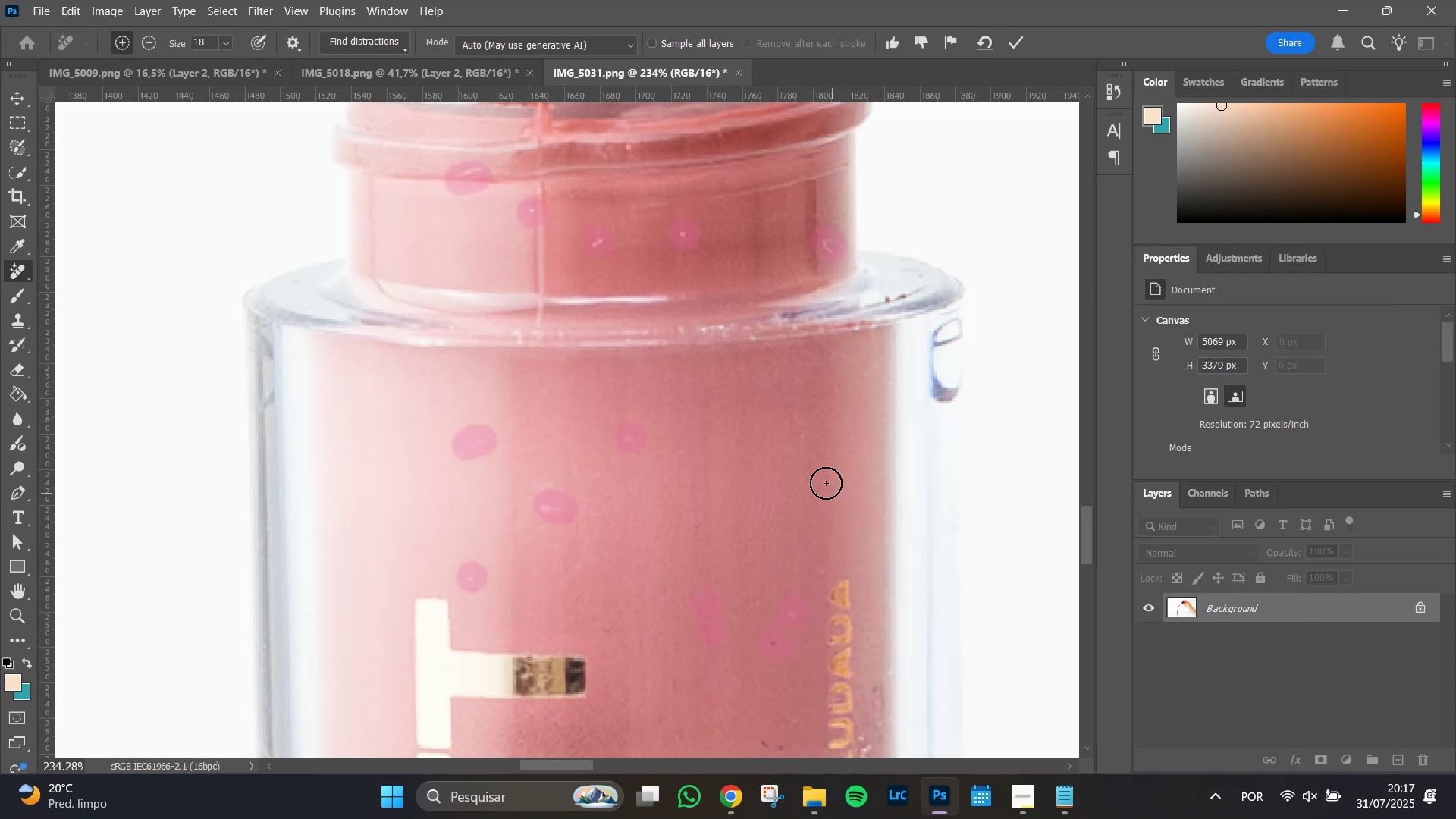 
left_click_drag(start_coordinate=[824, 482], to_coordinate=[818, 486])
 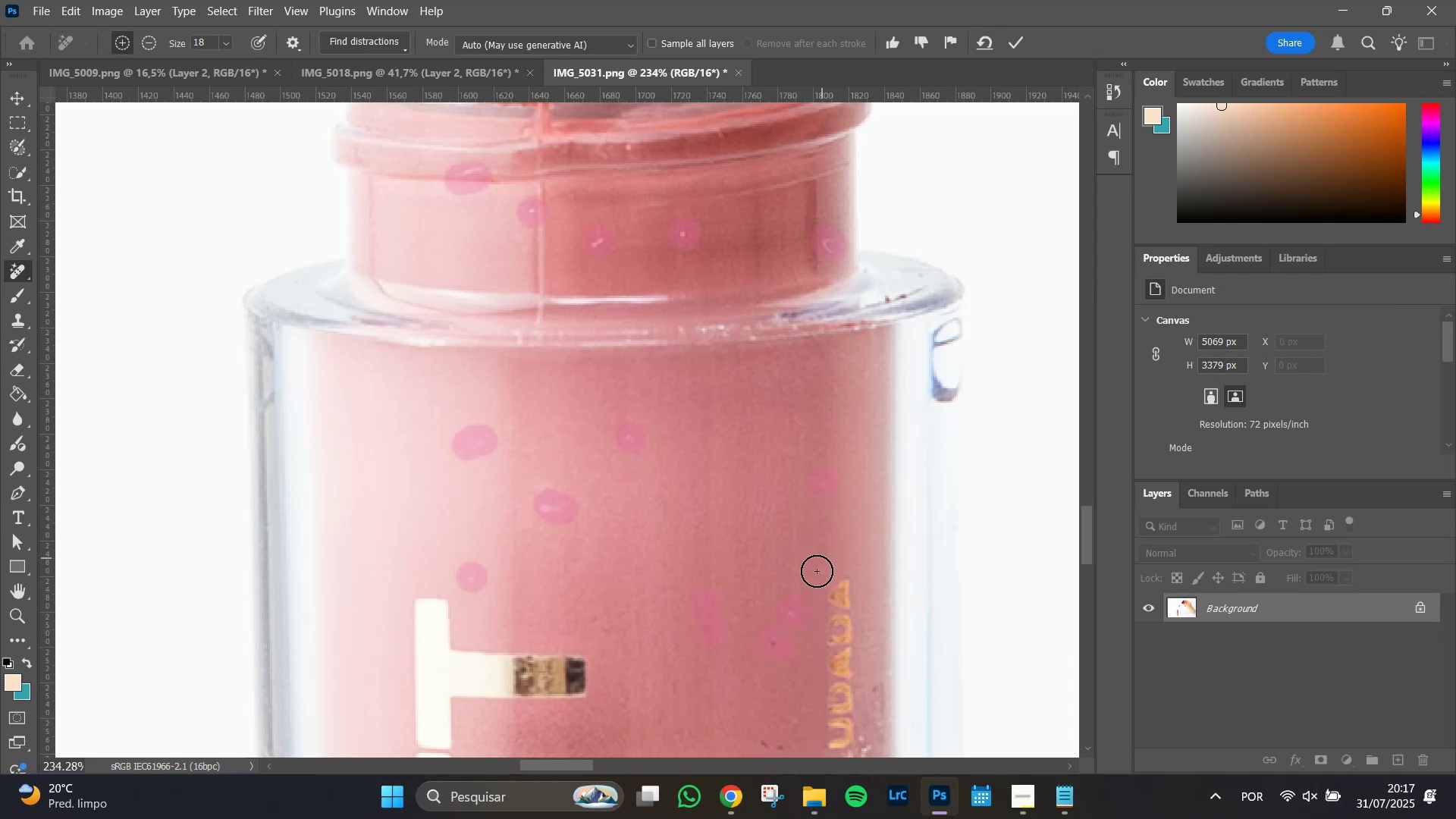 
hold_key(key=Space, duration=0.9)
 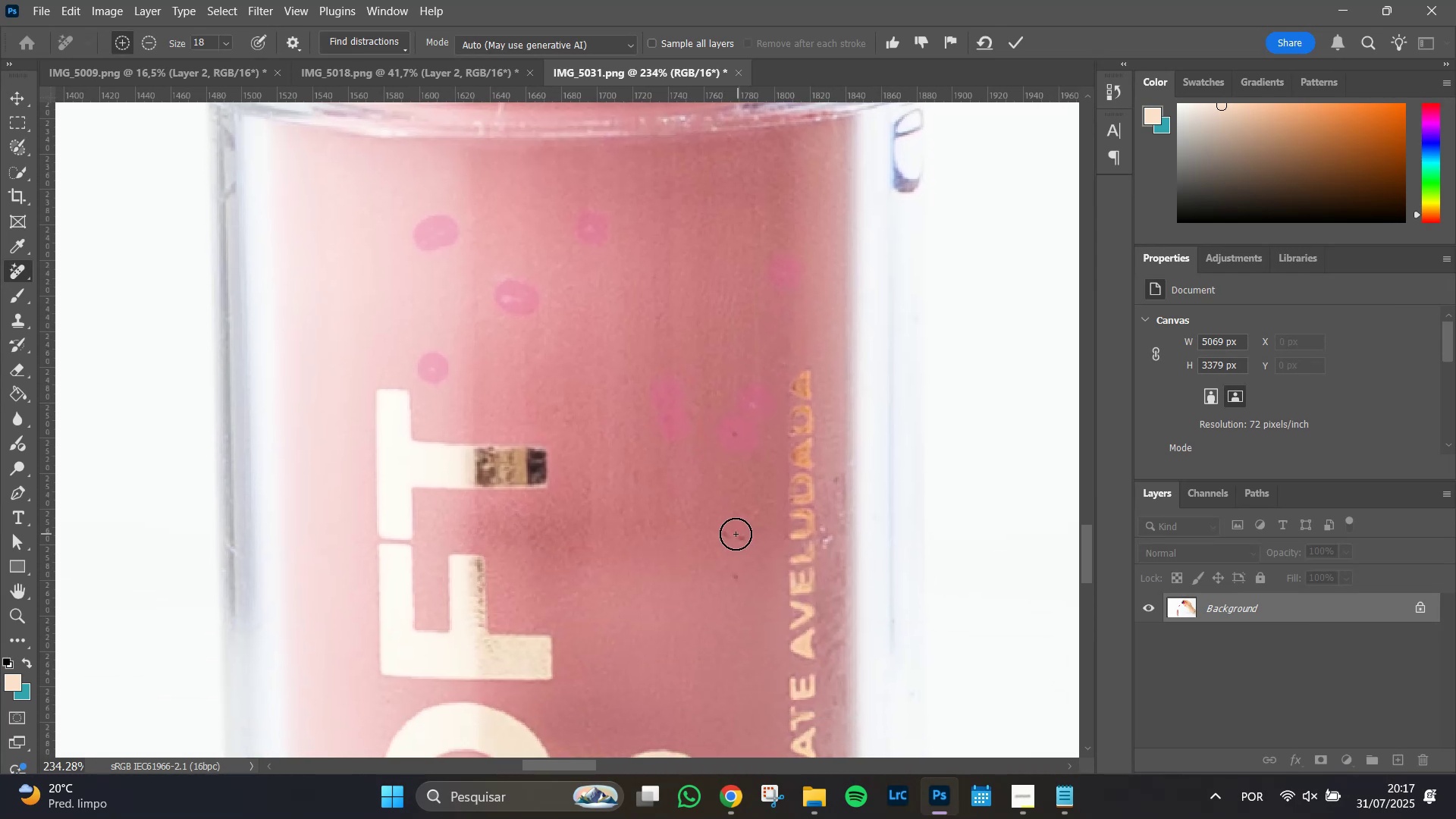 
left_click_drag(start_coordinate=[731, 670], to_coordinate=[692, 461])
 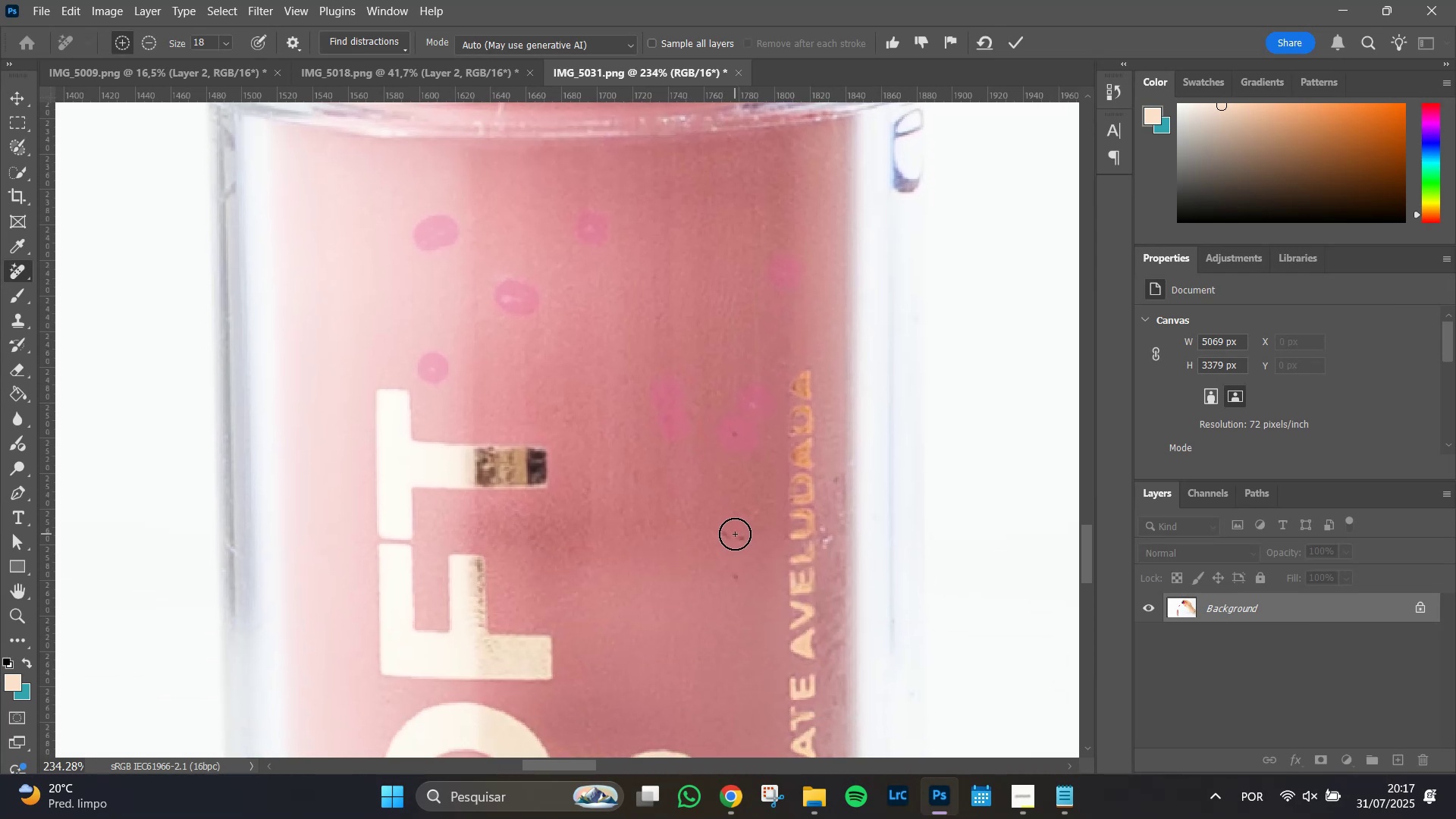 
left_click_drag(start_coordinate=[725, 532], to_coordinate=[748, 538])
 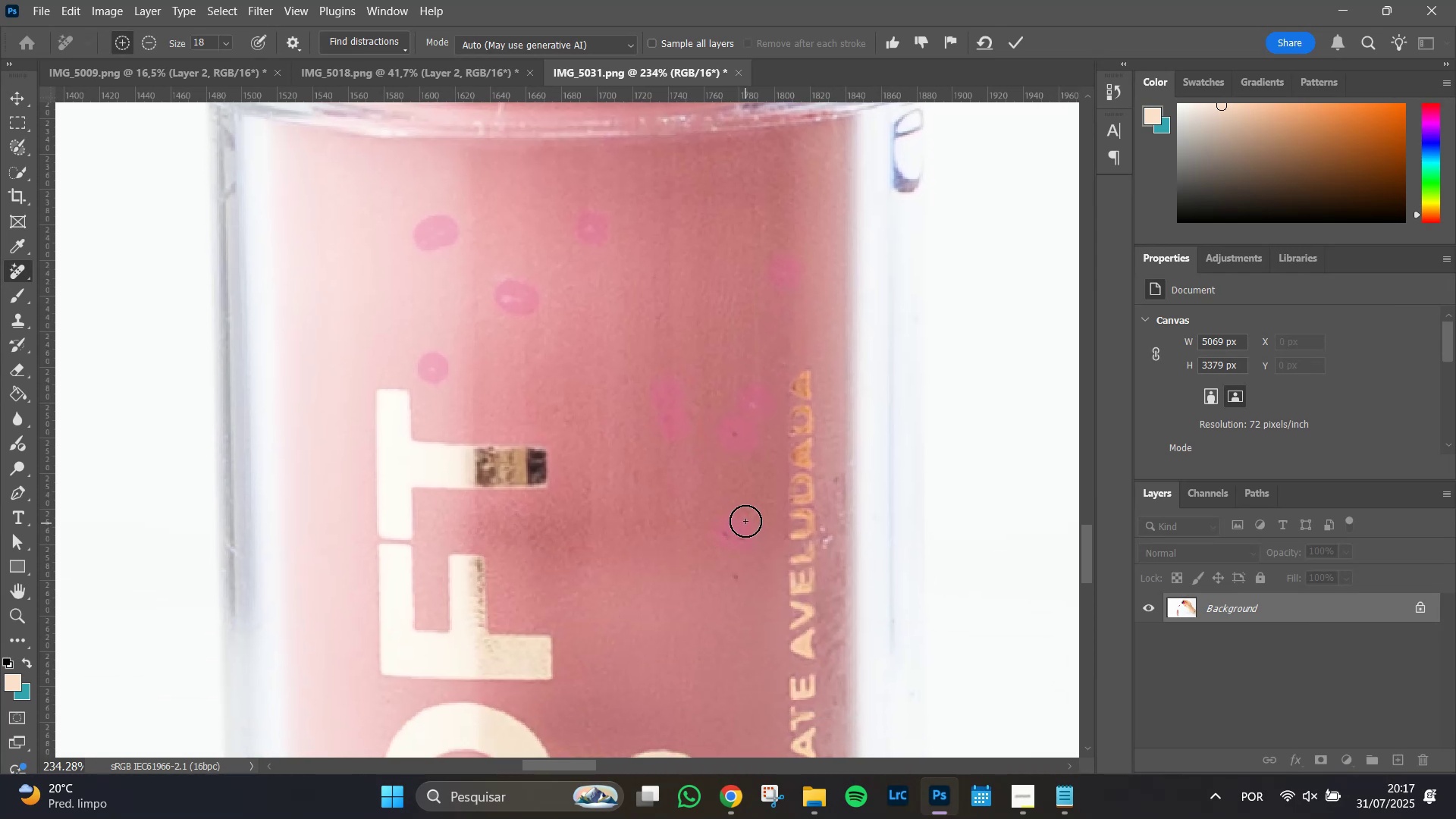 
left_click_drag(start_coordinate=[745, 520], to_coordinate=[752, 508])
 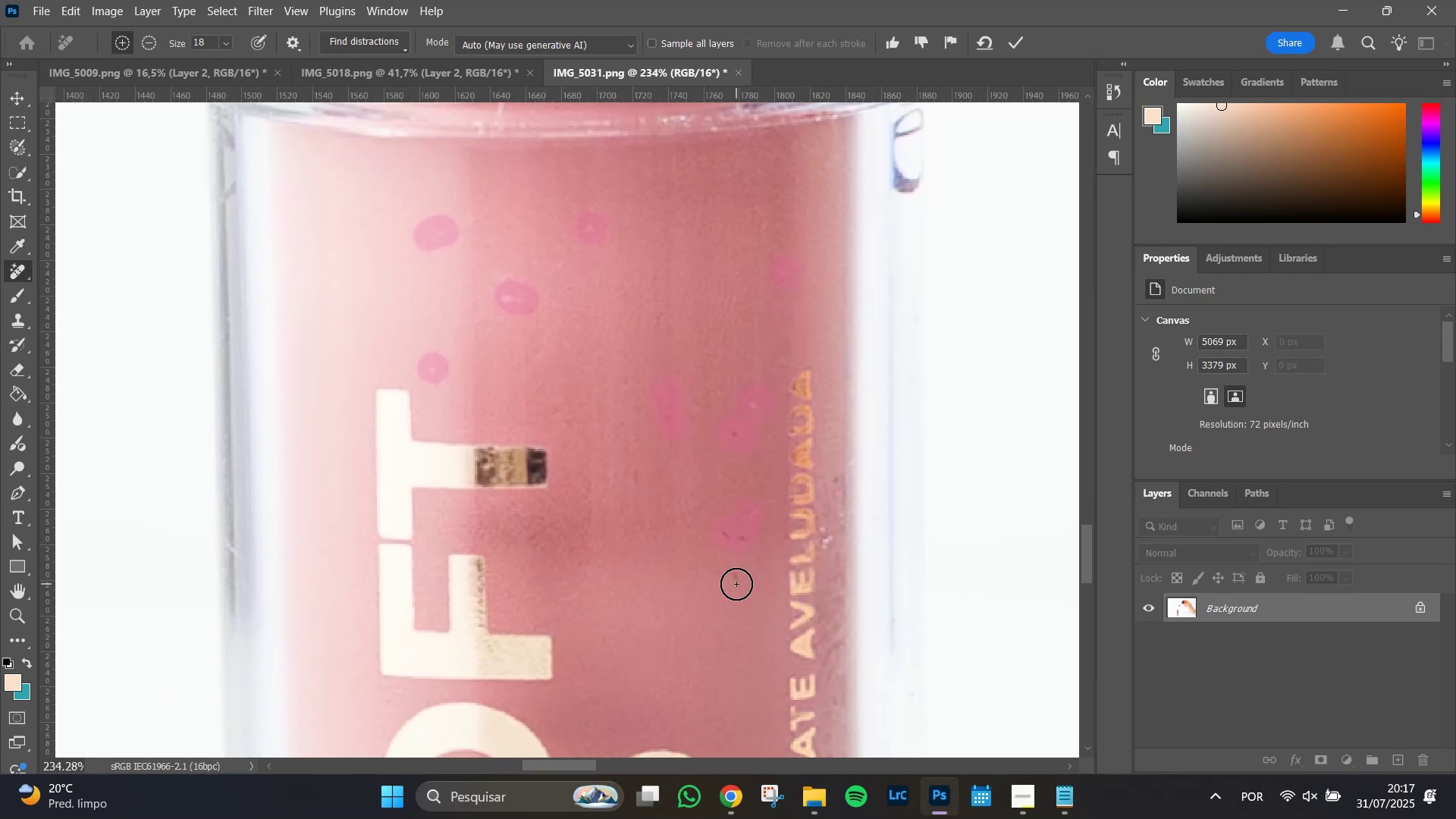 
left_click([736, 584])
 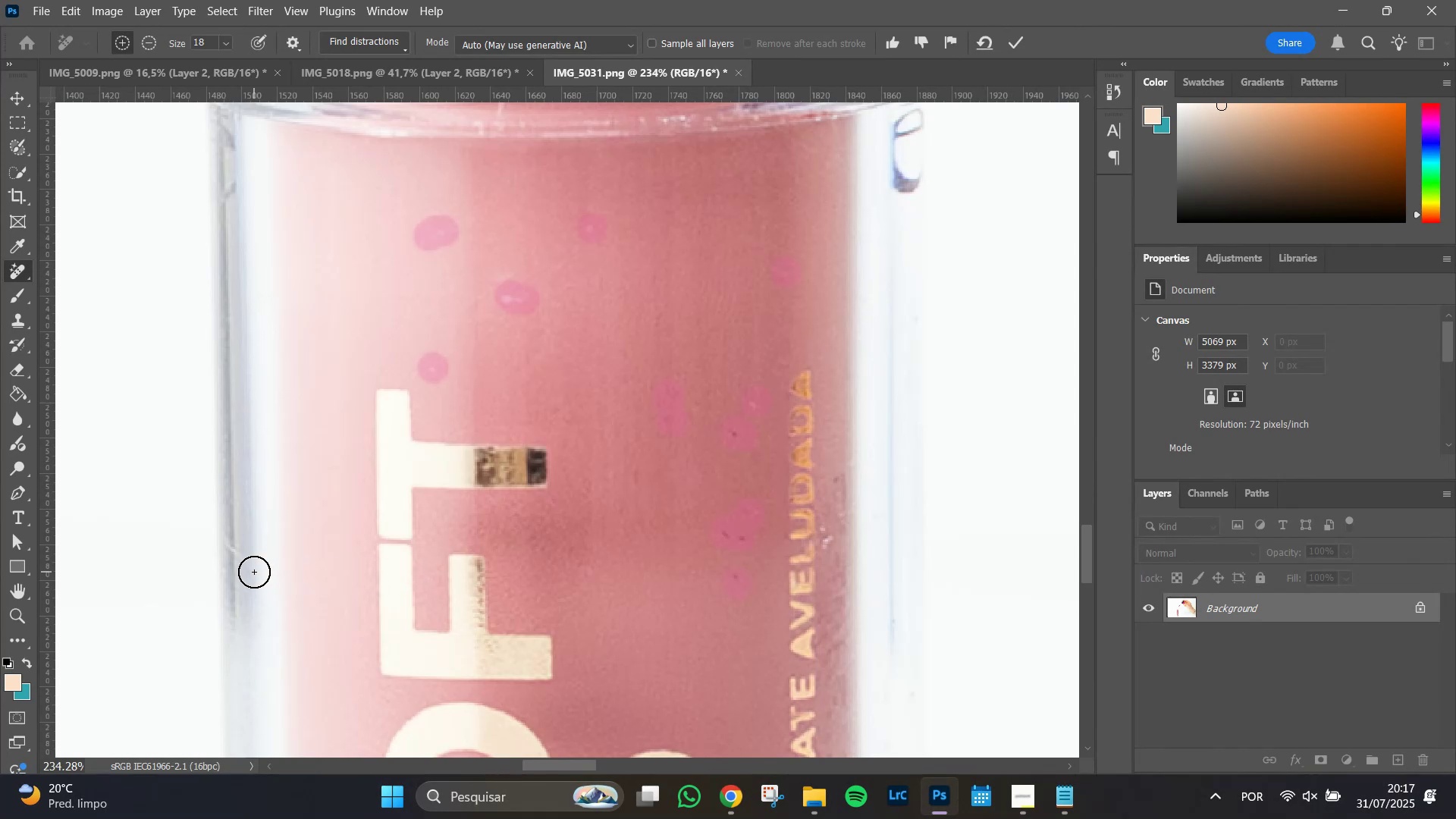 
left_click_drag(start_coordinate=[237, 553], to_coordinate=[234, 542])
 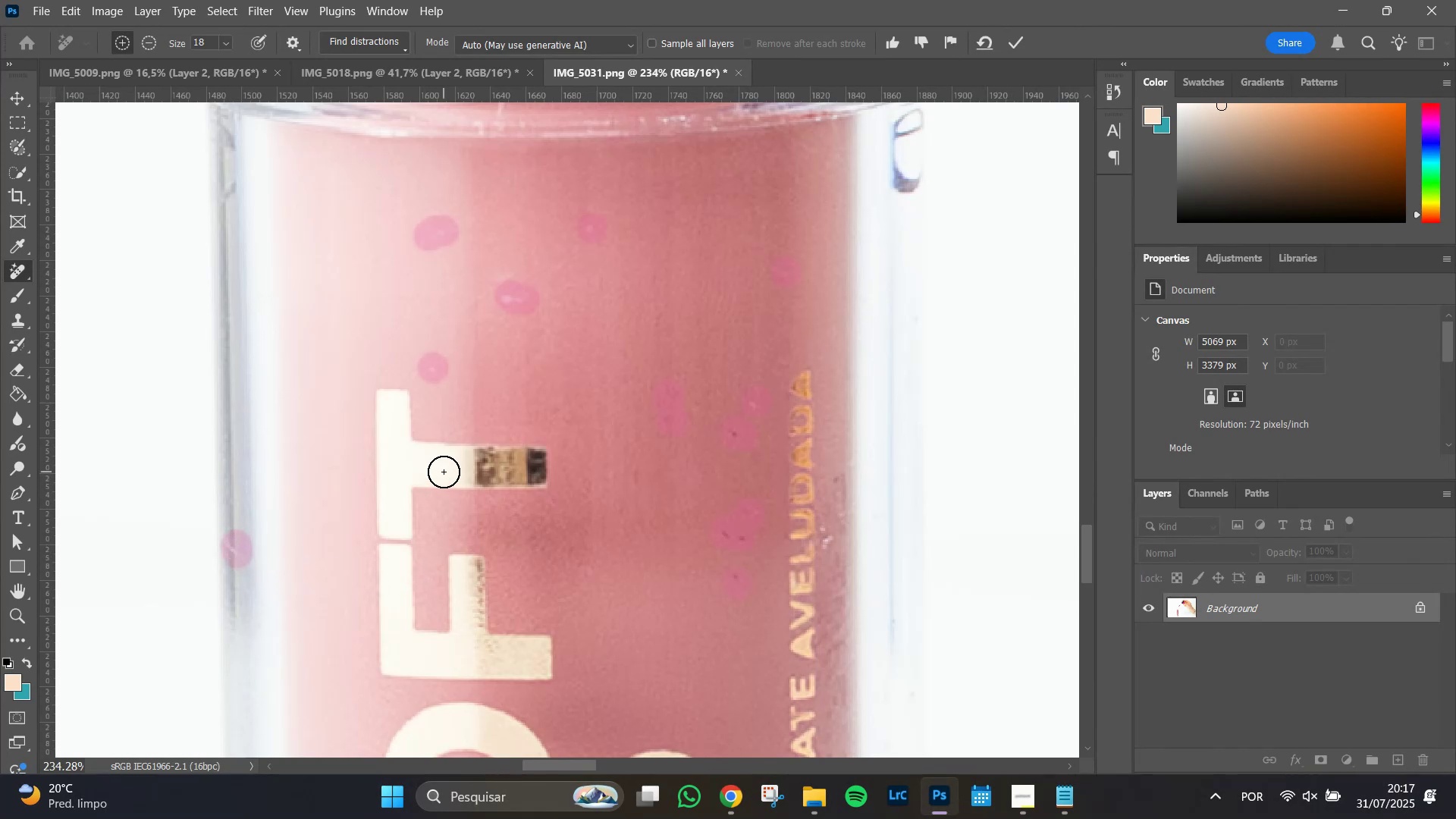 
key(Enter)
 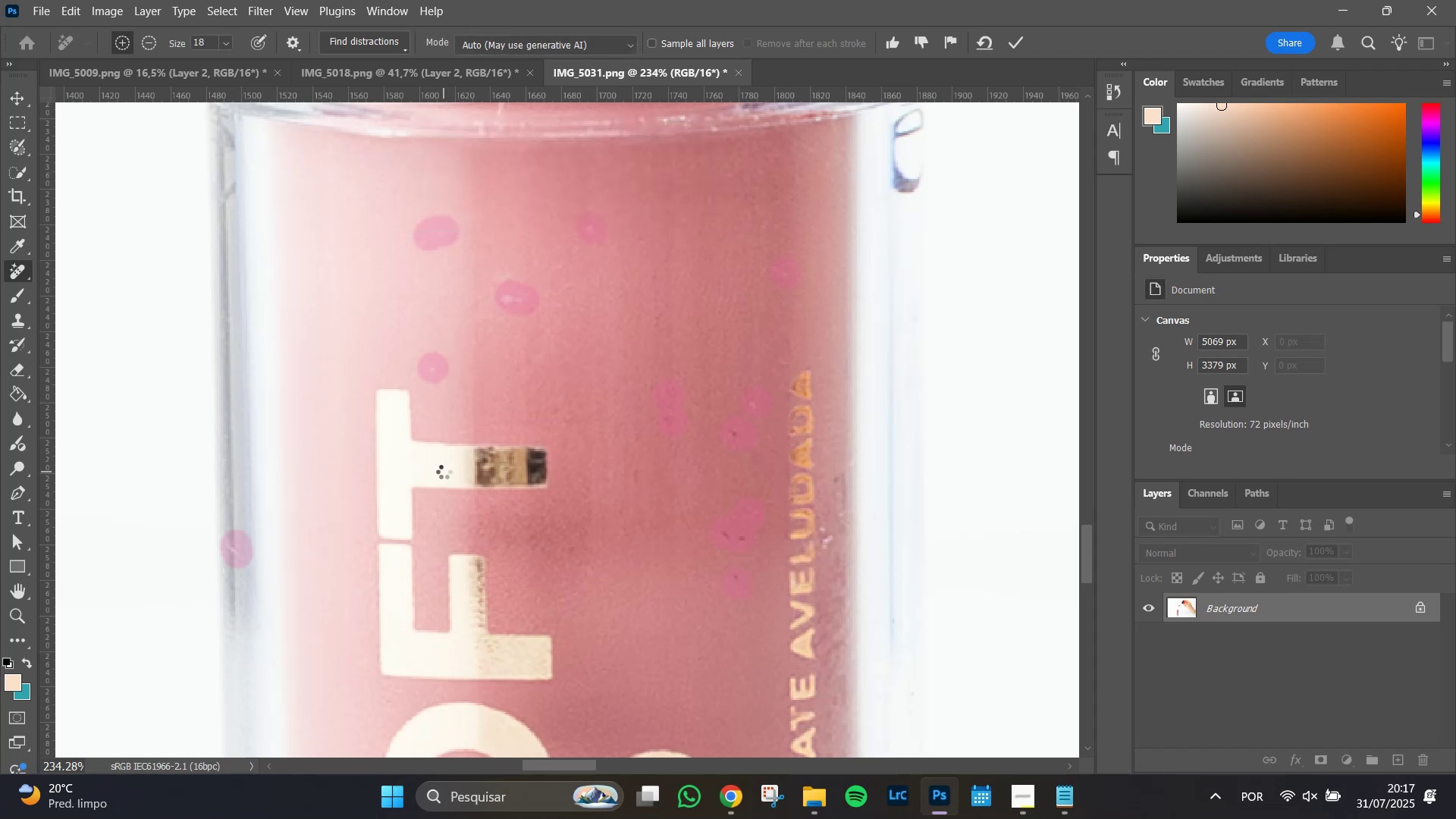 
wait(14.25)
 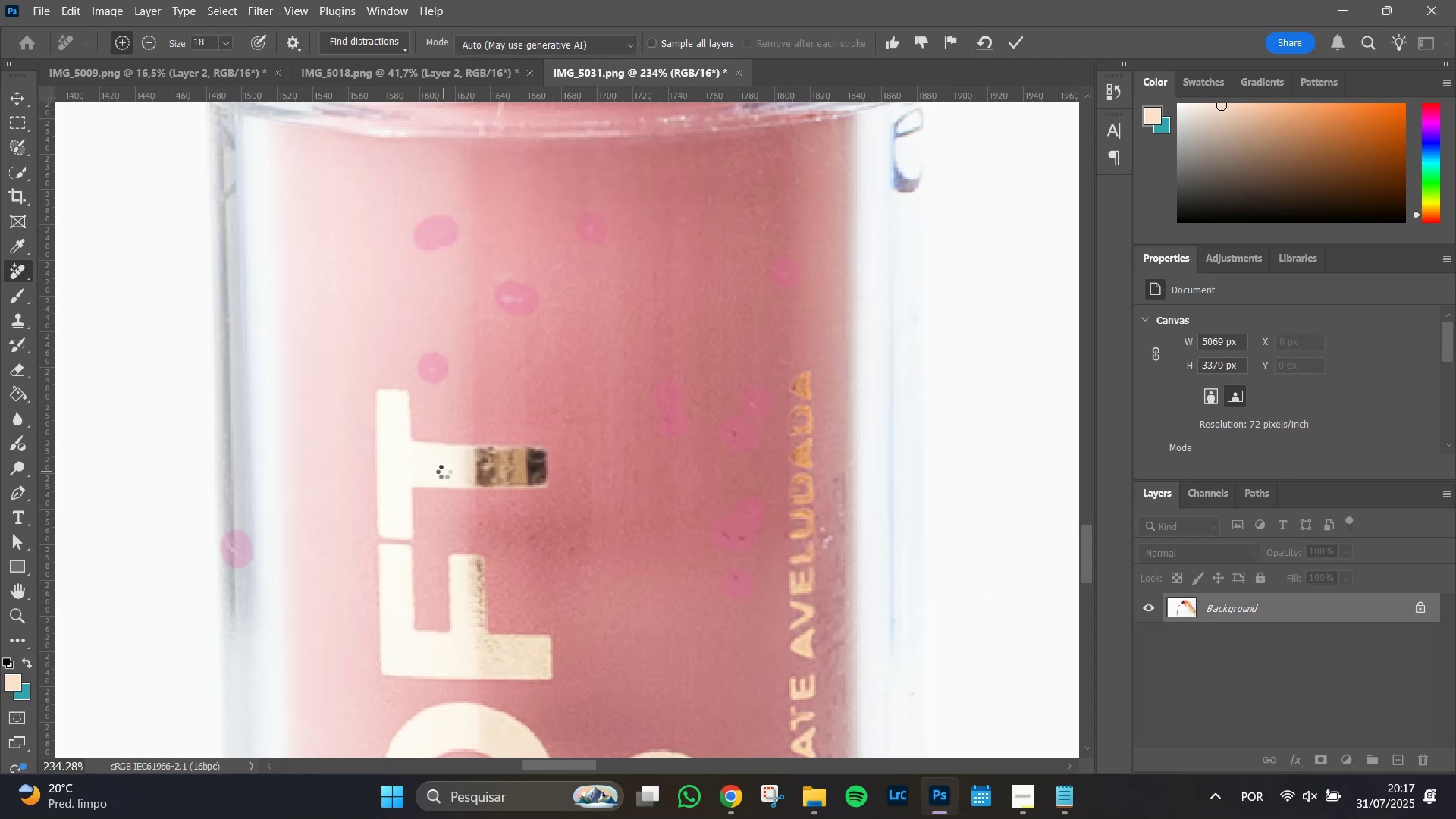 
hold_key(key=Space, duration=1.51)
 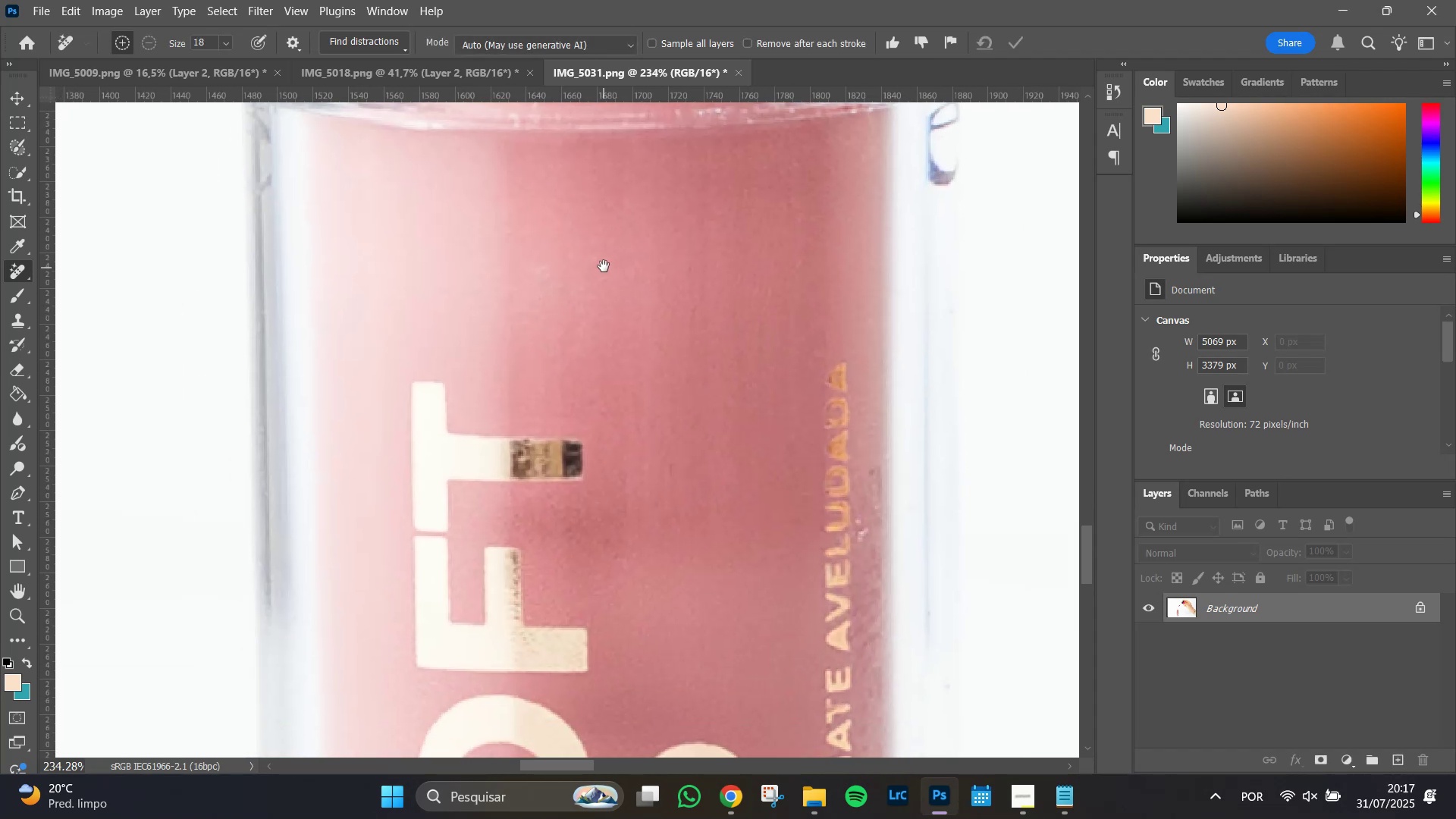 
left_click_drag(start_coordinate=[568, 276], to_coordinate=[630, 165])
 